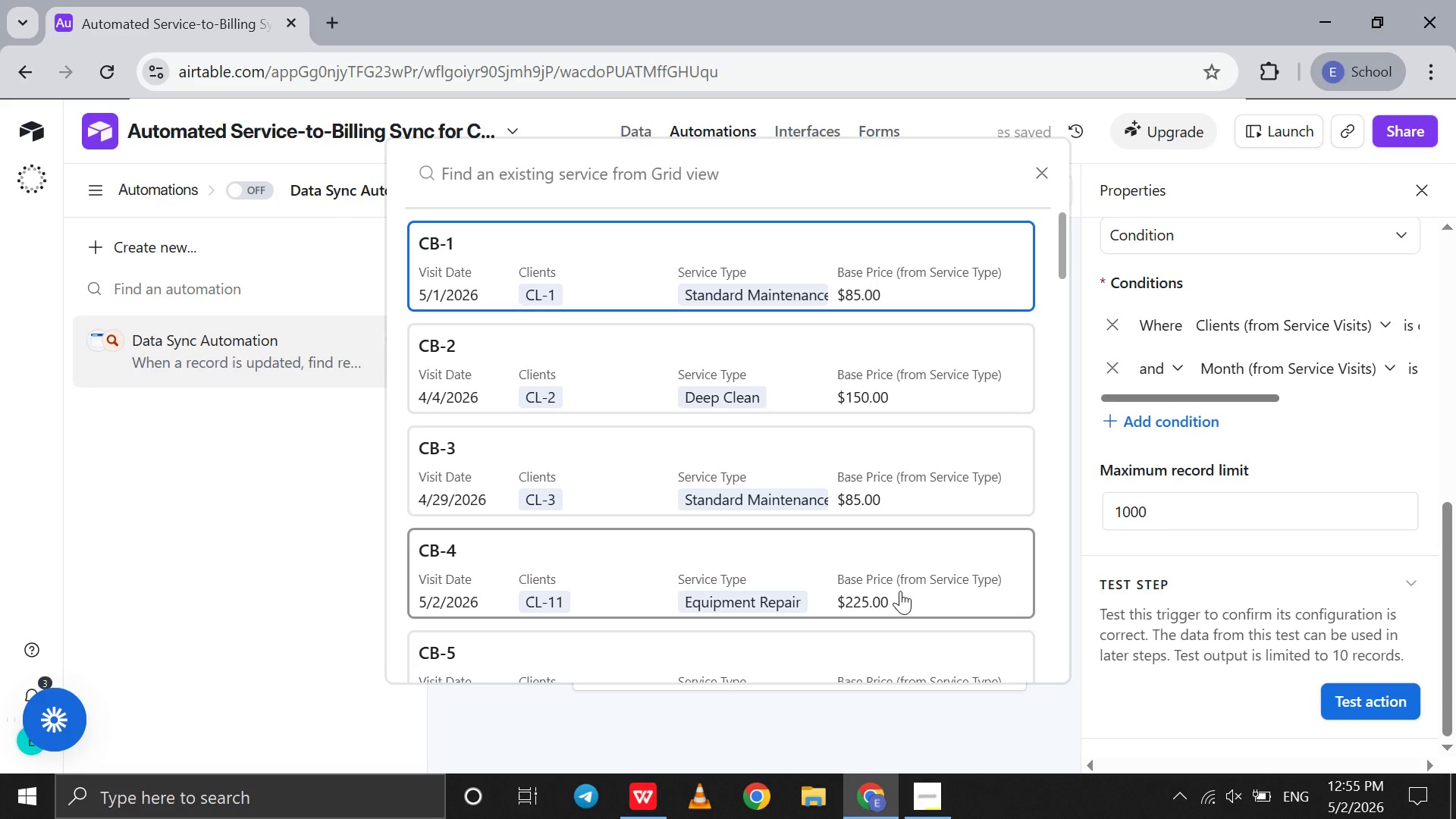 
left_click([1039, 173])
 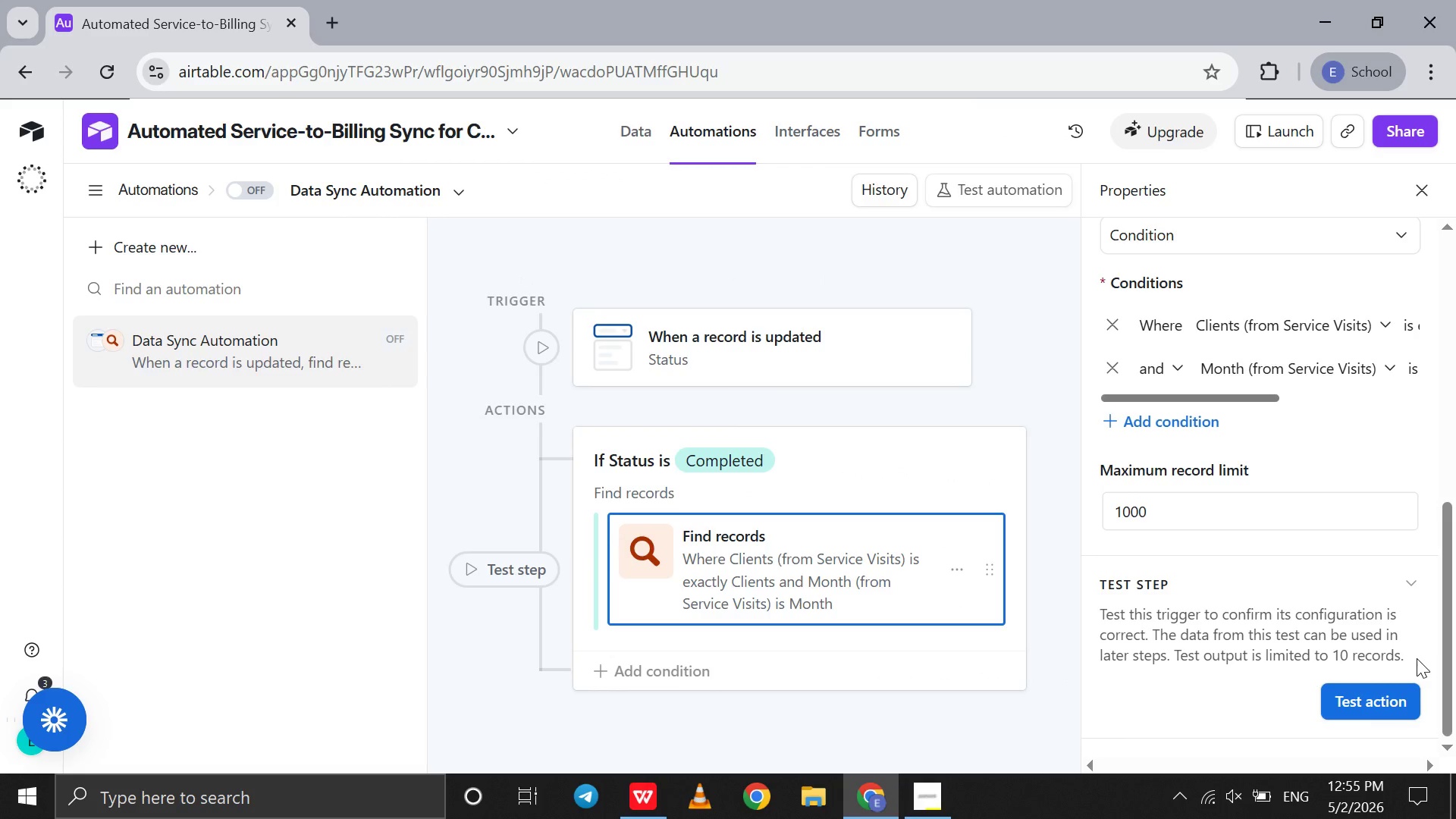 
scroll: coordinate [1417, 658], scroll_direction: up, amount: 10.0
 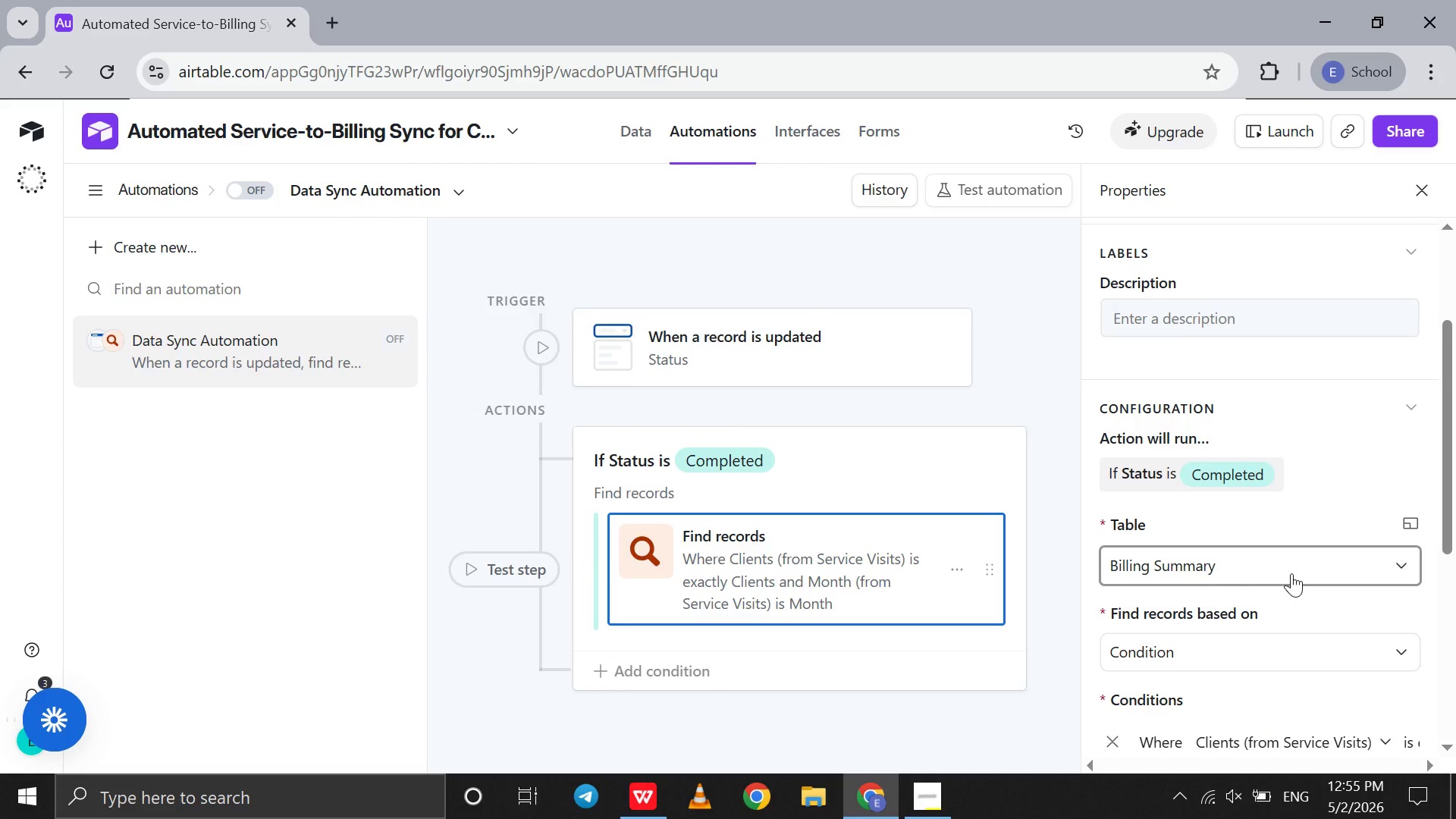 
scroll: coordinate [1291, 573], scroll_direction: down, amount: 6.0
 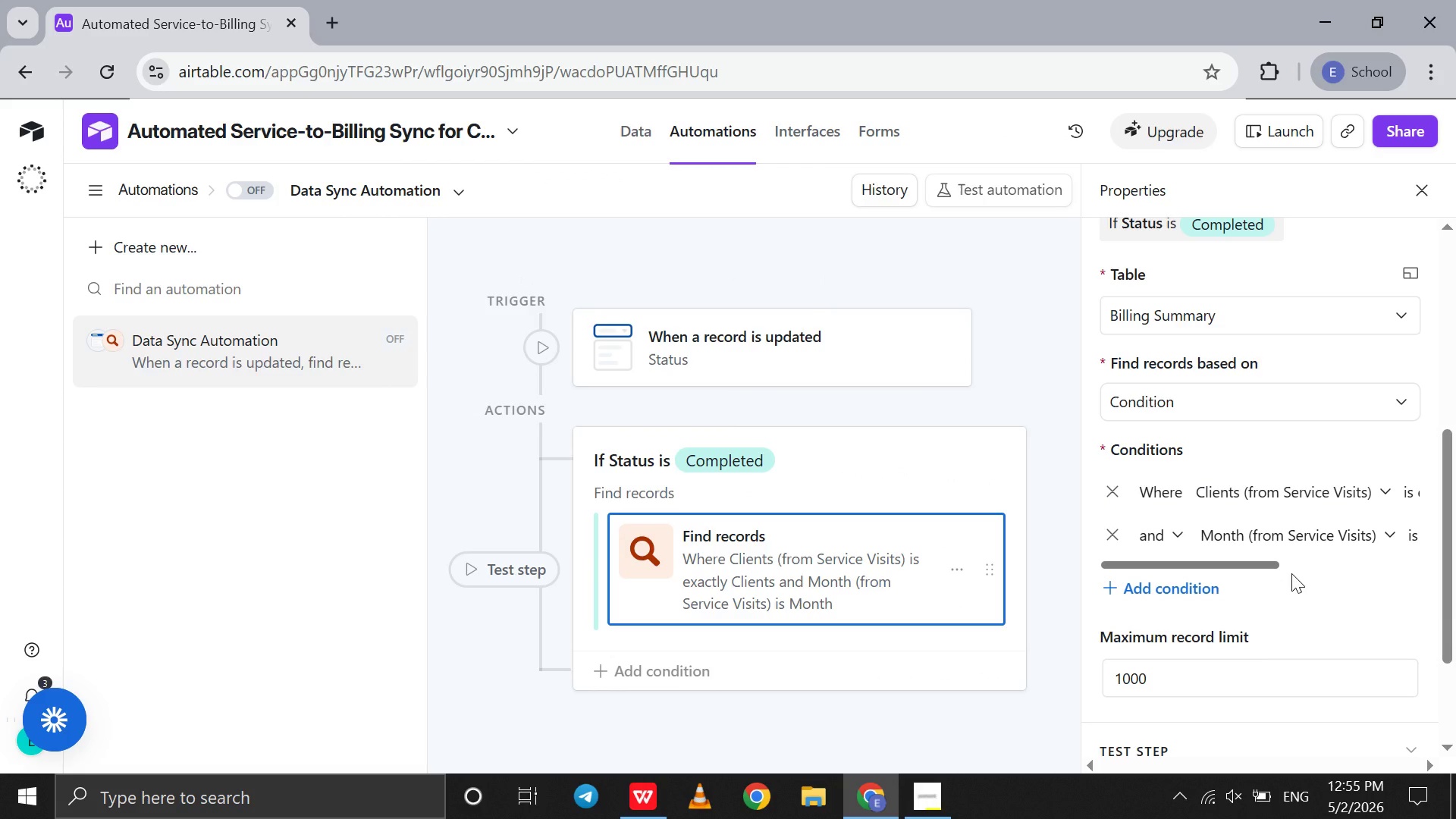 
scroll: coordinate [1291, 573], scroll_direction: up, amount: 1.0
 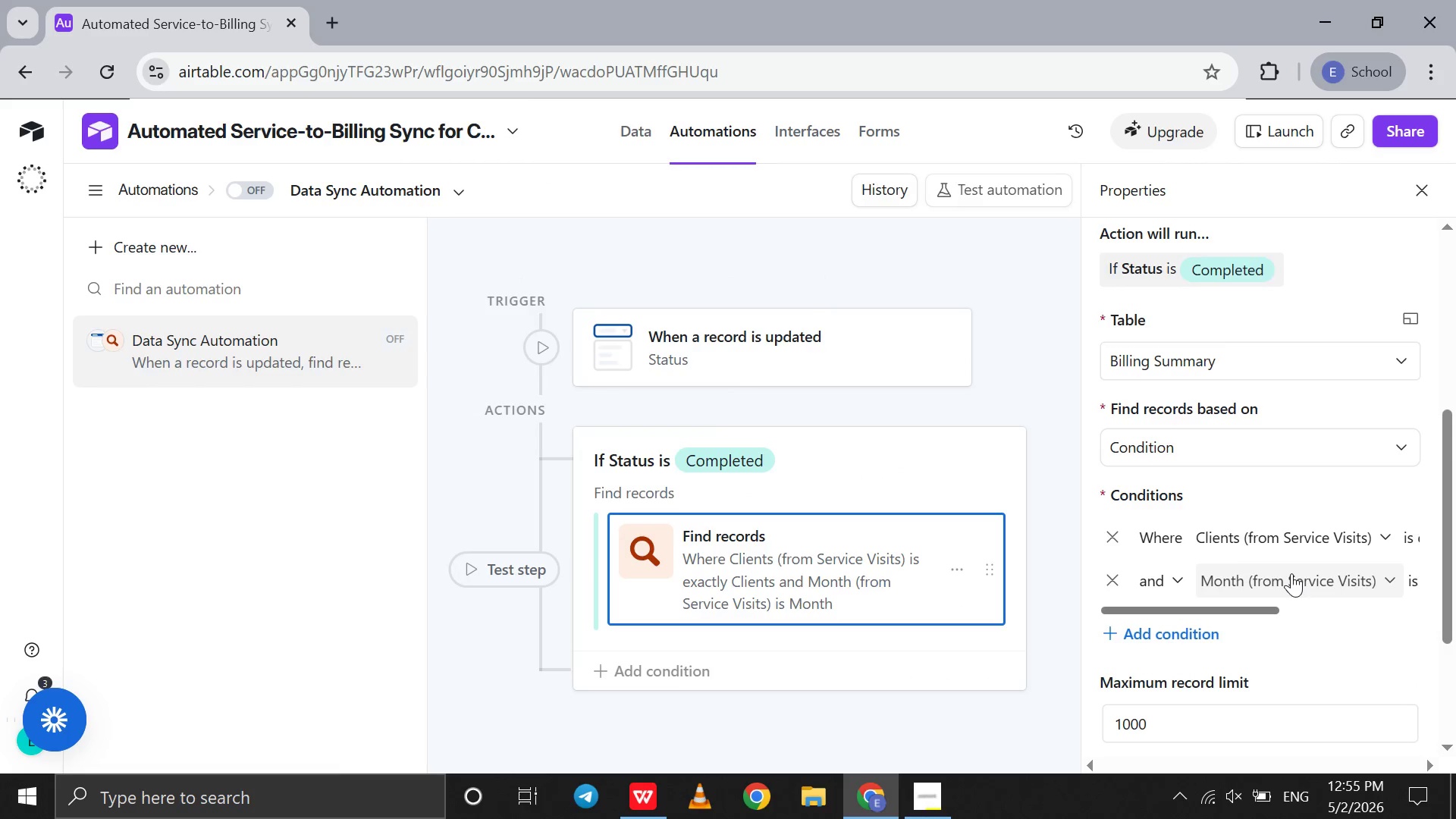 
scroll: coordinate [1291, 573], scroll_direction: down, amount: 4.0
 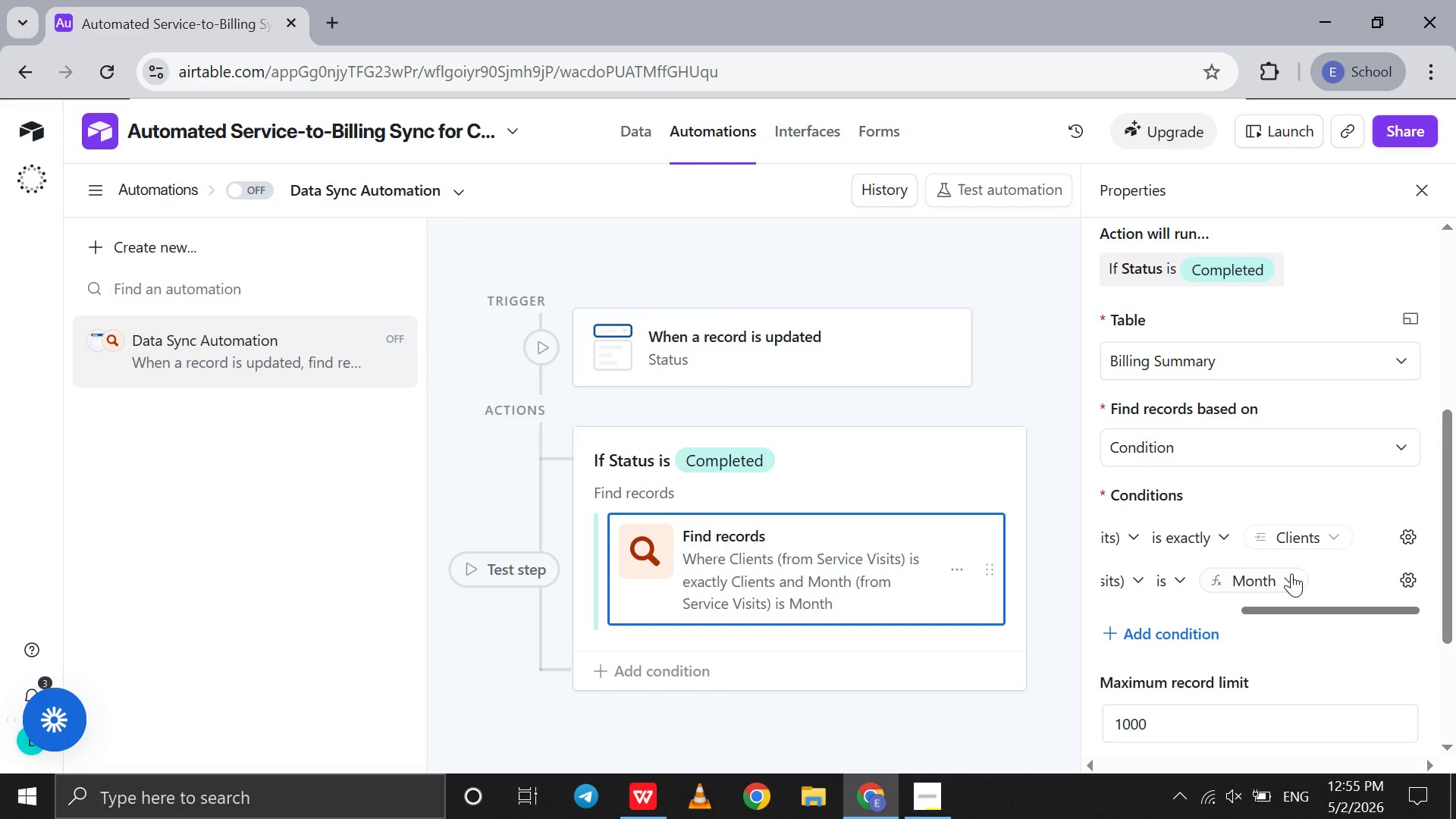 
scroll: coordinate [1291, 573], scroll_direction: up, amount: 1.0
 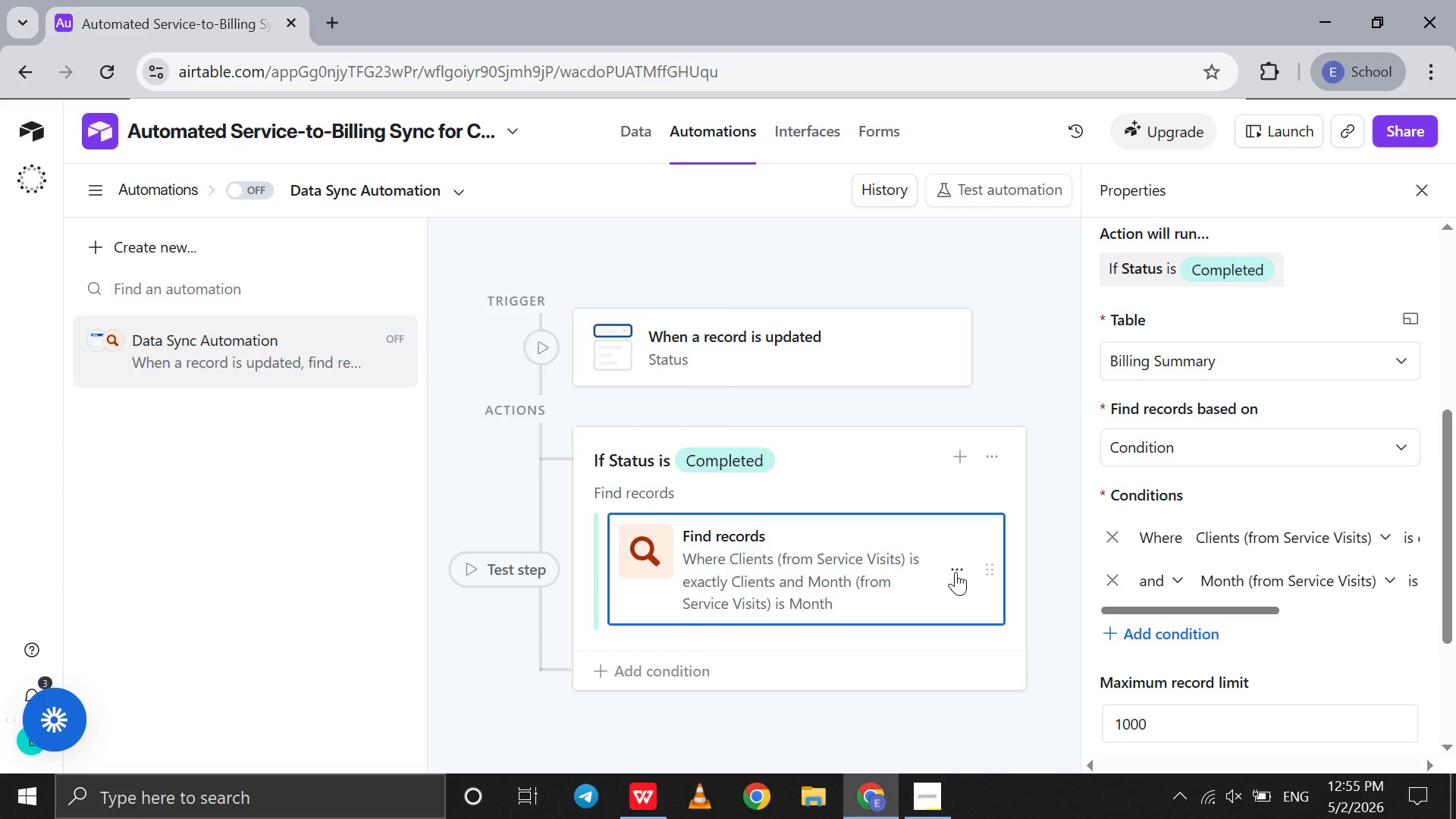 
wait(6.64)
 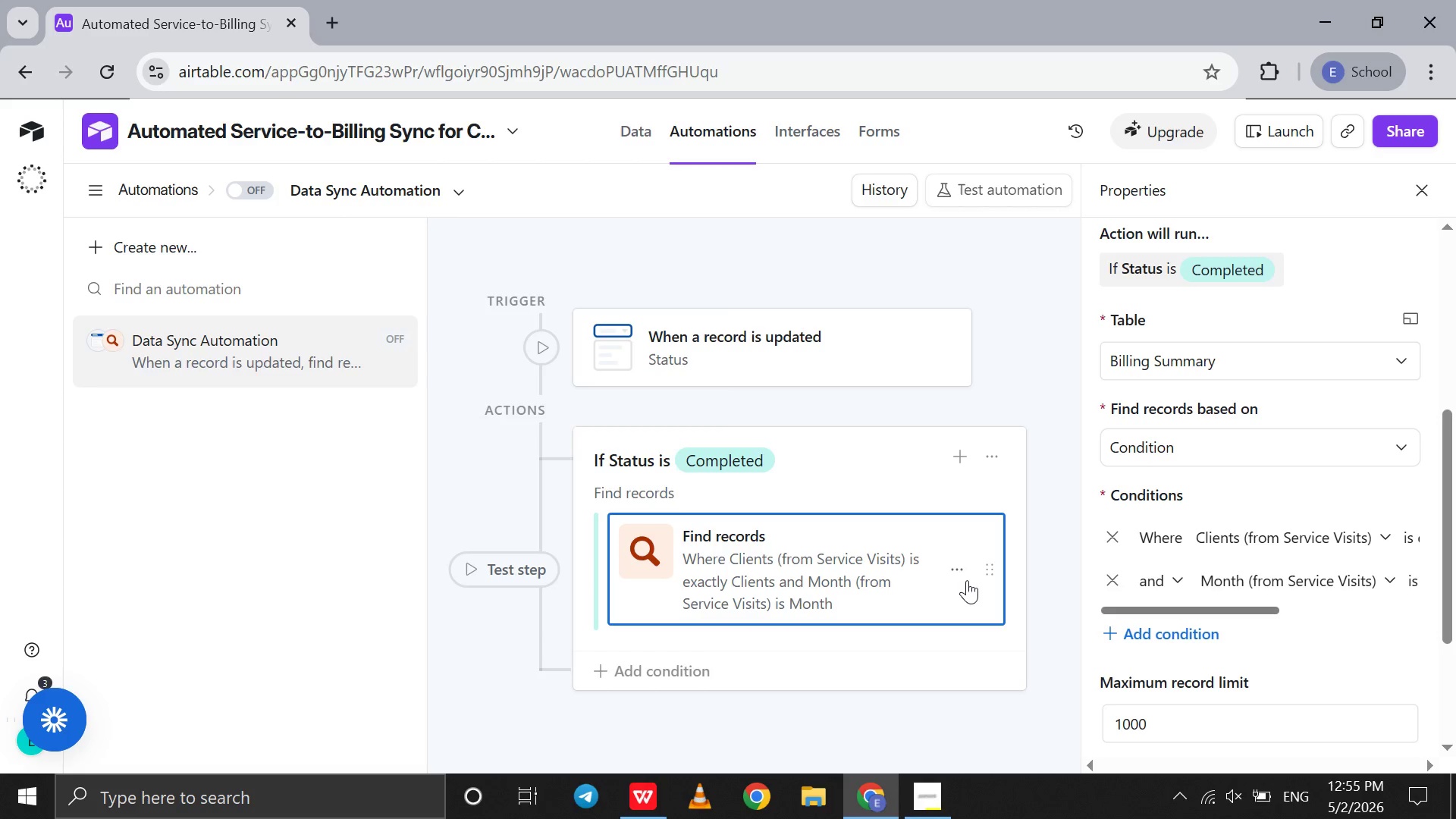 
left_click([956, 570])
 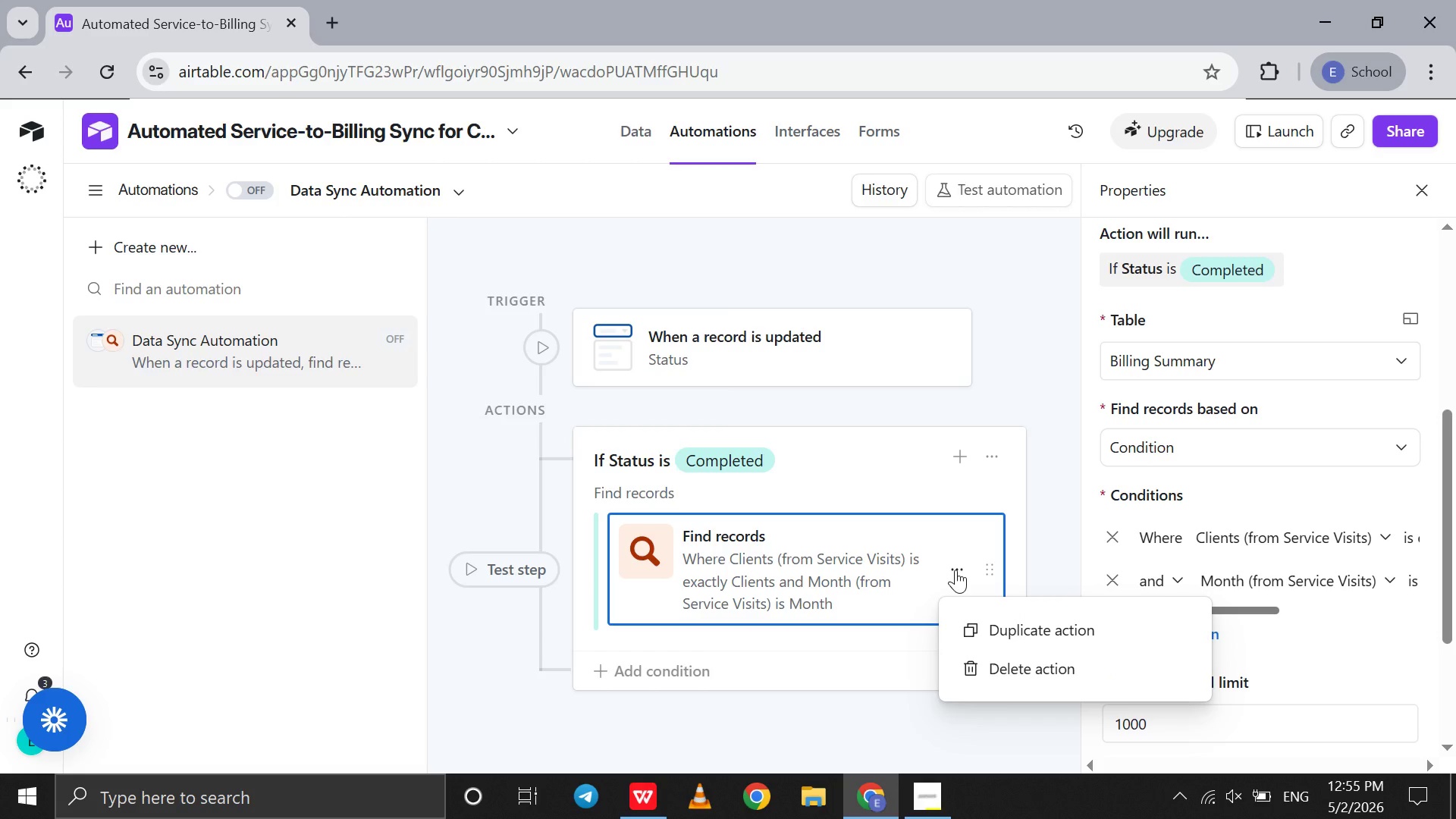 
left_click([956, 570])
 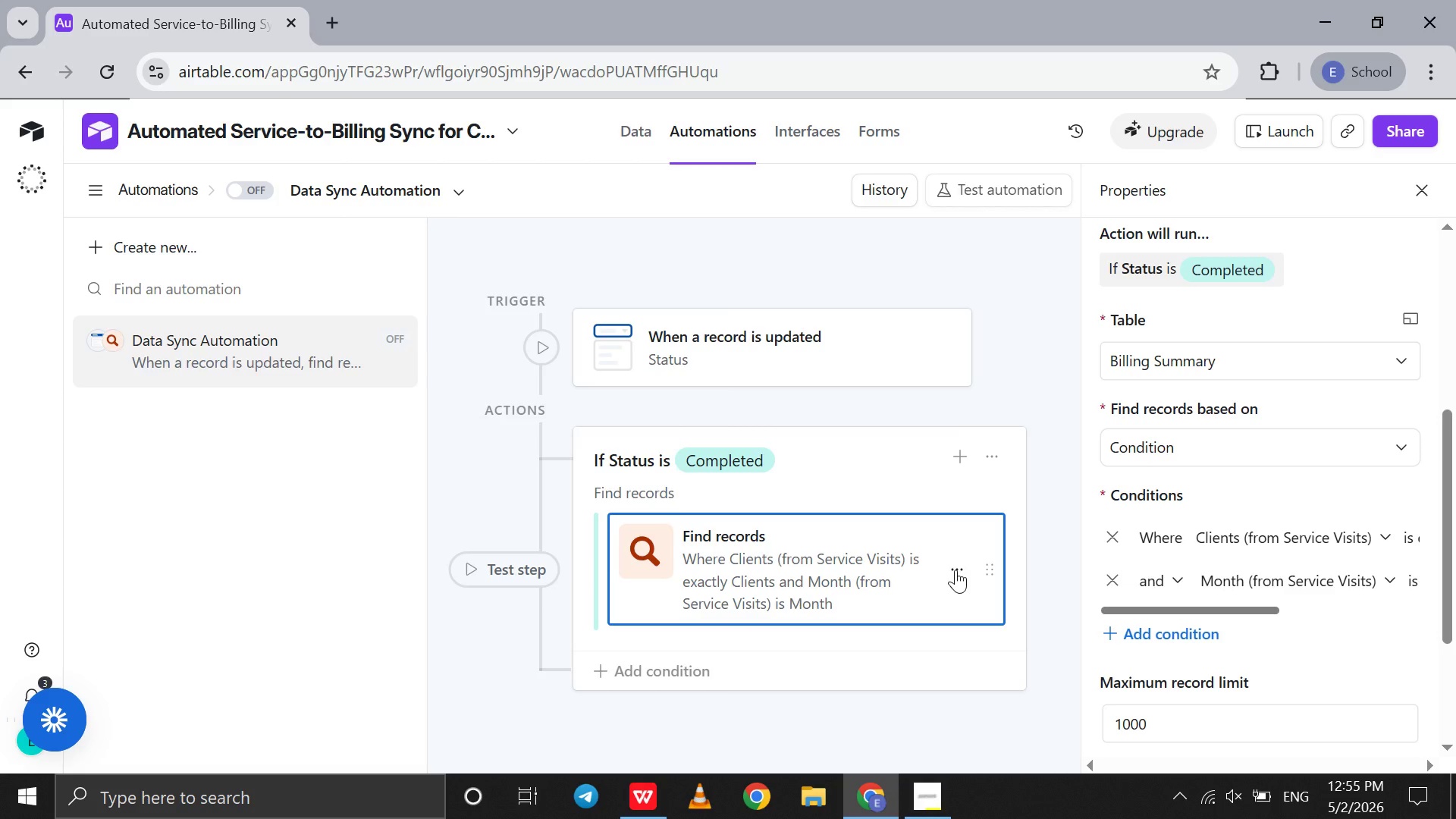 
left_click([956, 570])
 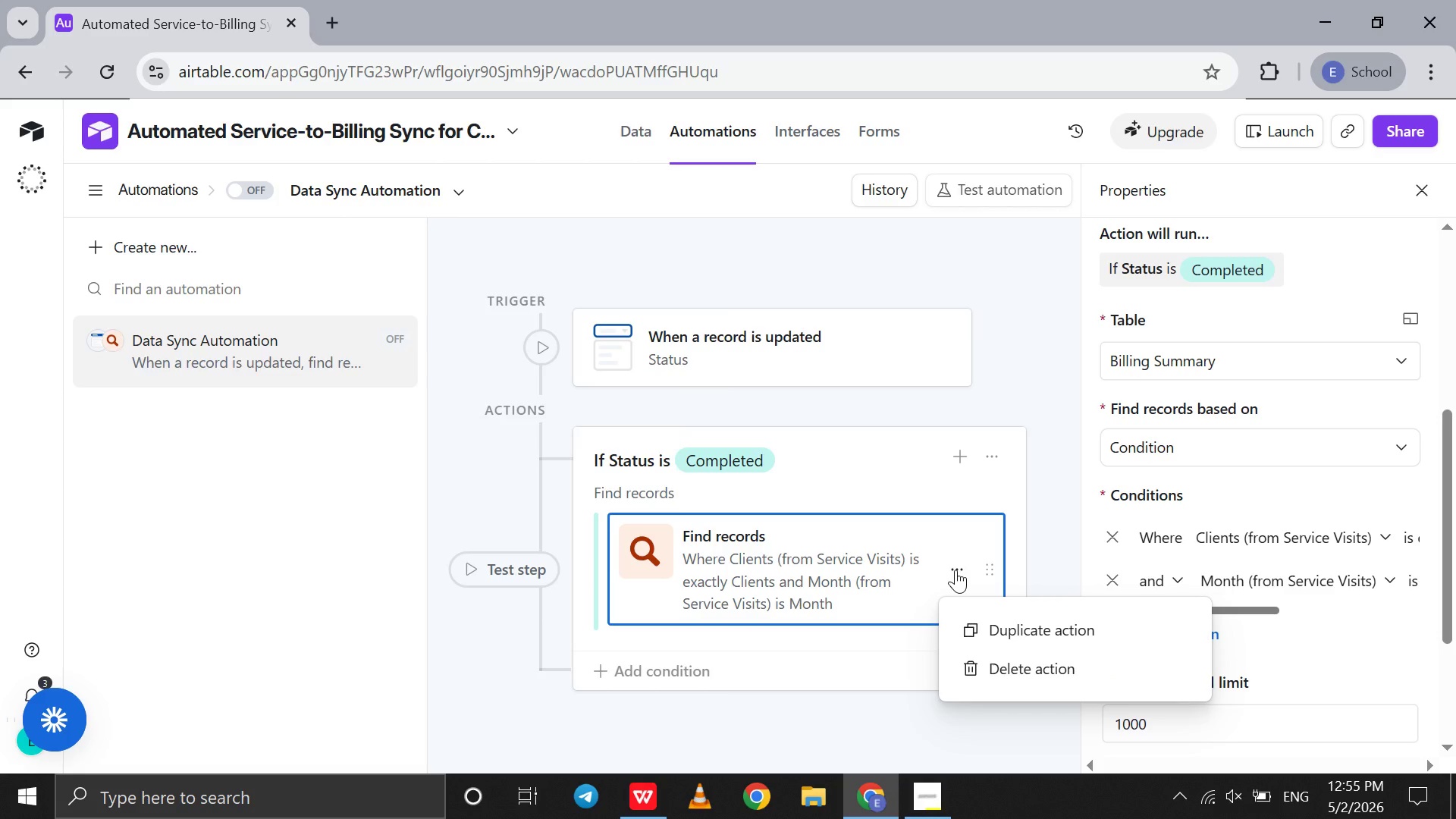 
left_click([956, 570])
 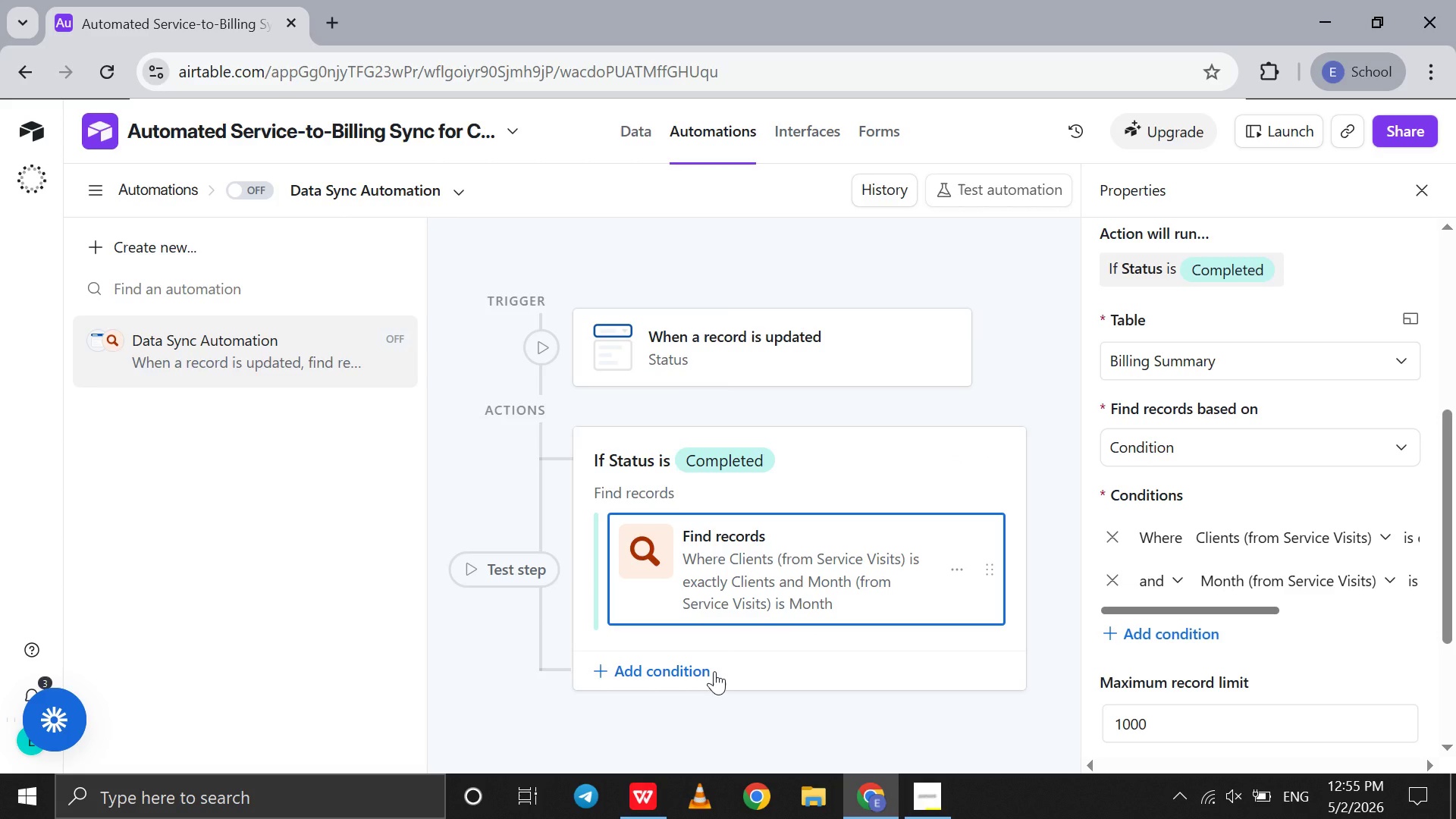 
wait(9.66)
 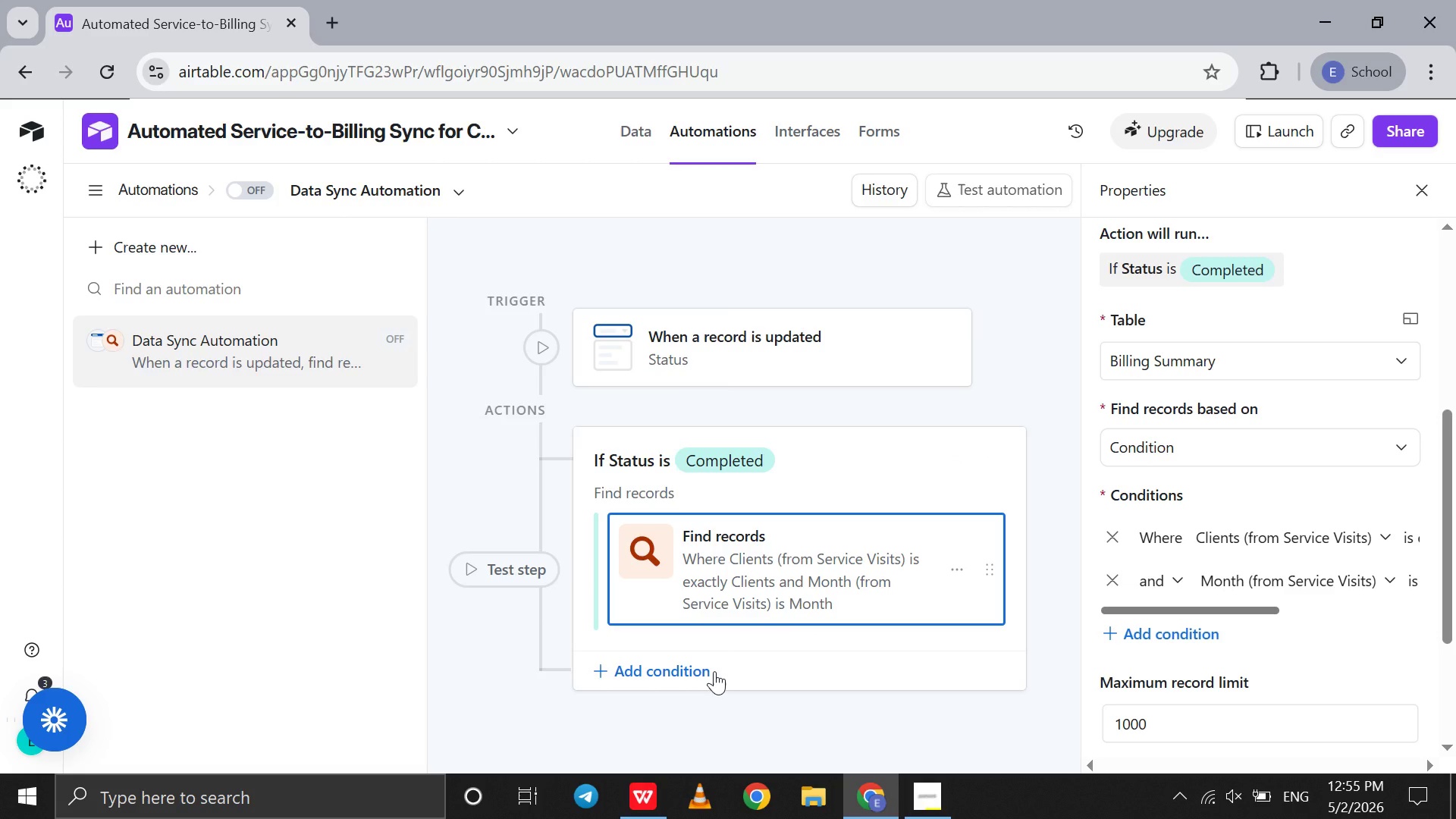 
left_click([1111, 588])
 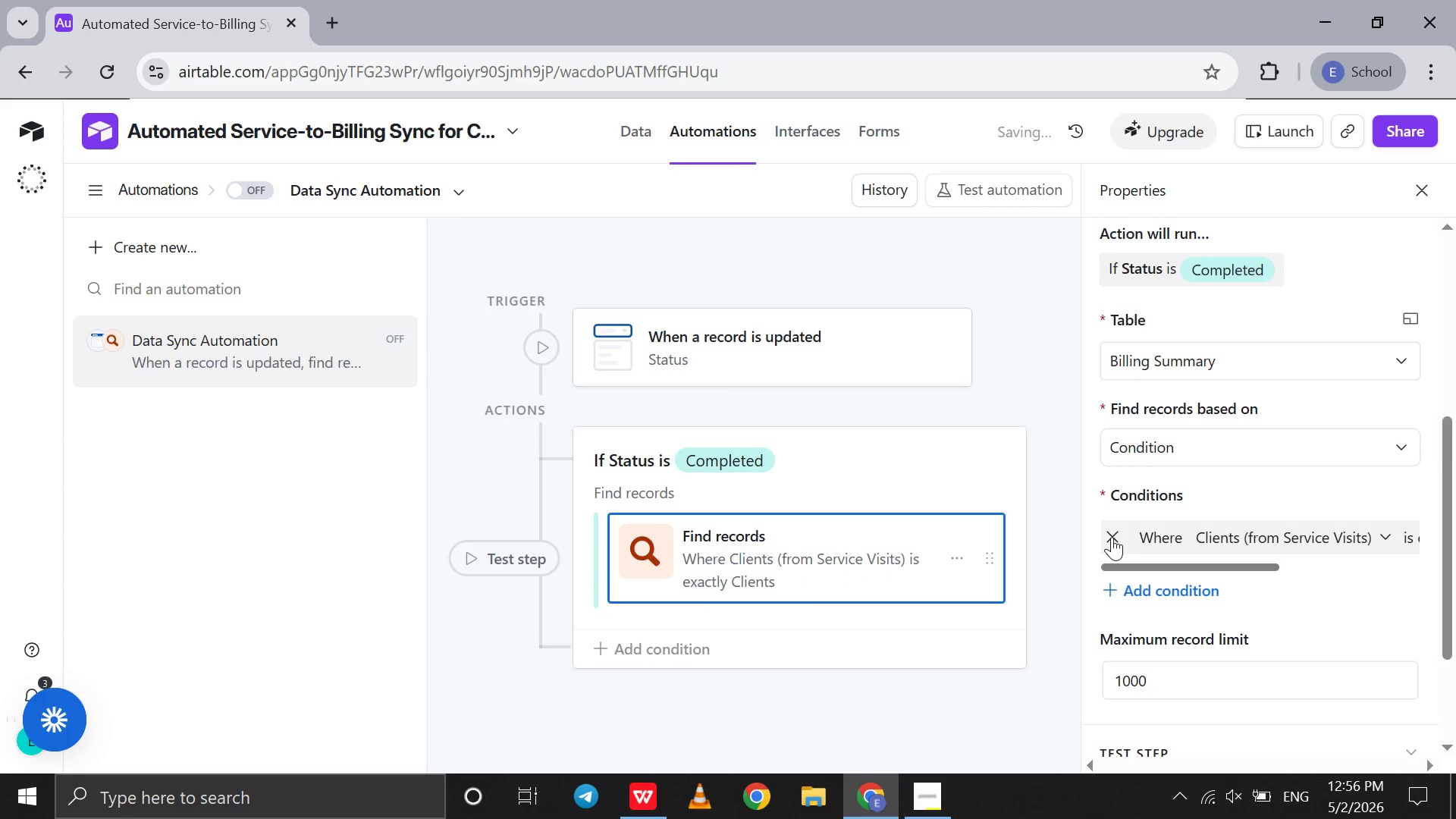 
left_click([1112, 537])
 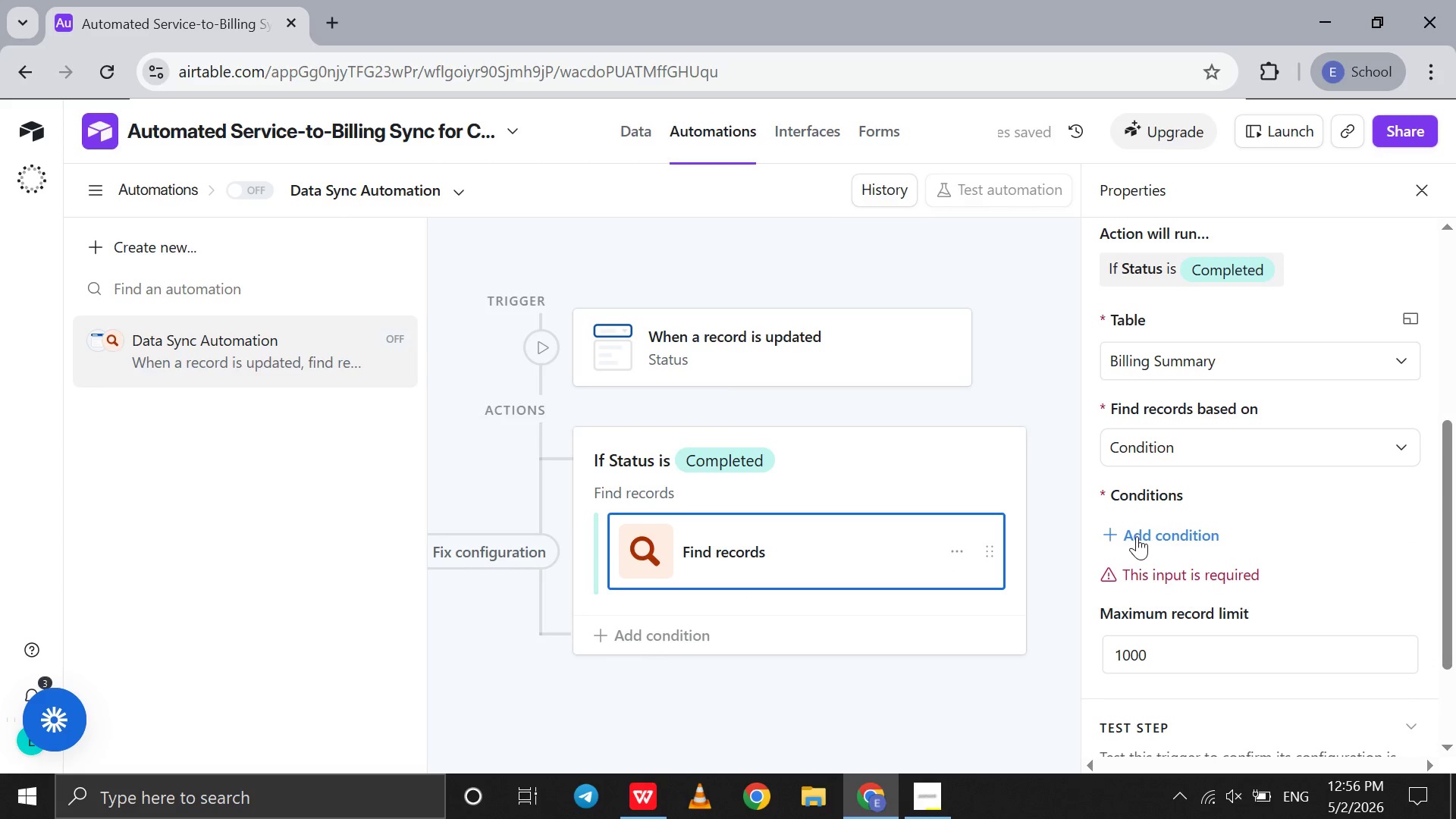 
left_click([1137, 536])
 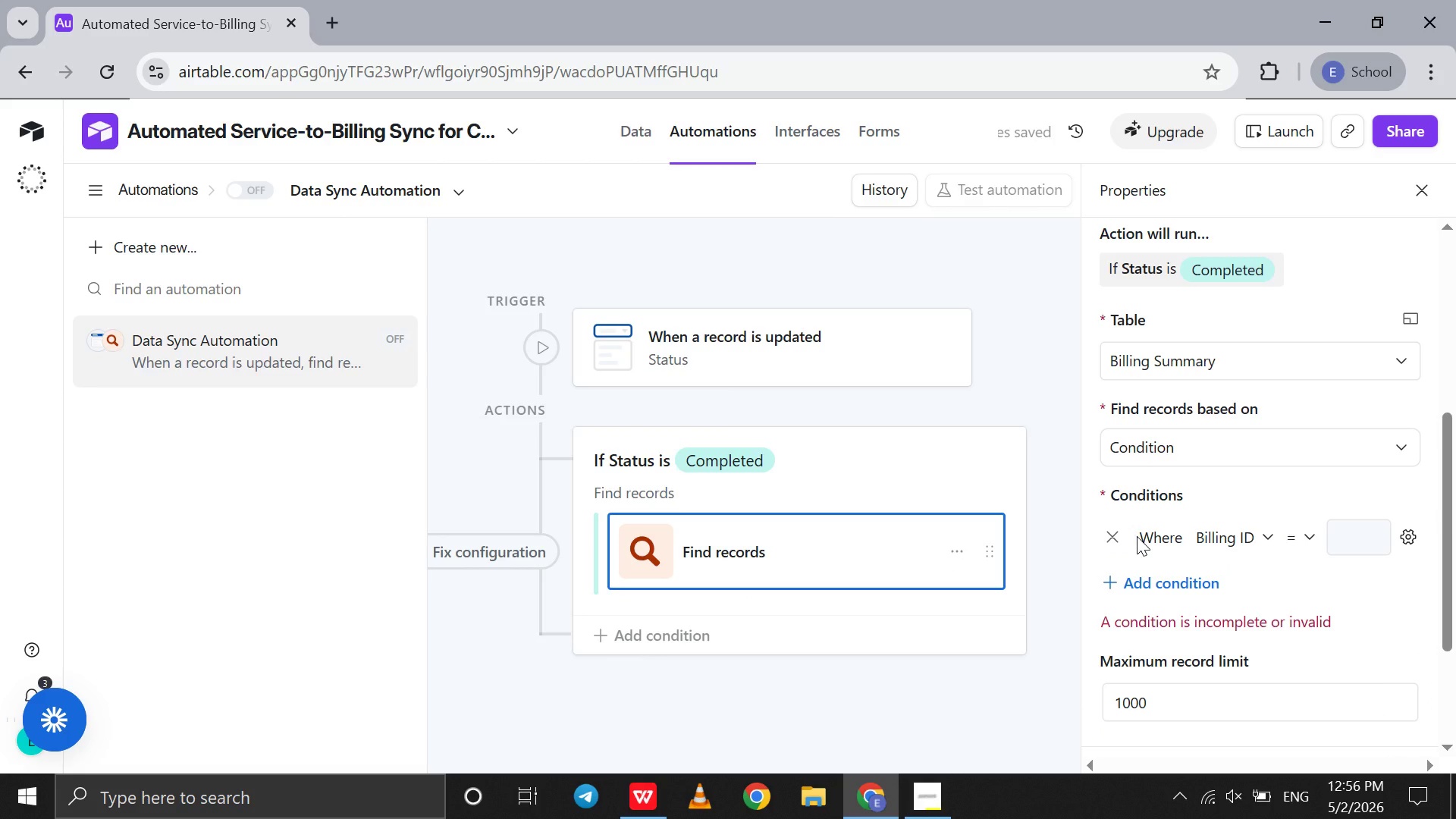 
wait(5.09)
 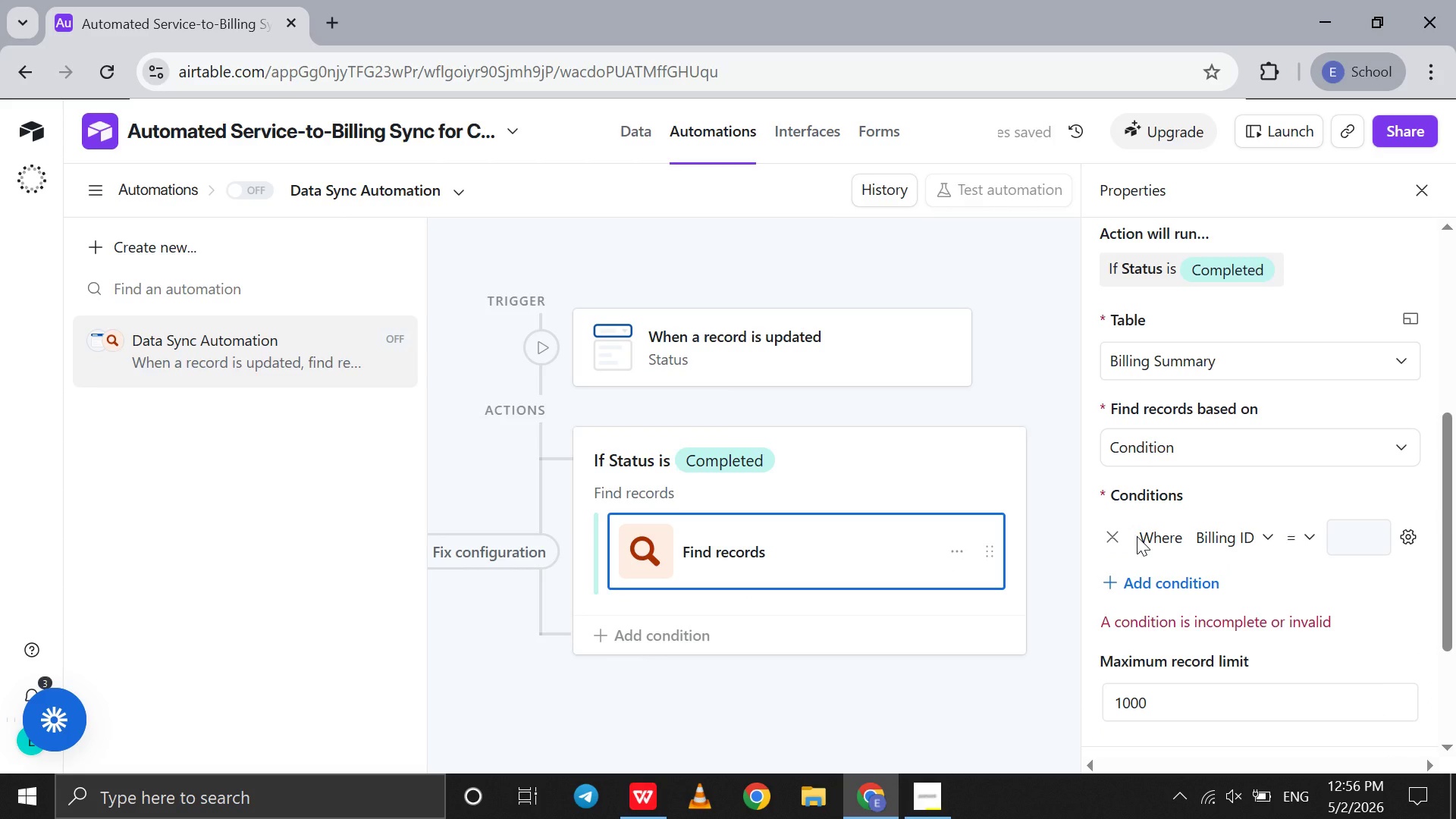 
left_click([1228, 544])
 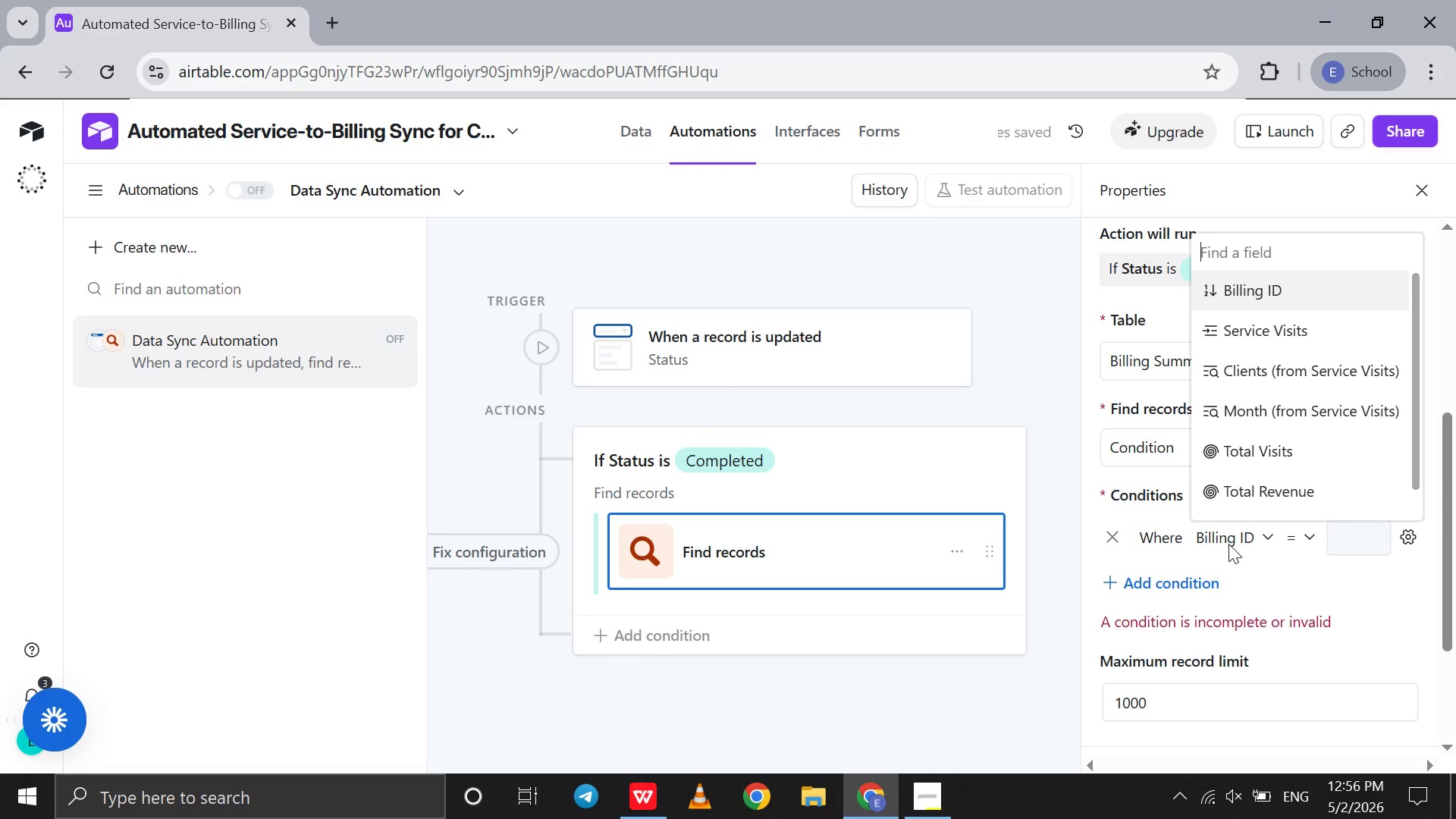 
left_click([1228, 544])
 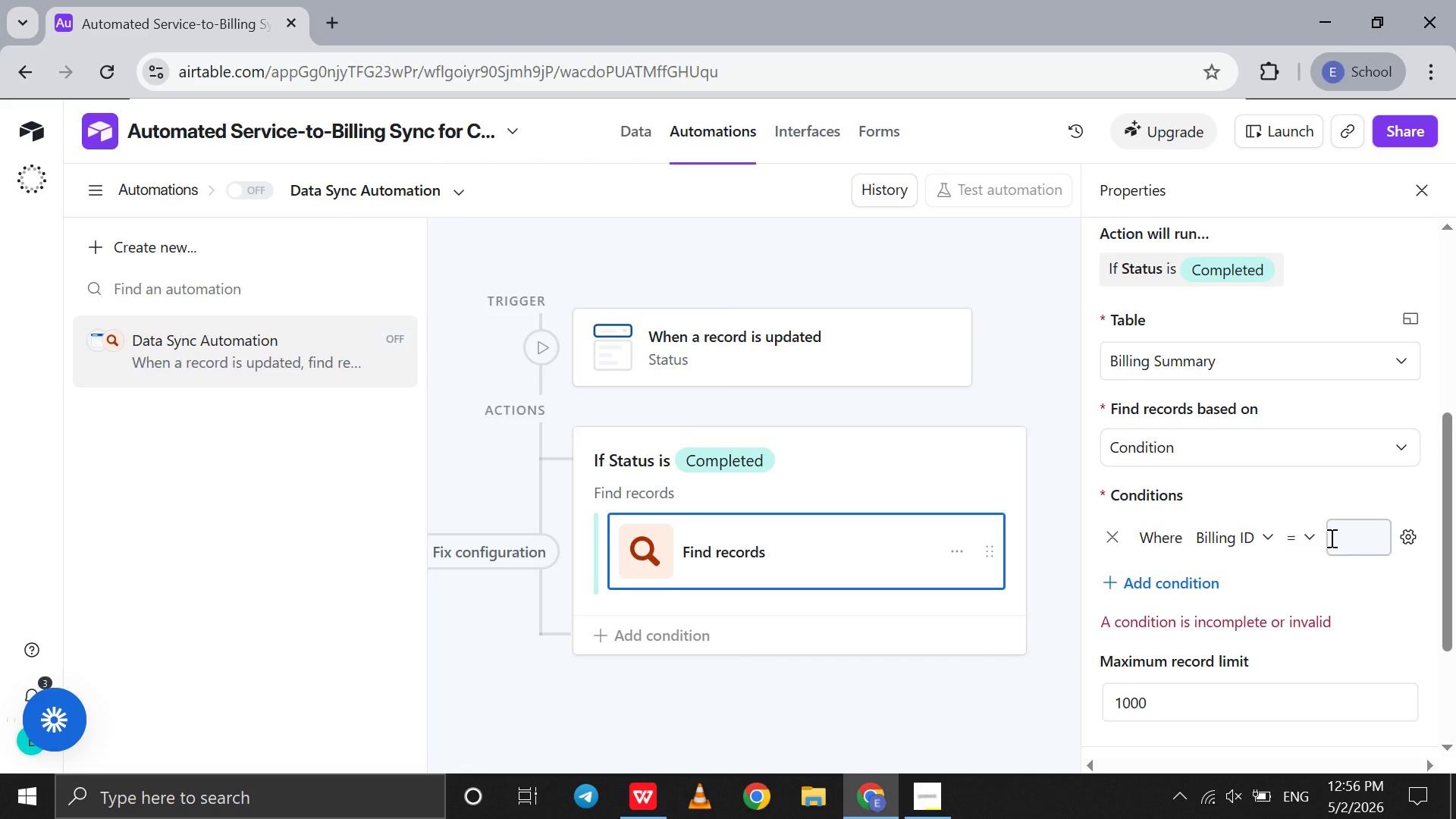 
left_click([1330, 538])
 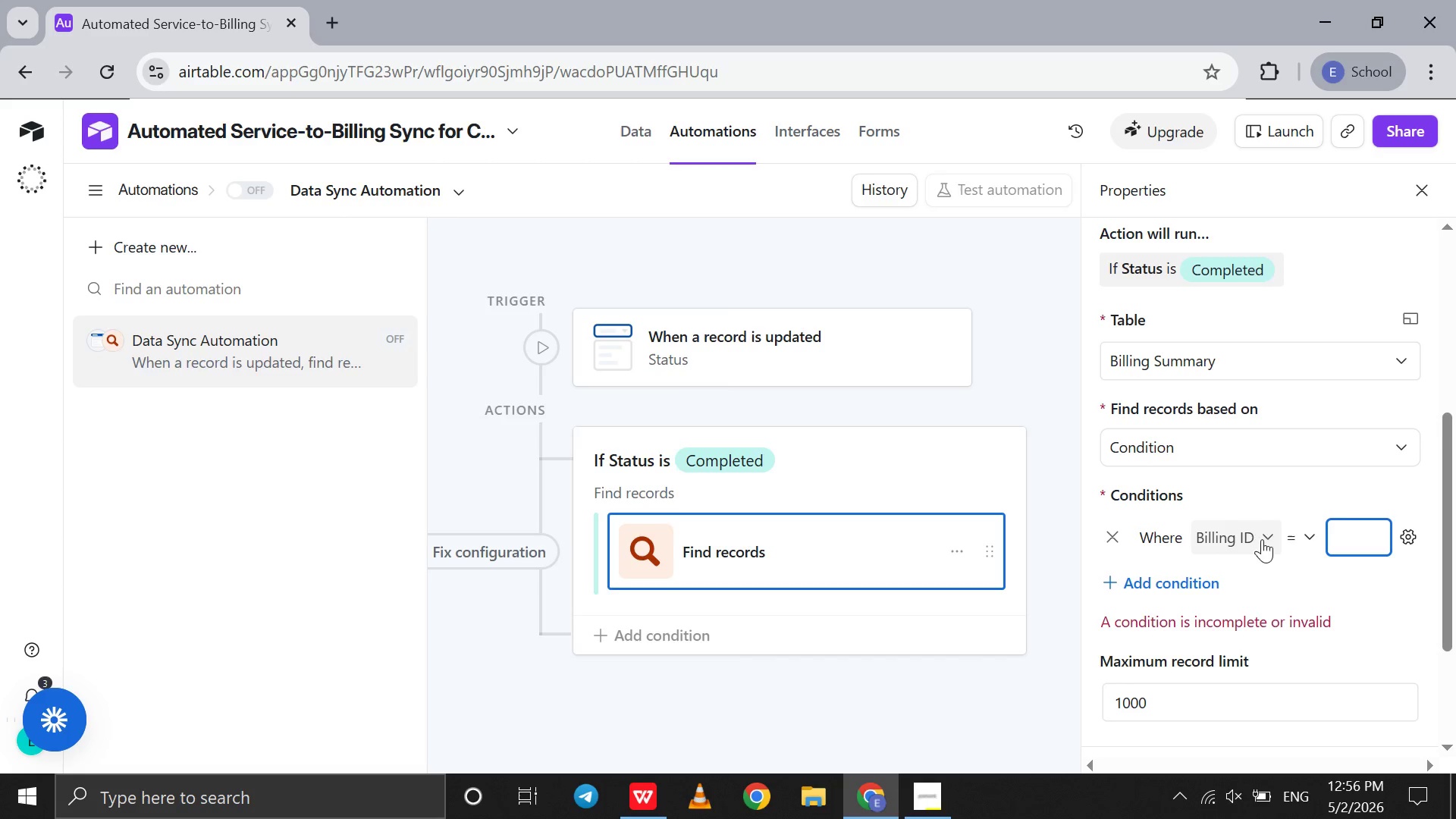 
left_click([1253, 539])
 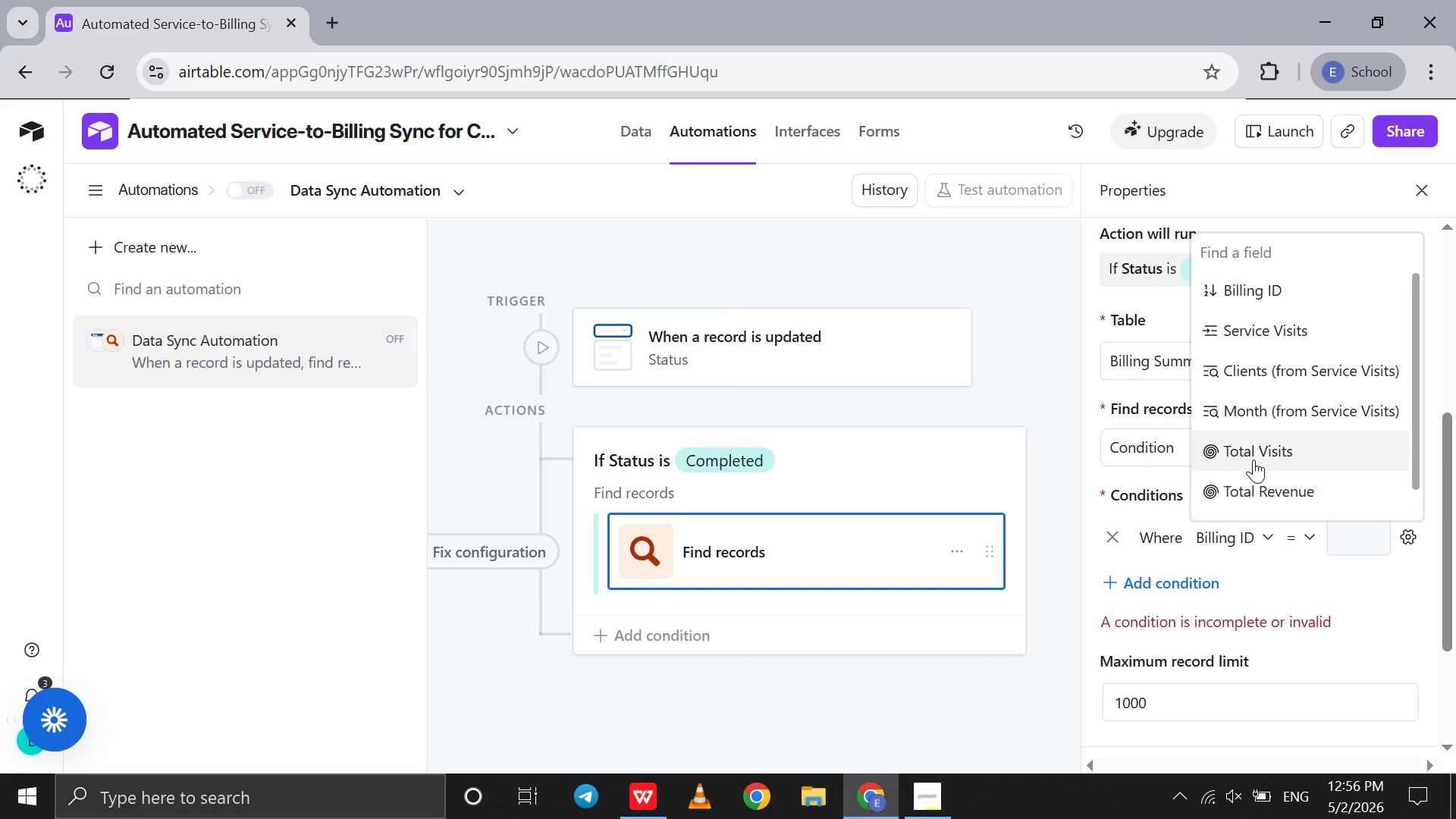 
scroll: coordinate [1254, 460], scroll_direction: down, amount: 6.0
 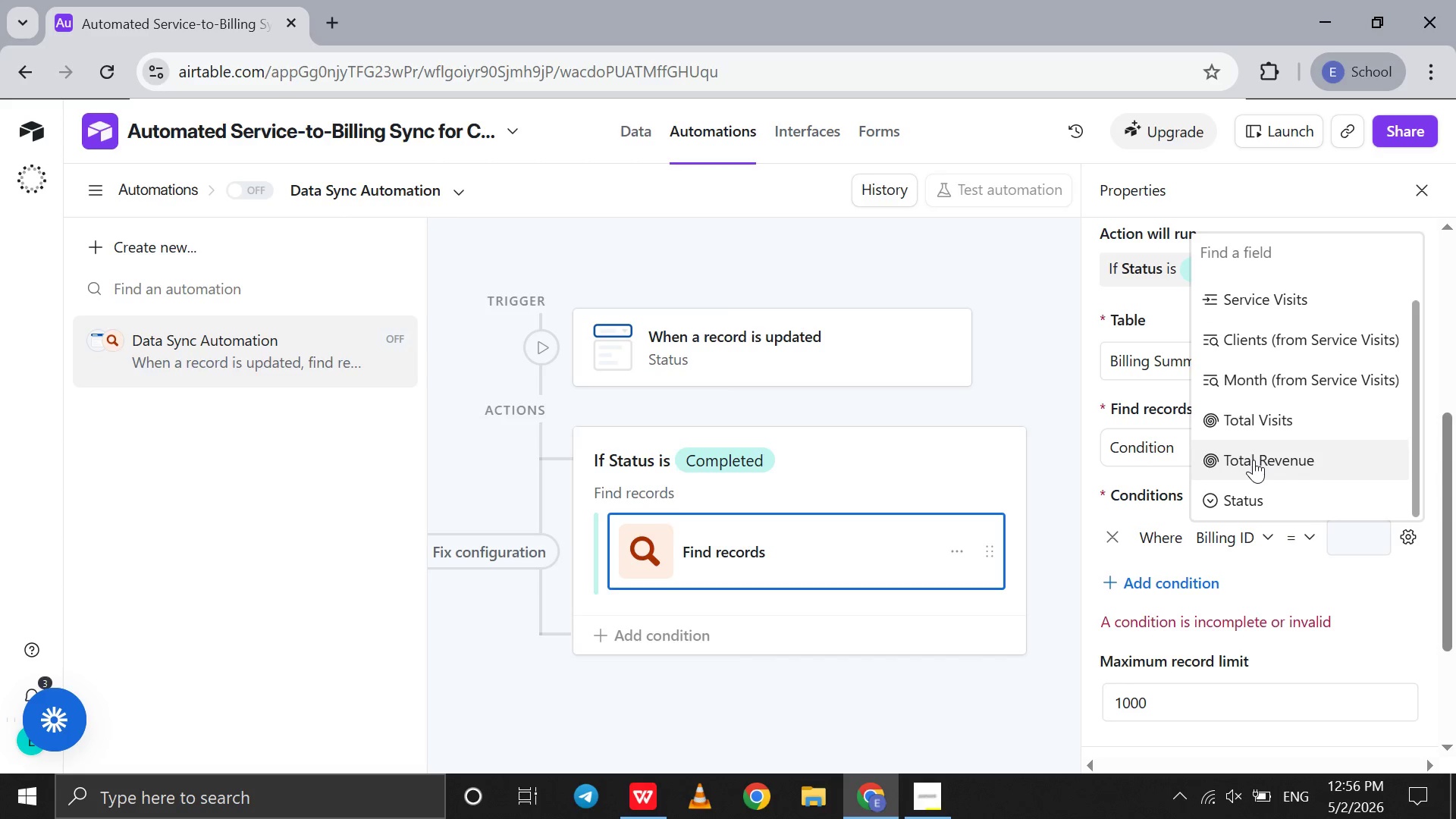 
scroll: coordinate [1254, 460], scroll_direction: up, amount: 9.0
 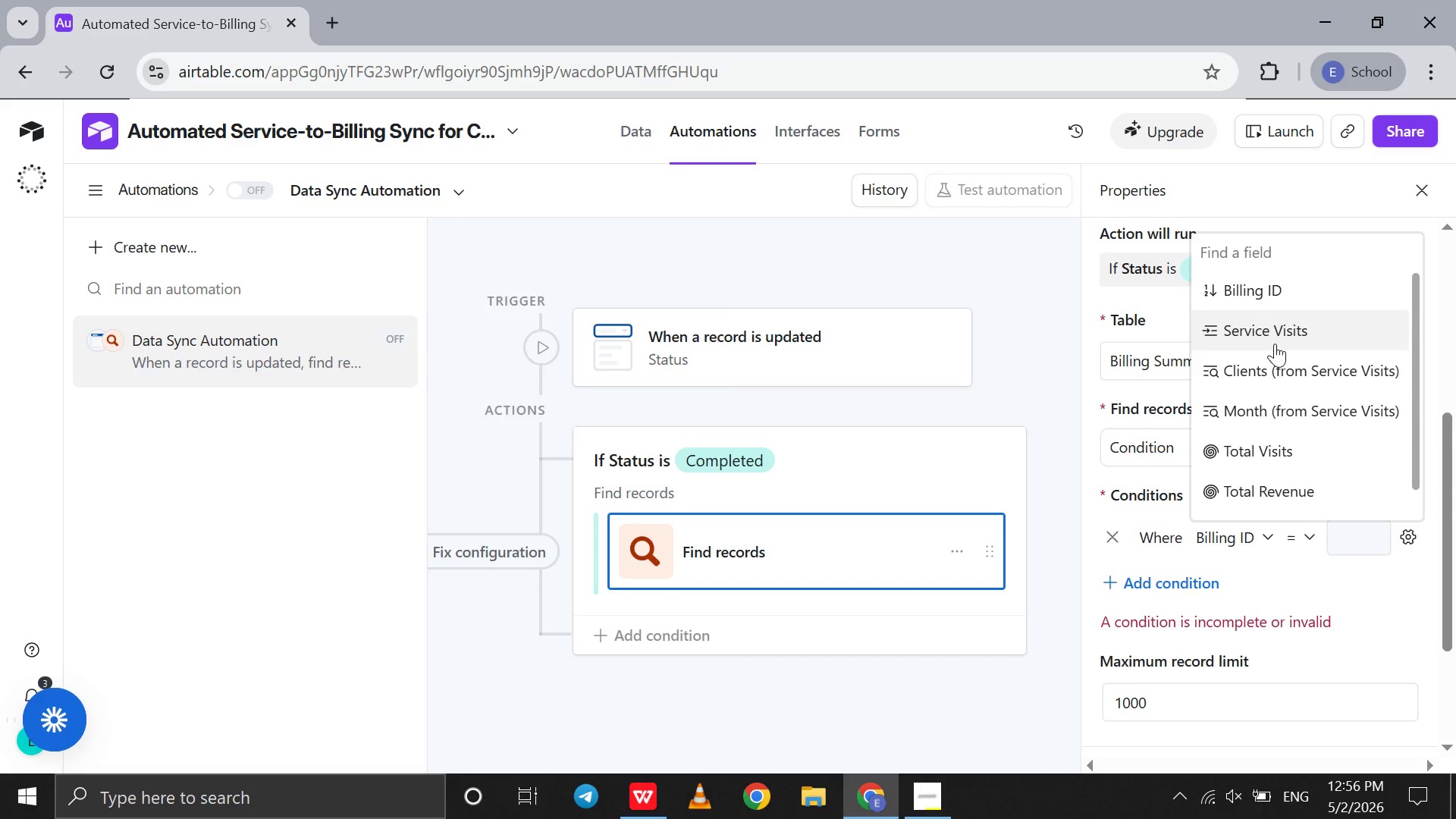 
left_click([1275, 343])
 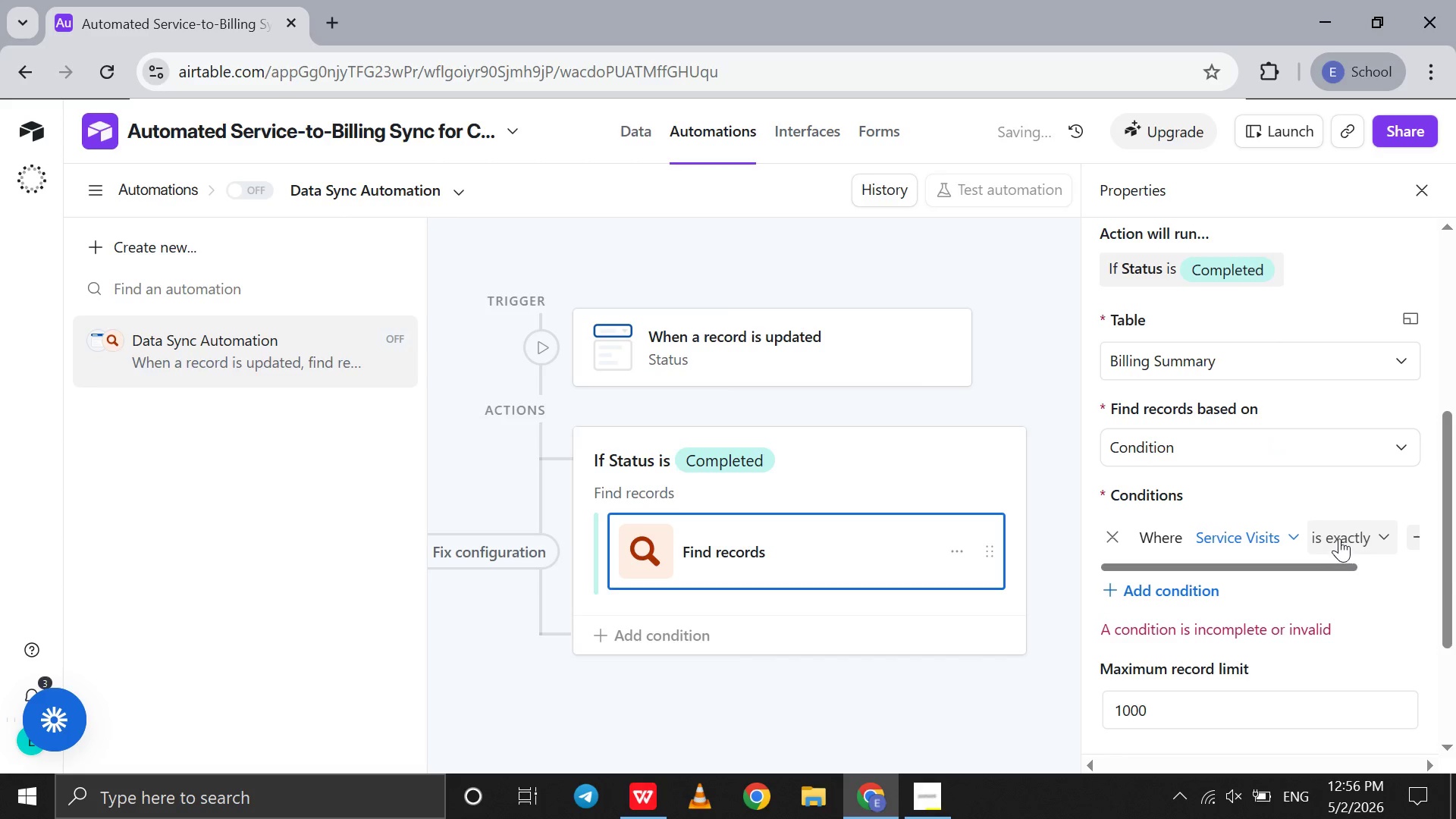 
left_click([1341, 538])
 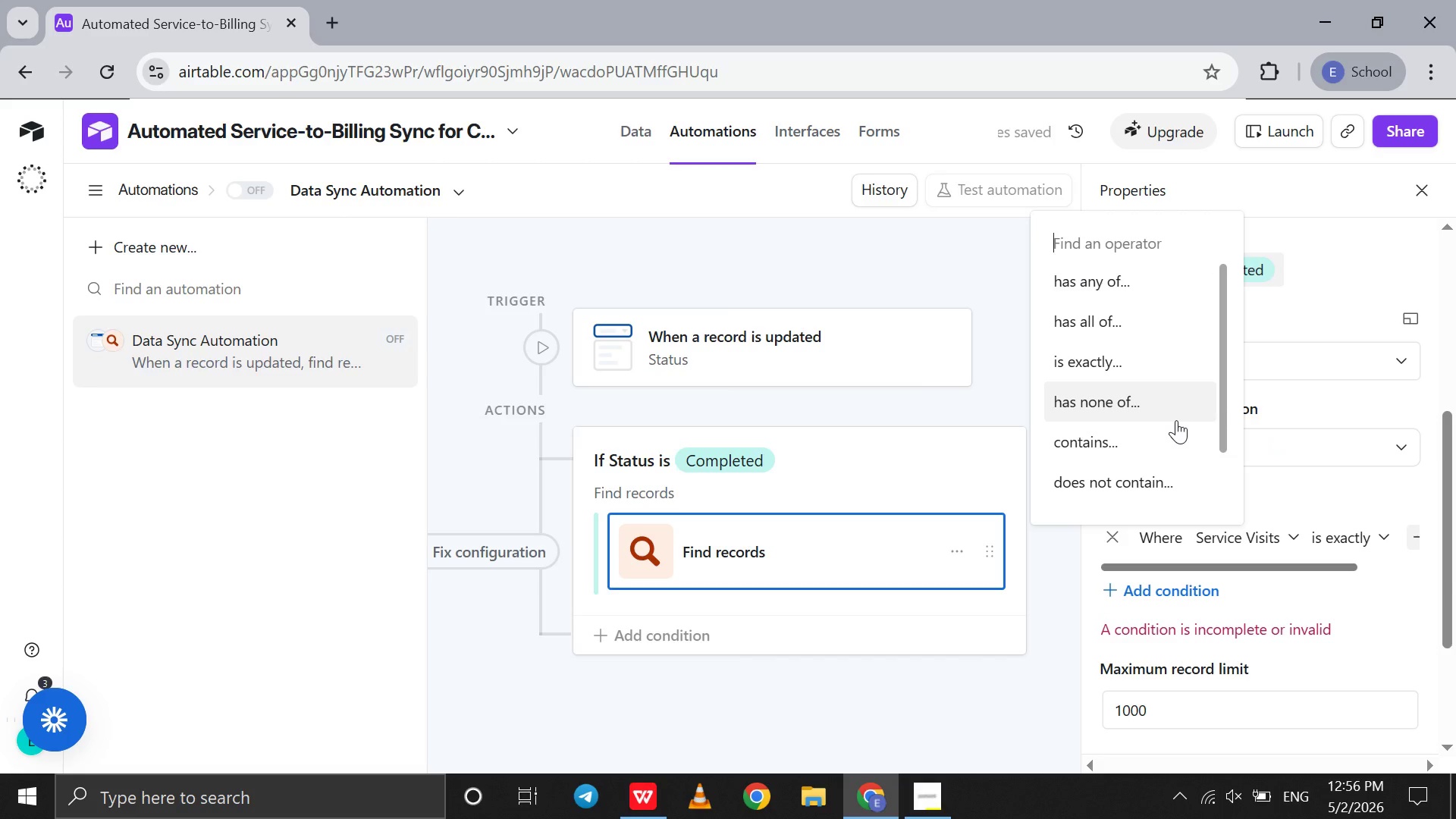 
scroll: coordinate [1172, 378], scroll_direction: down, amount: 7.0
 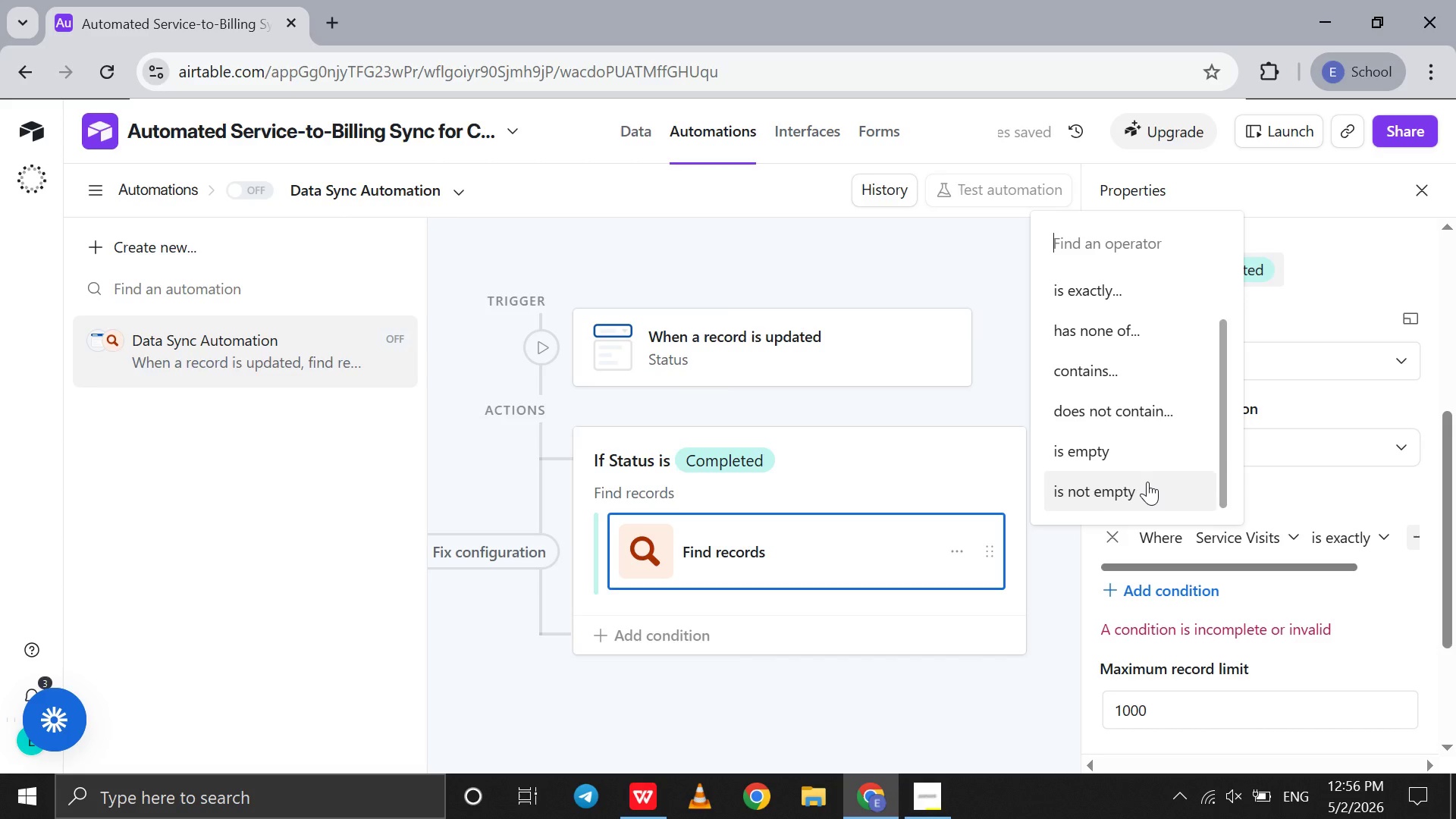 
left_click([1147, 482])
 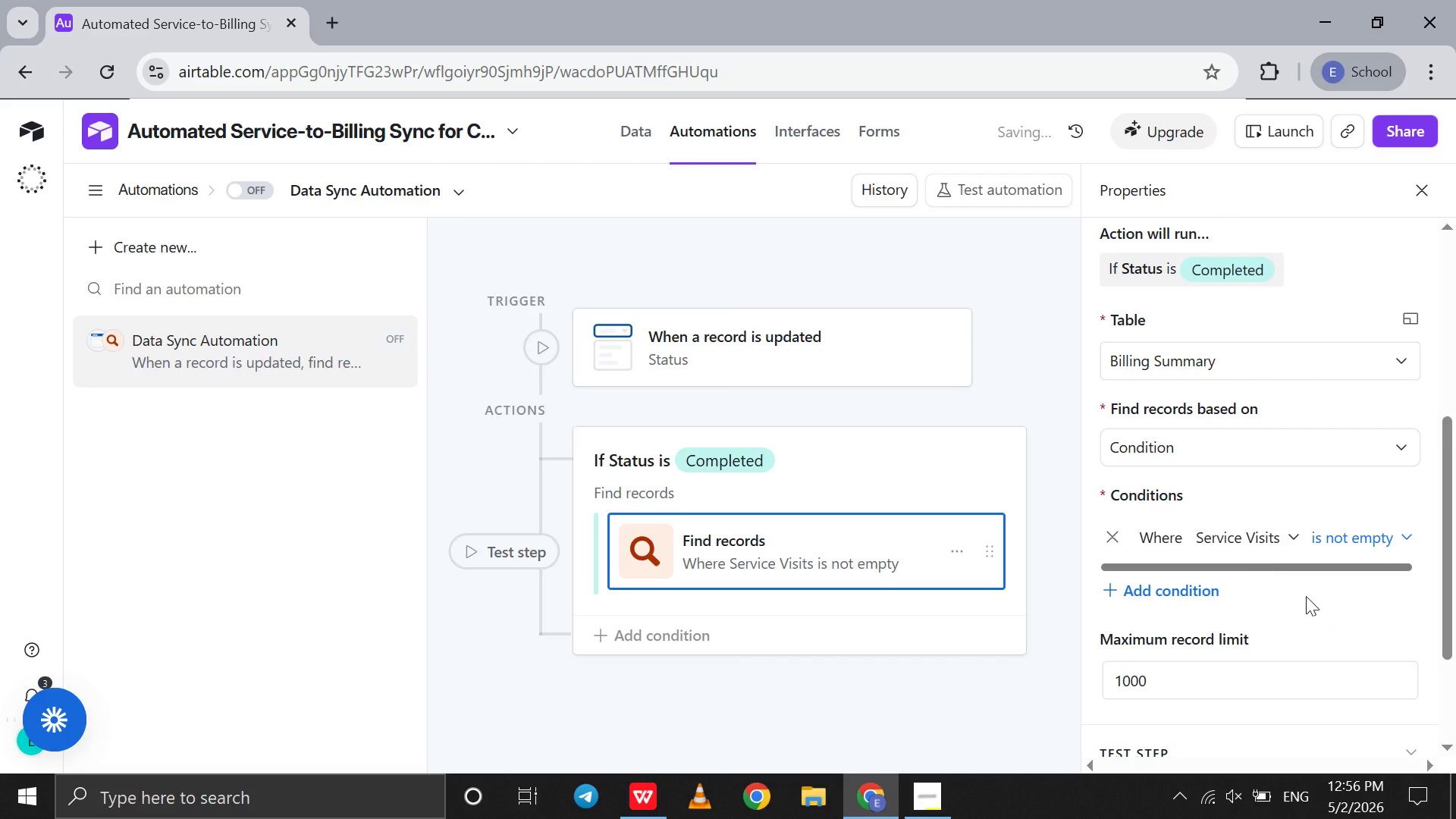 
scroll: coordinate [1306, 596], scroll_direction: down, amount: 9.0
 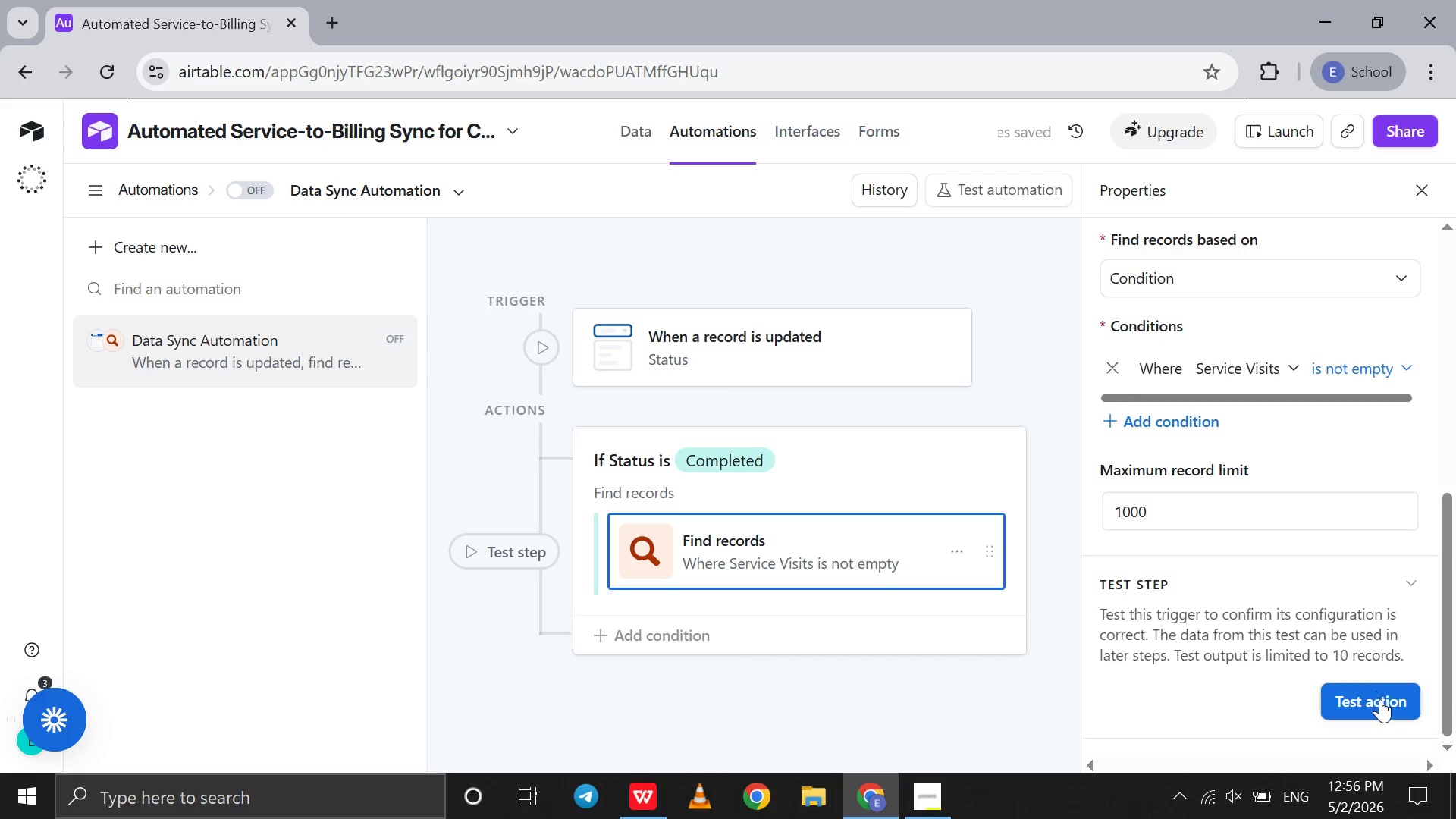 
left_click([1380, 699])
 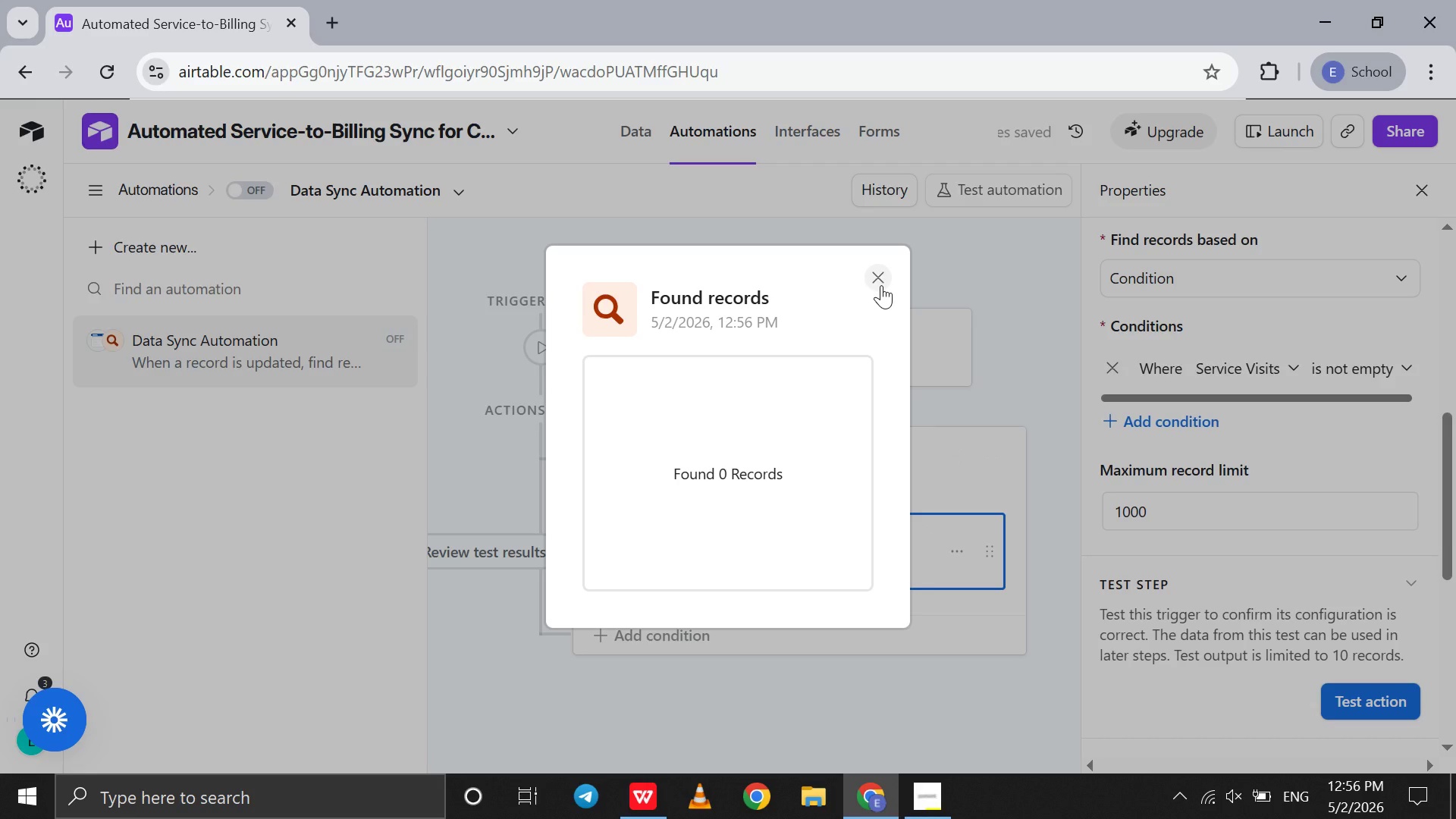 
wait(6.33)
 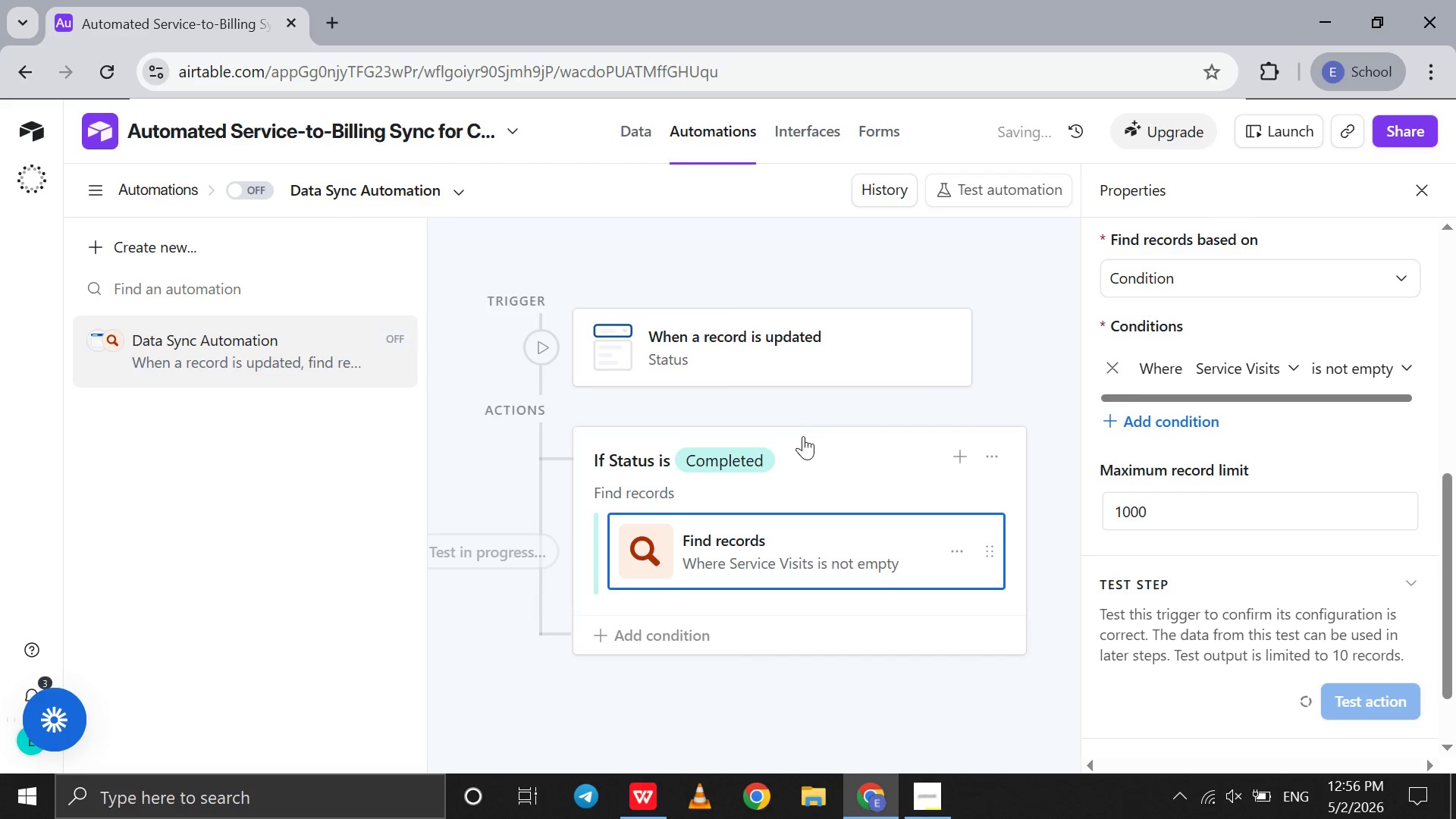 
left_click([881, 285])
 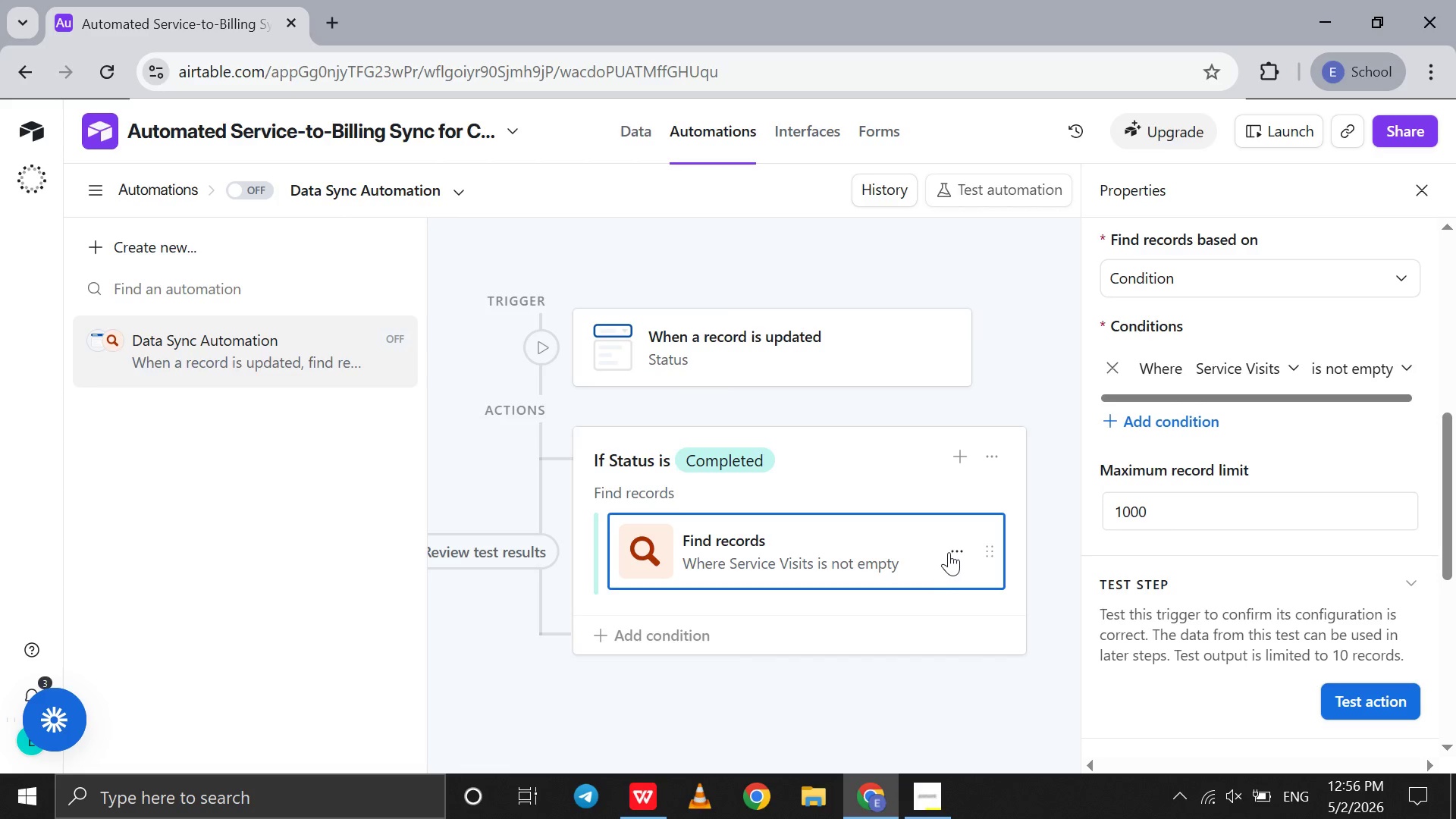 
double_click([947, 553])
 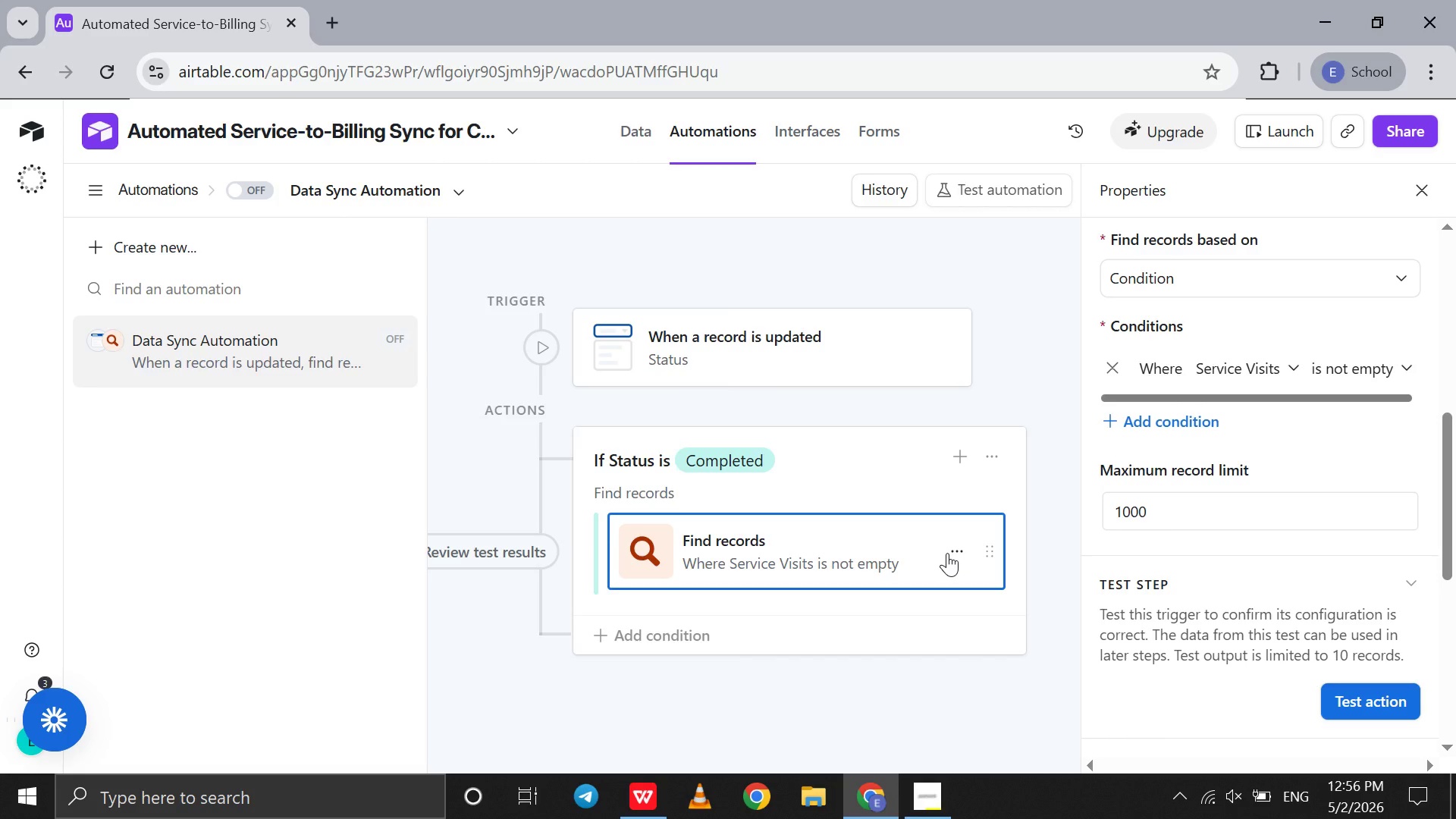 
left_click([947, 553])
 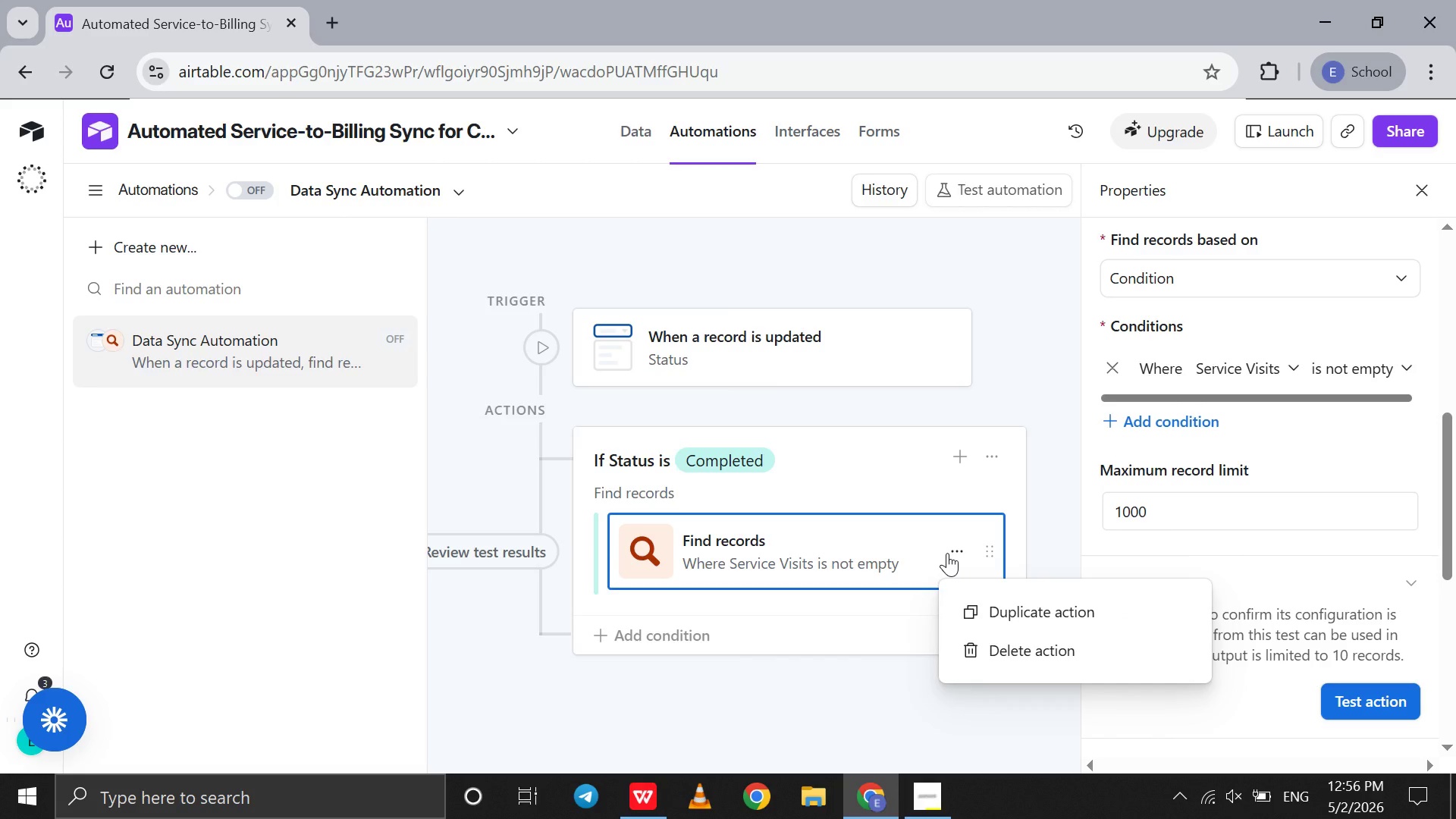 
left_click([947, 553])
 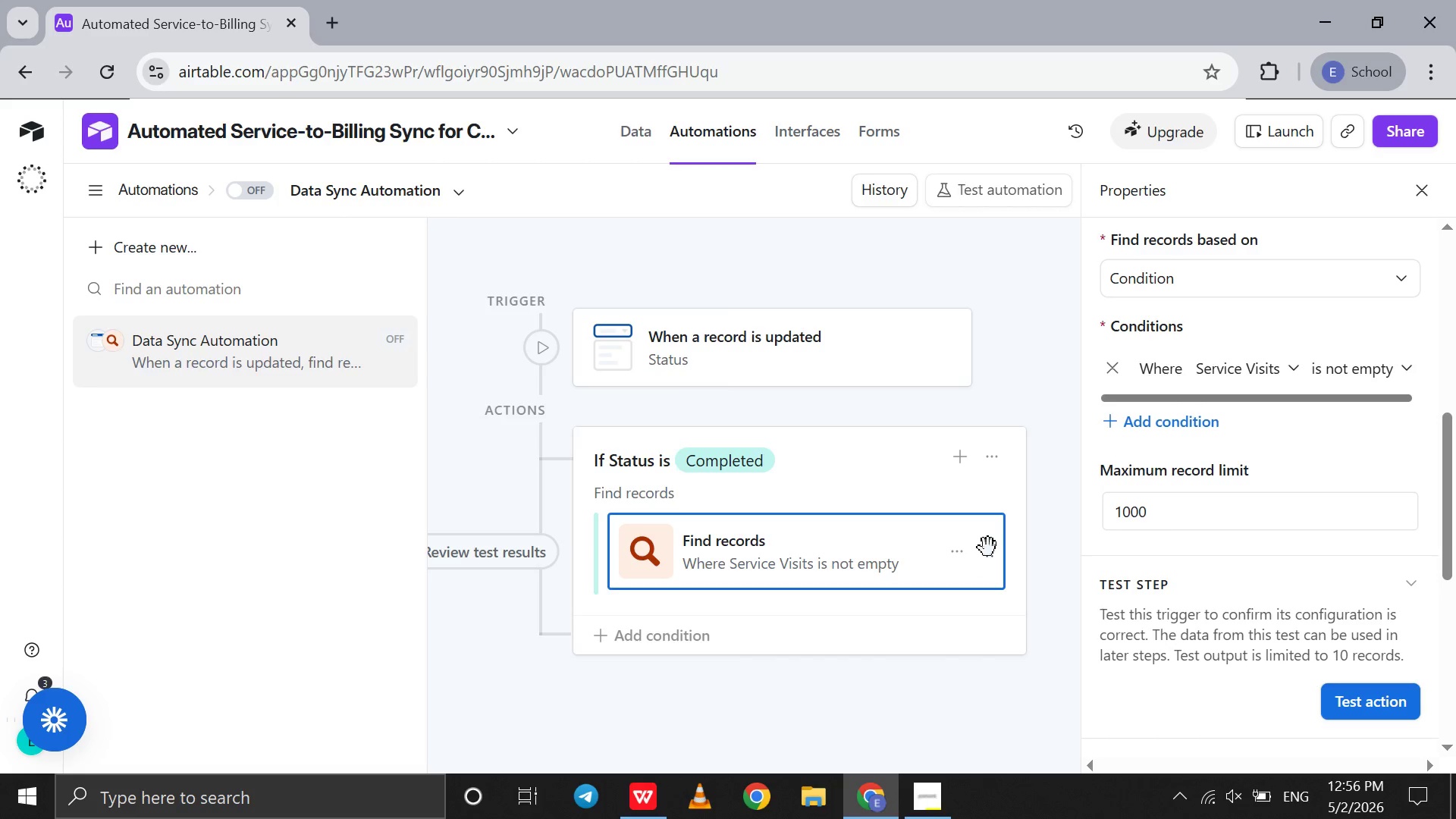 
left_click([989, 548])
 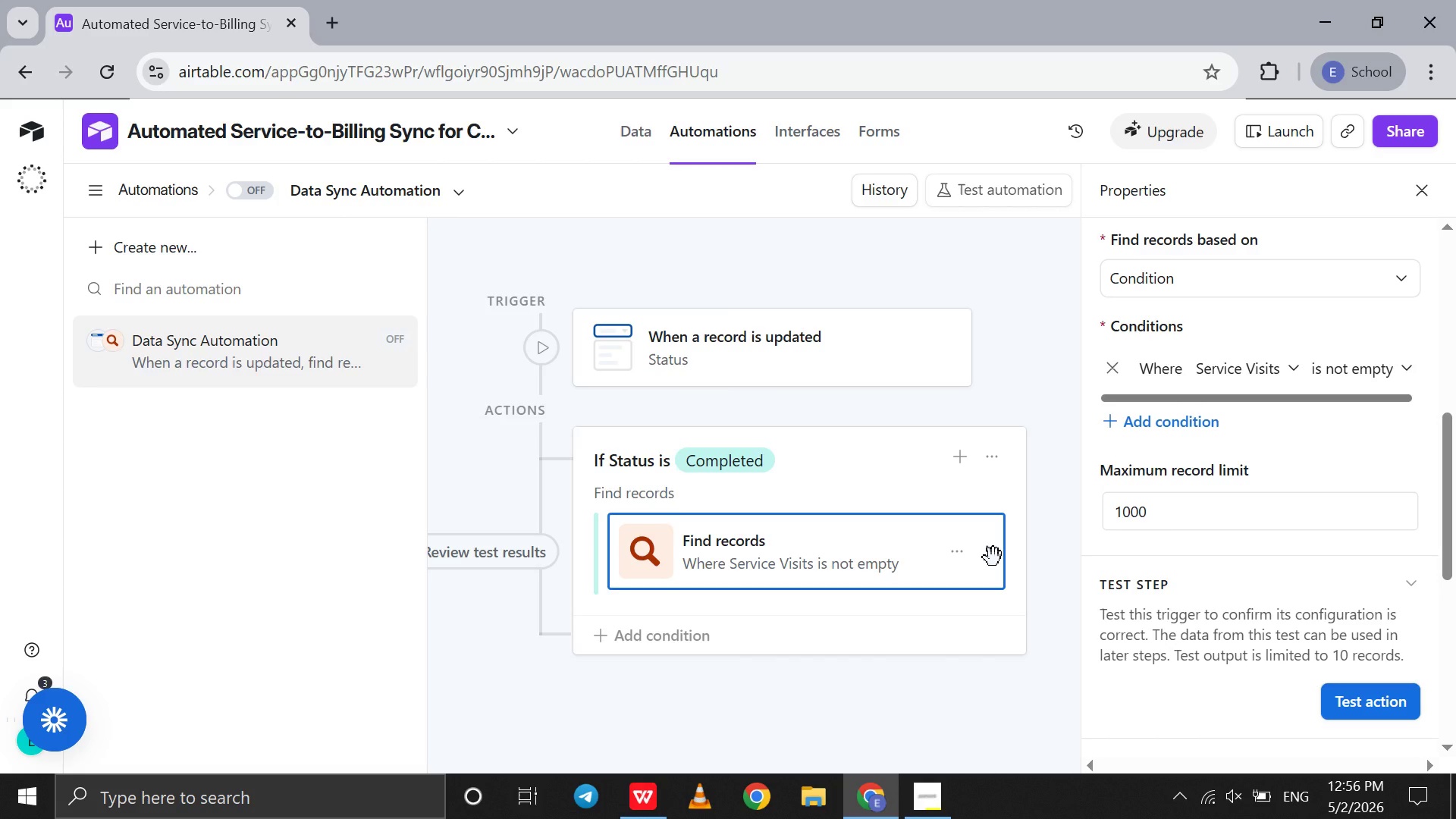 
left_click([993, 557])
 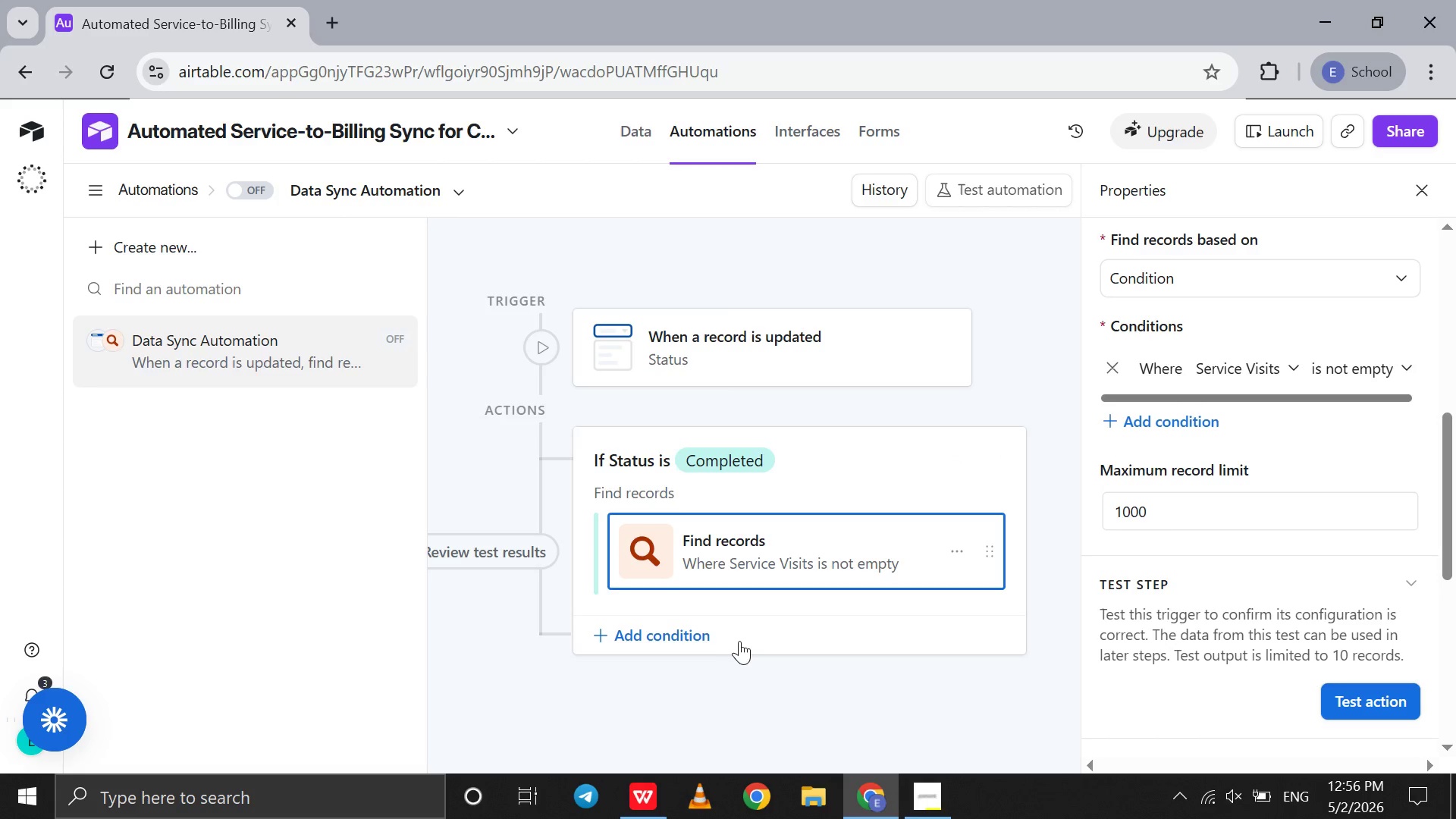 
left_click([727, 639])
 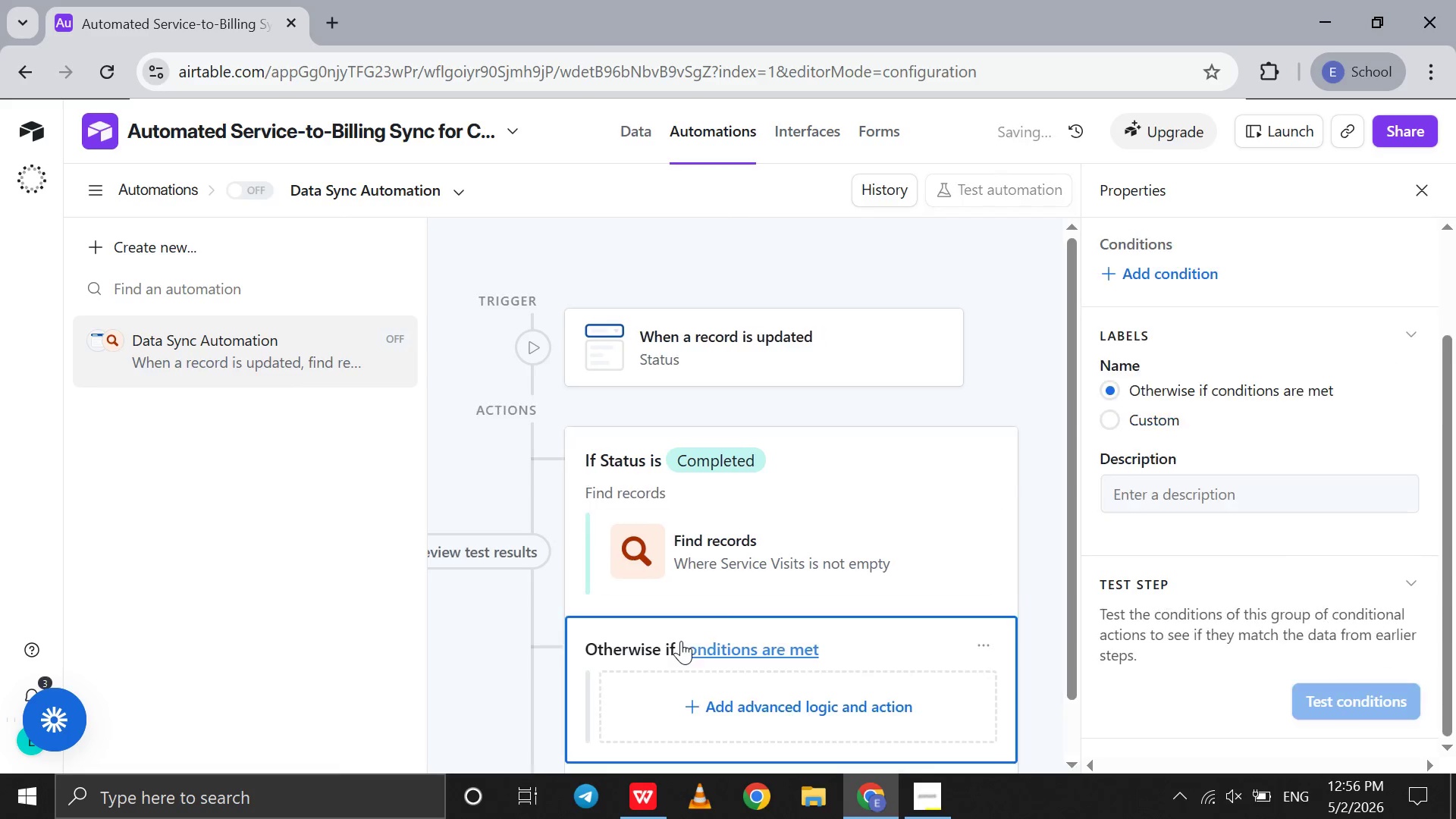 
left_click([681, 641])
 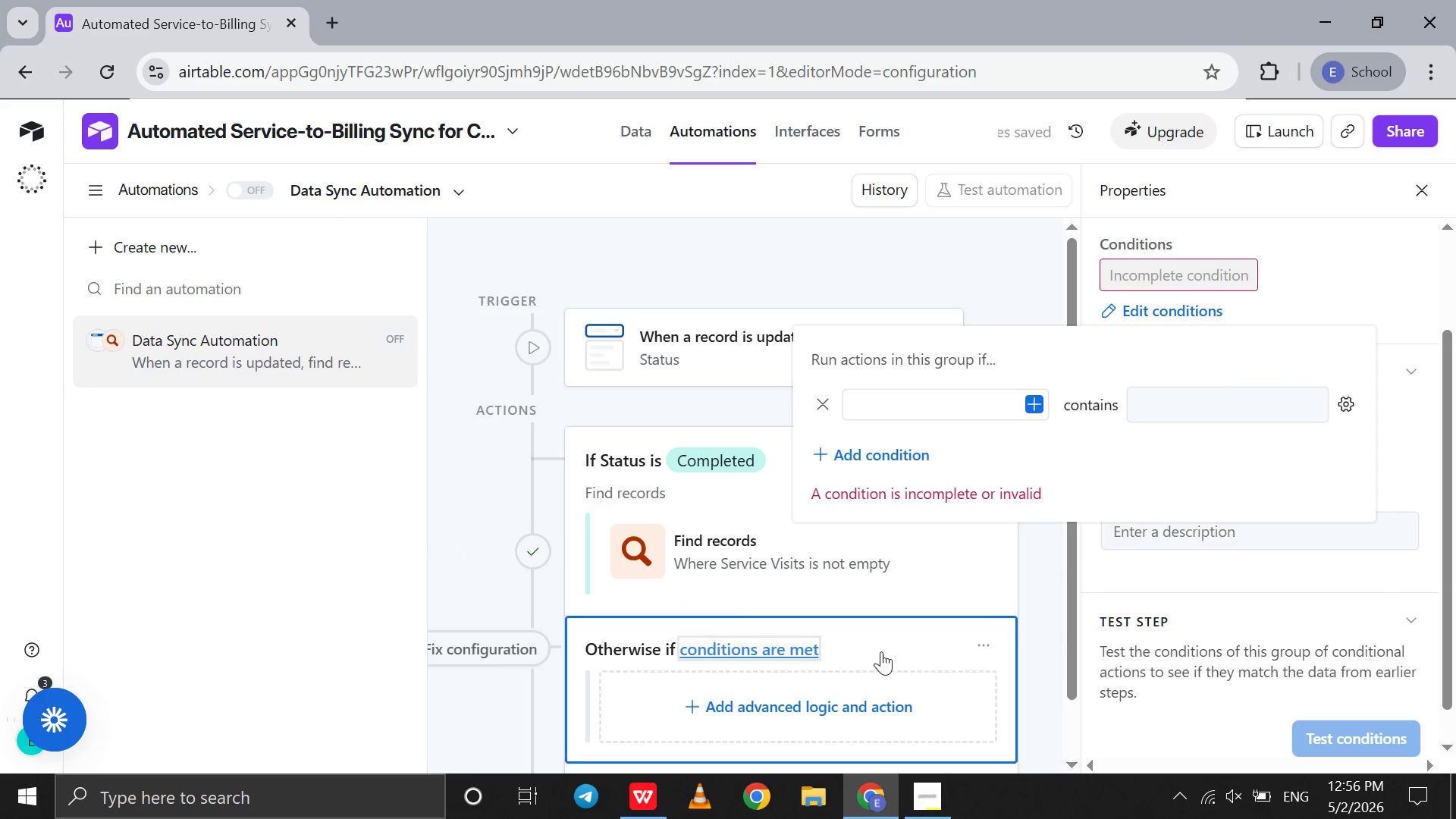 
left_click([978, 637])
 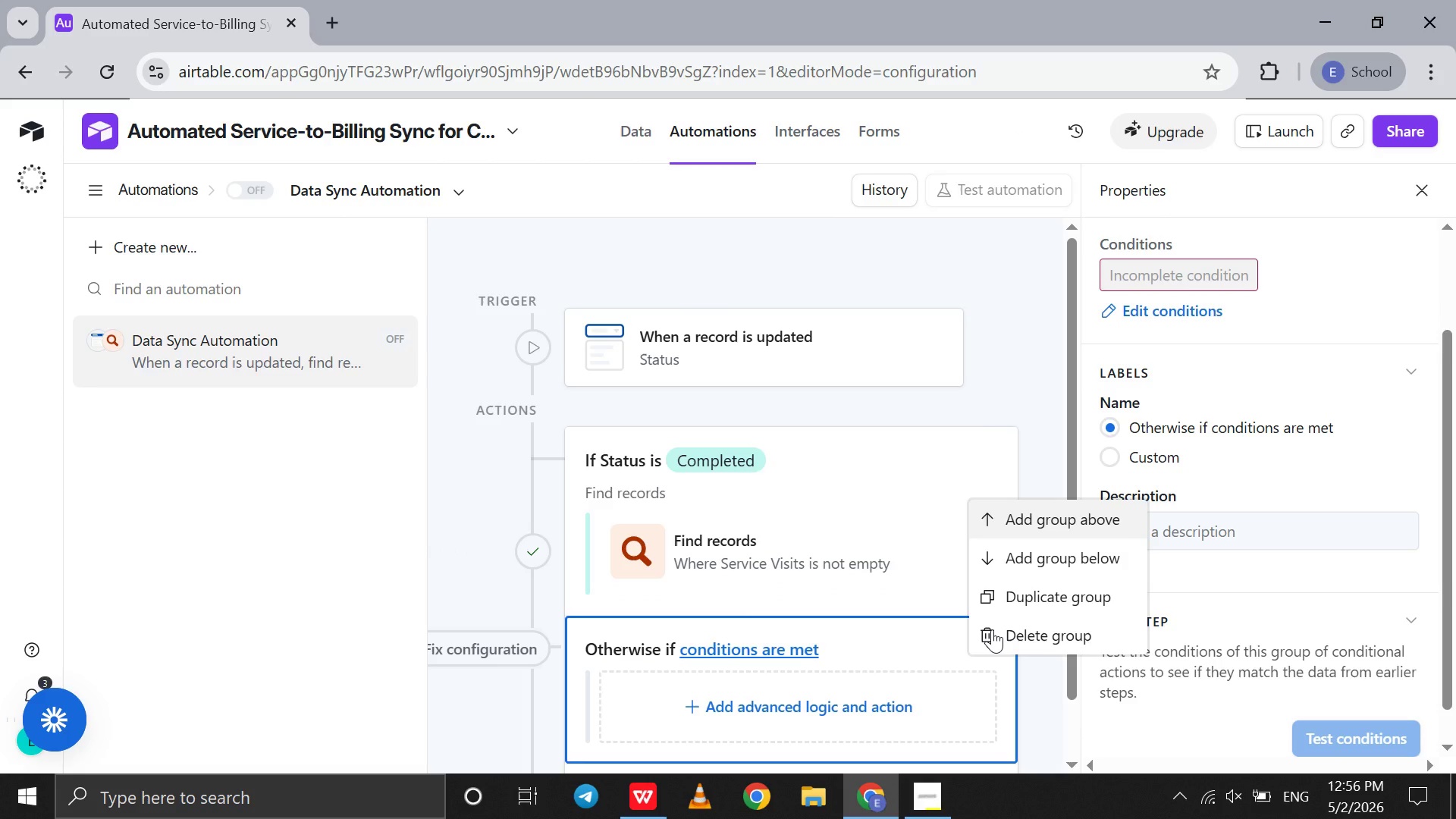 
left_click([999, 626])
 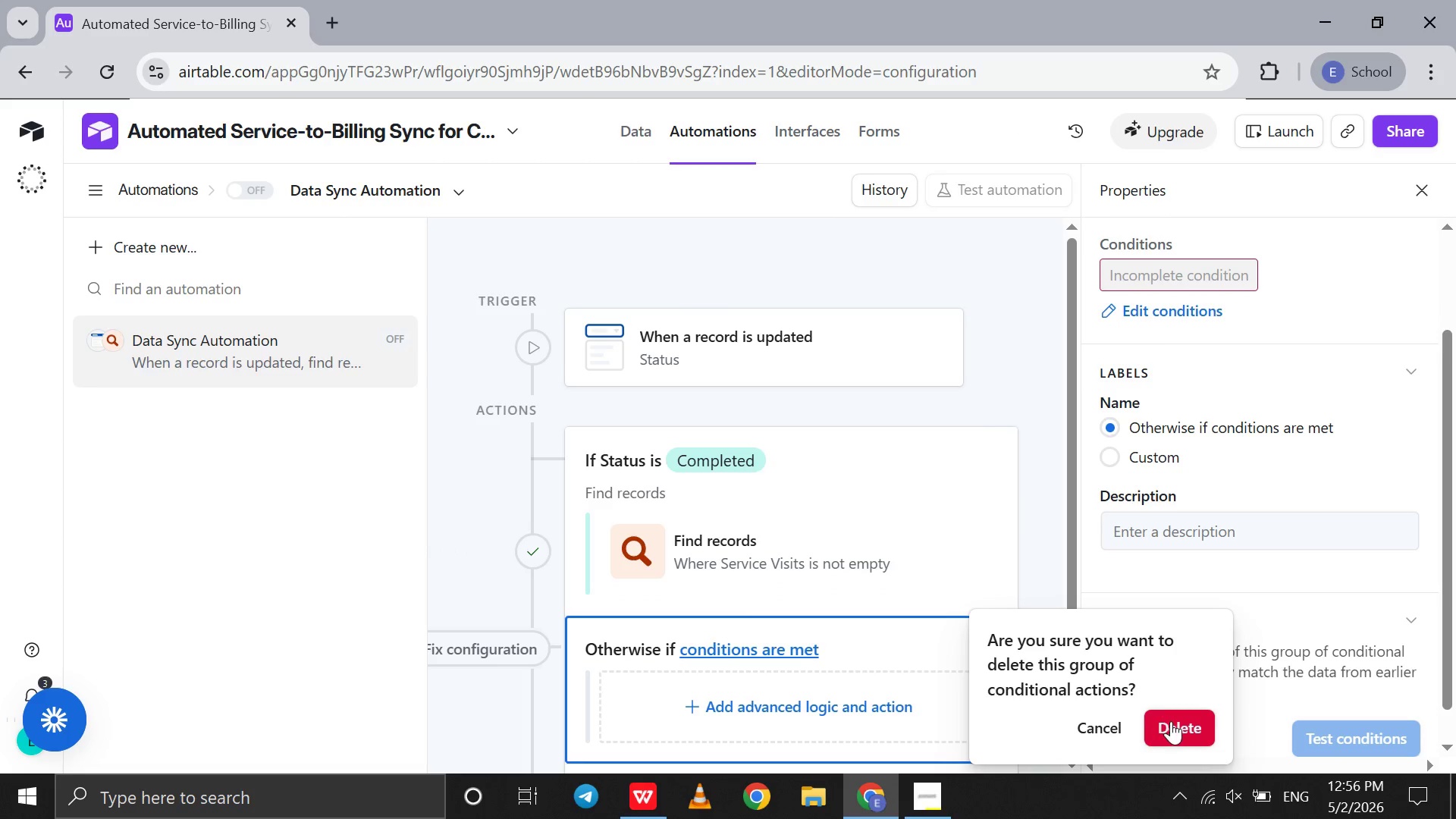 
left_click([1175, 723])
 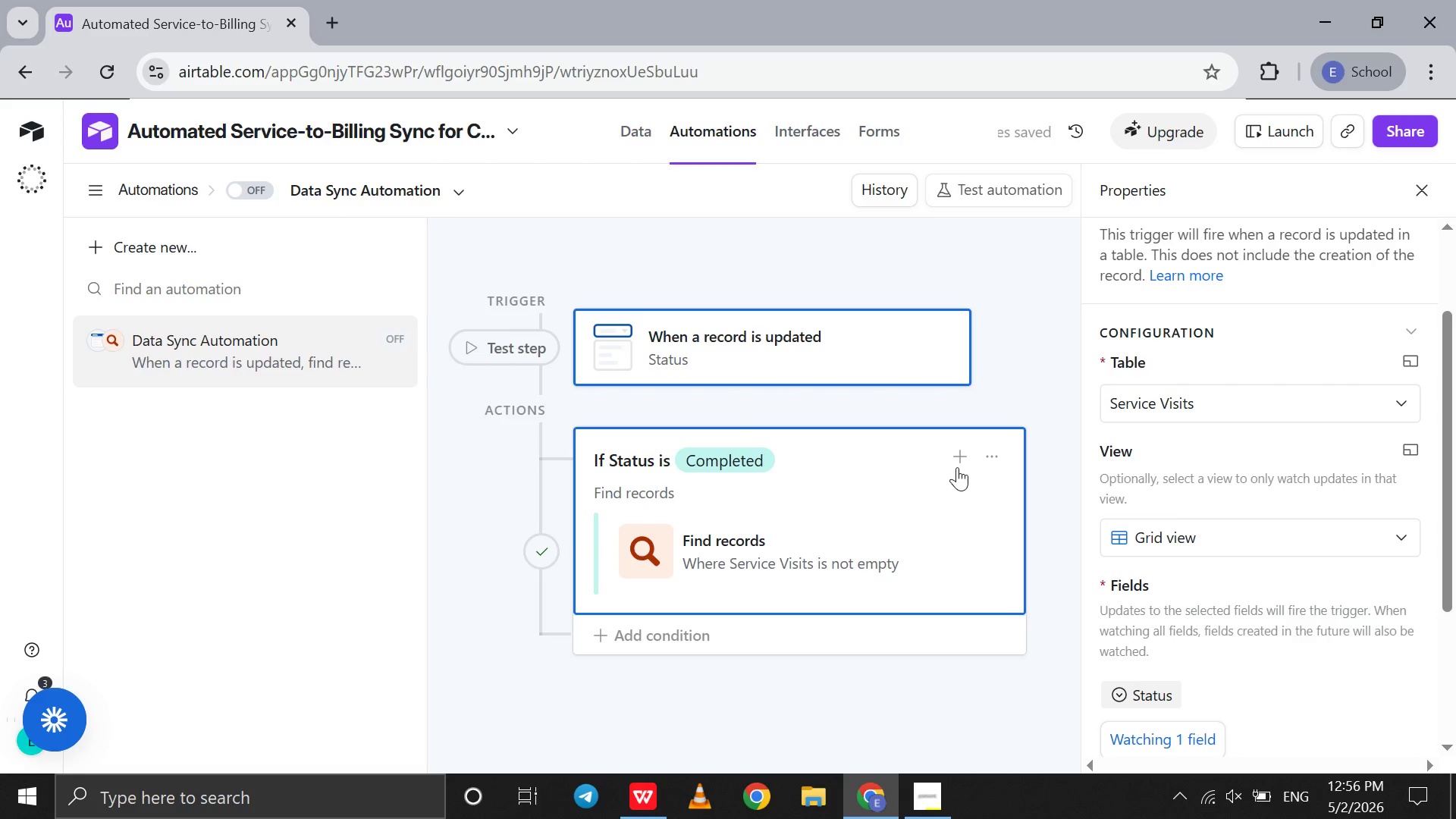 
left_click([958, 459])
 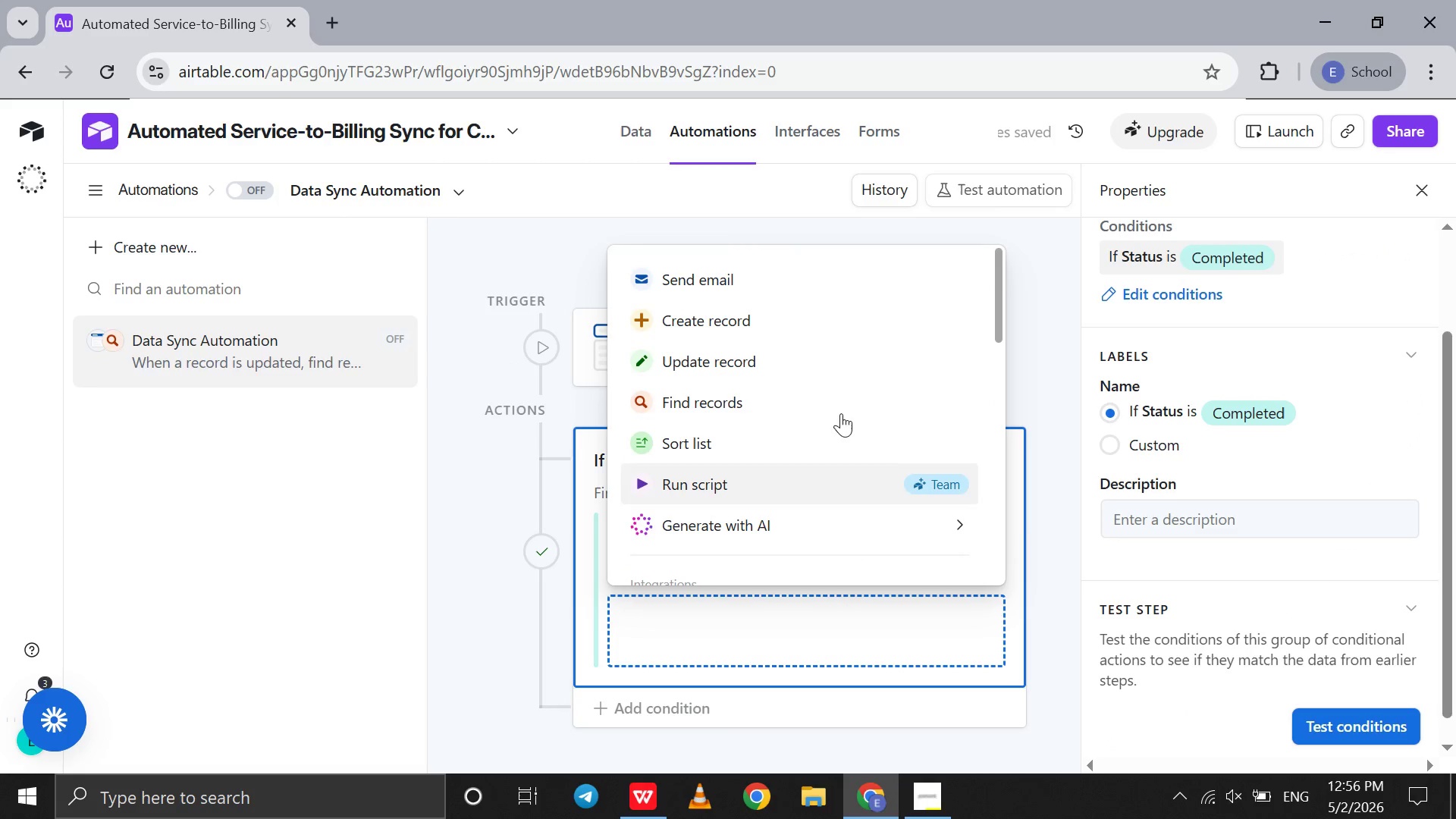 
scroll: coordinate [843, 391], scroll_direction: down, amount: 1.0
 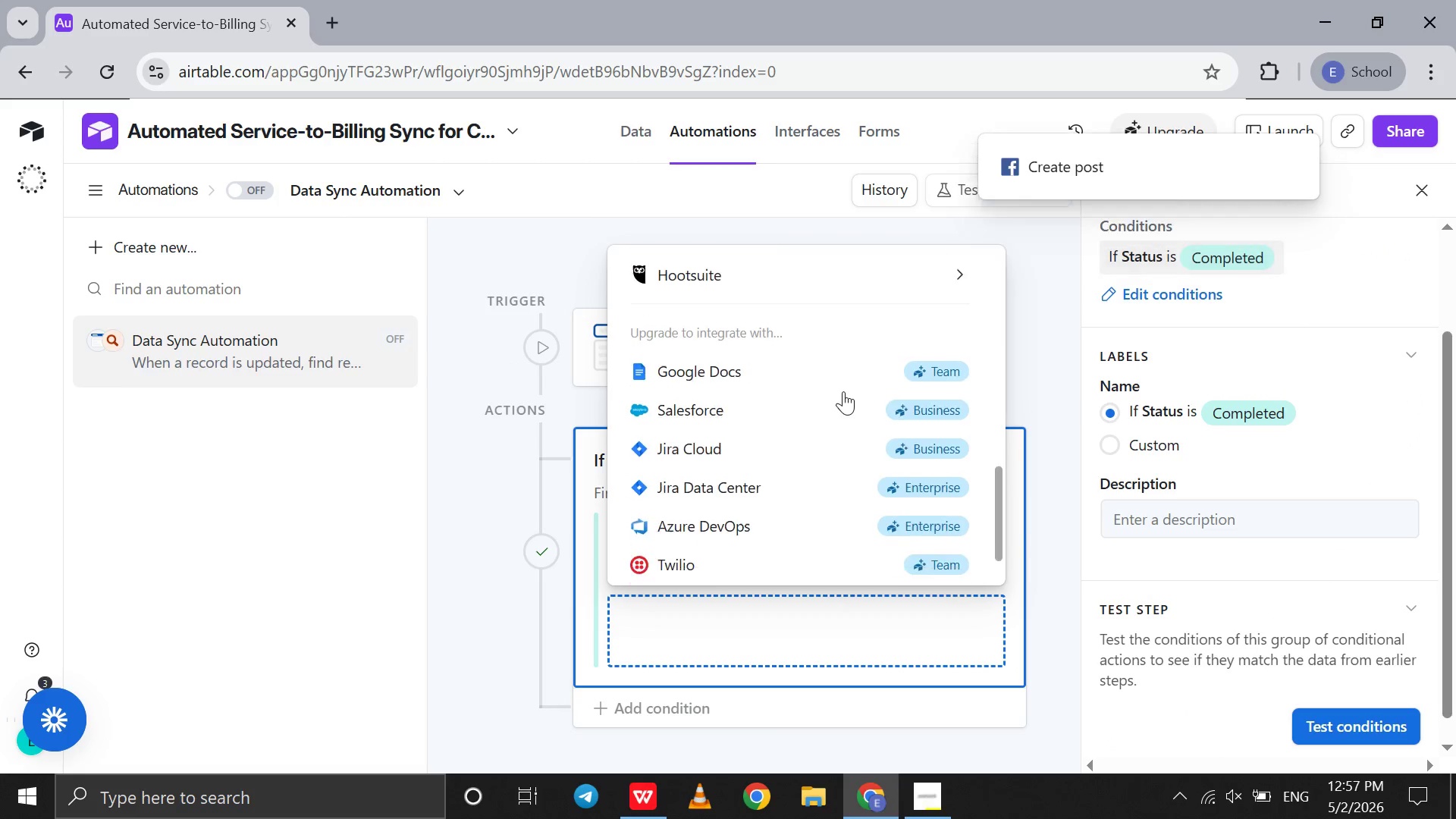 
scroll: coordinate [843, 391], scroll_direction: up, amount: 94.0
 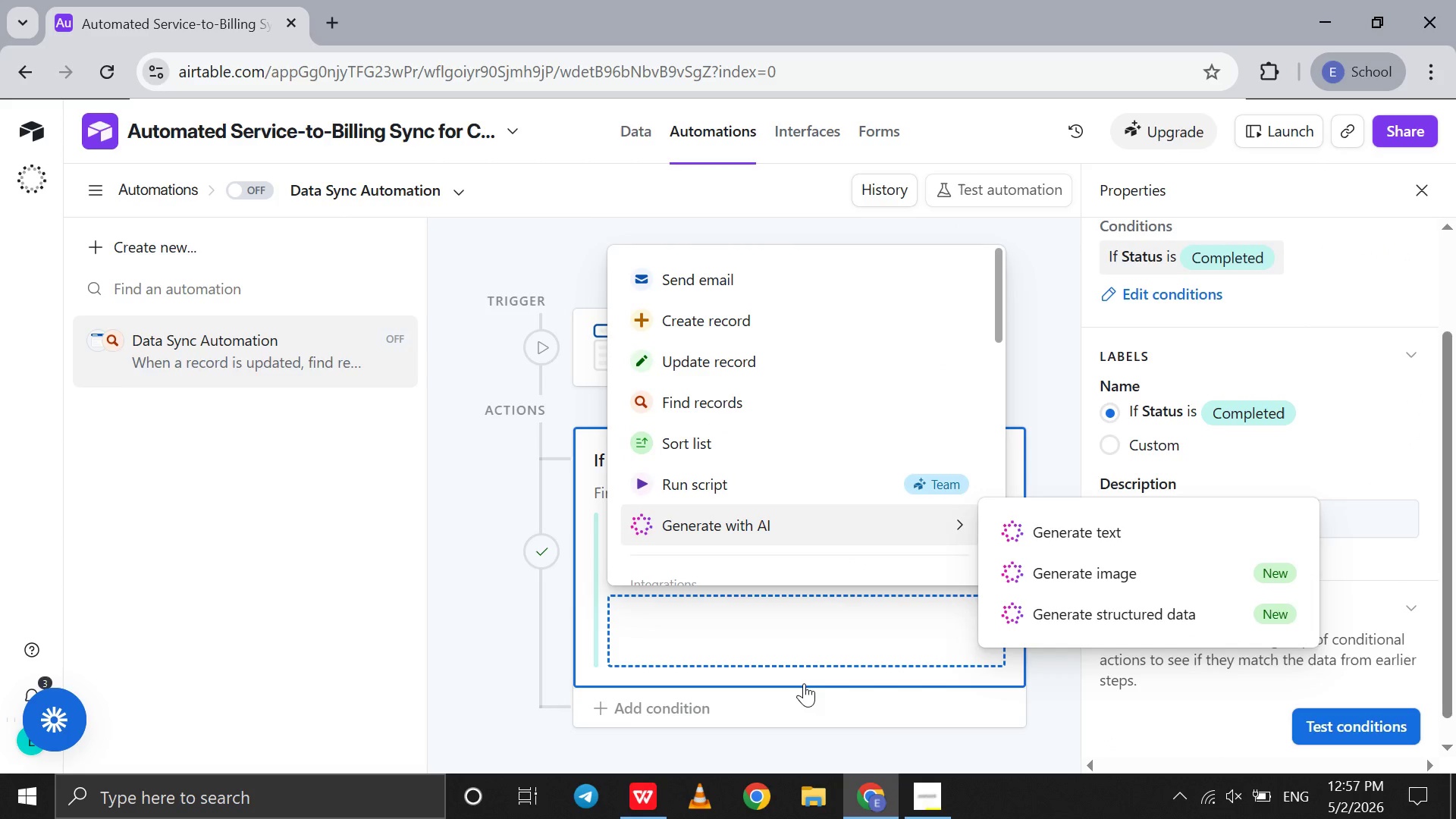 
left_click([804, 683])
 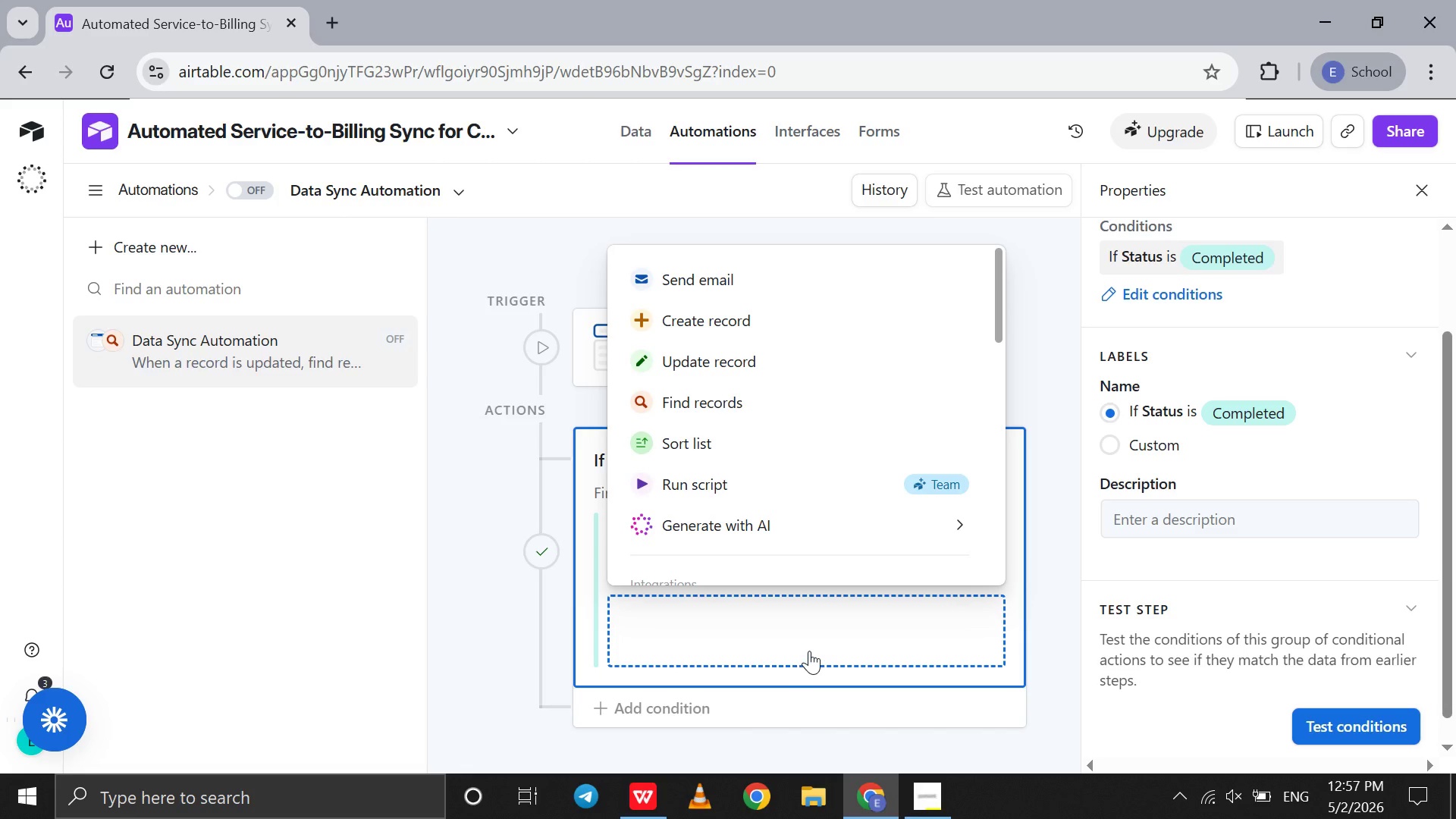 
left_click([809, 651])
 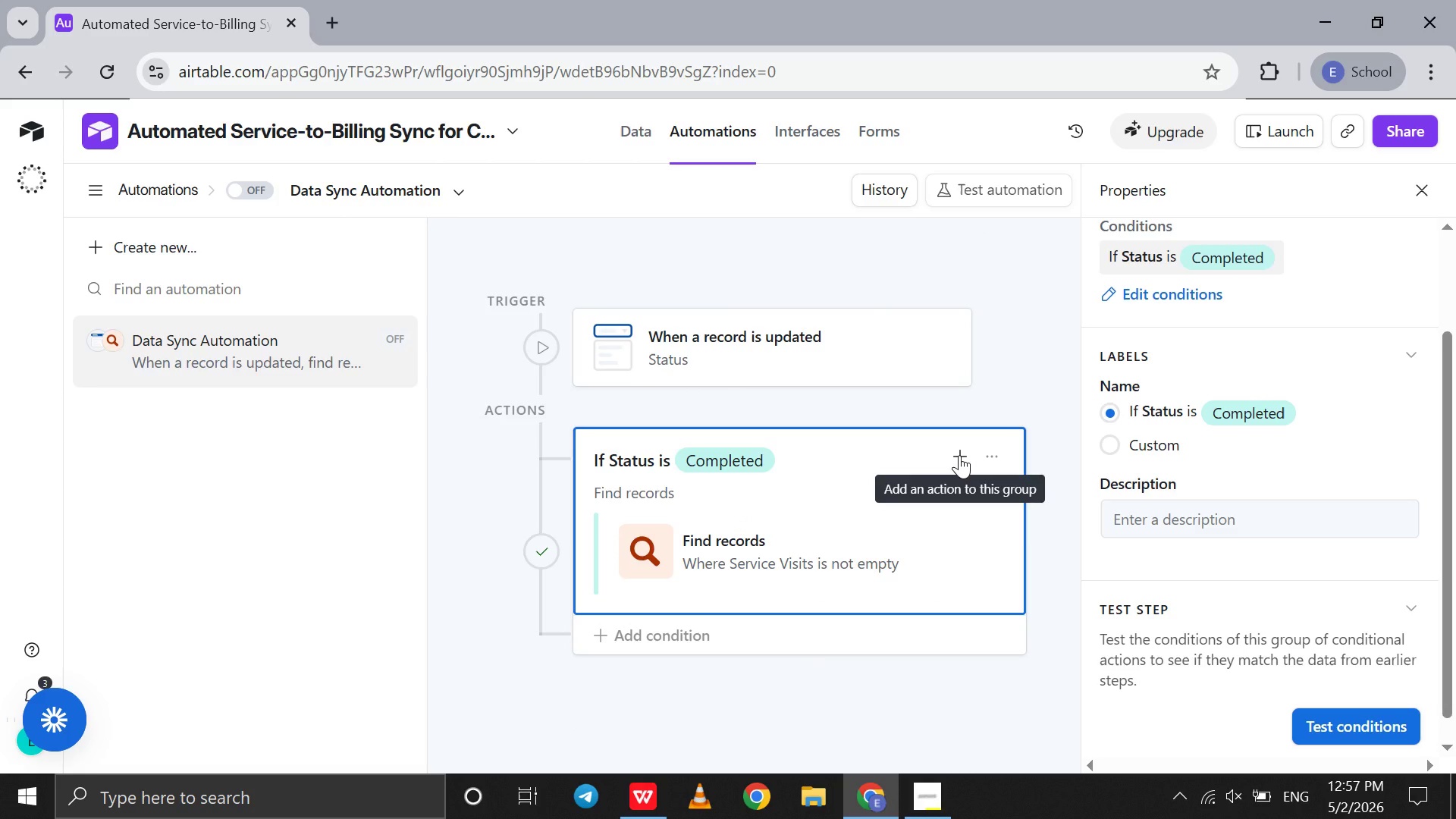 
left_click([992, 453])
 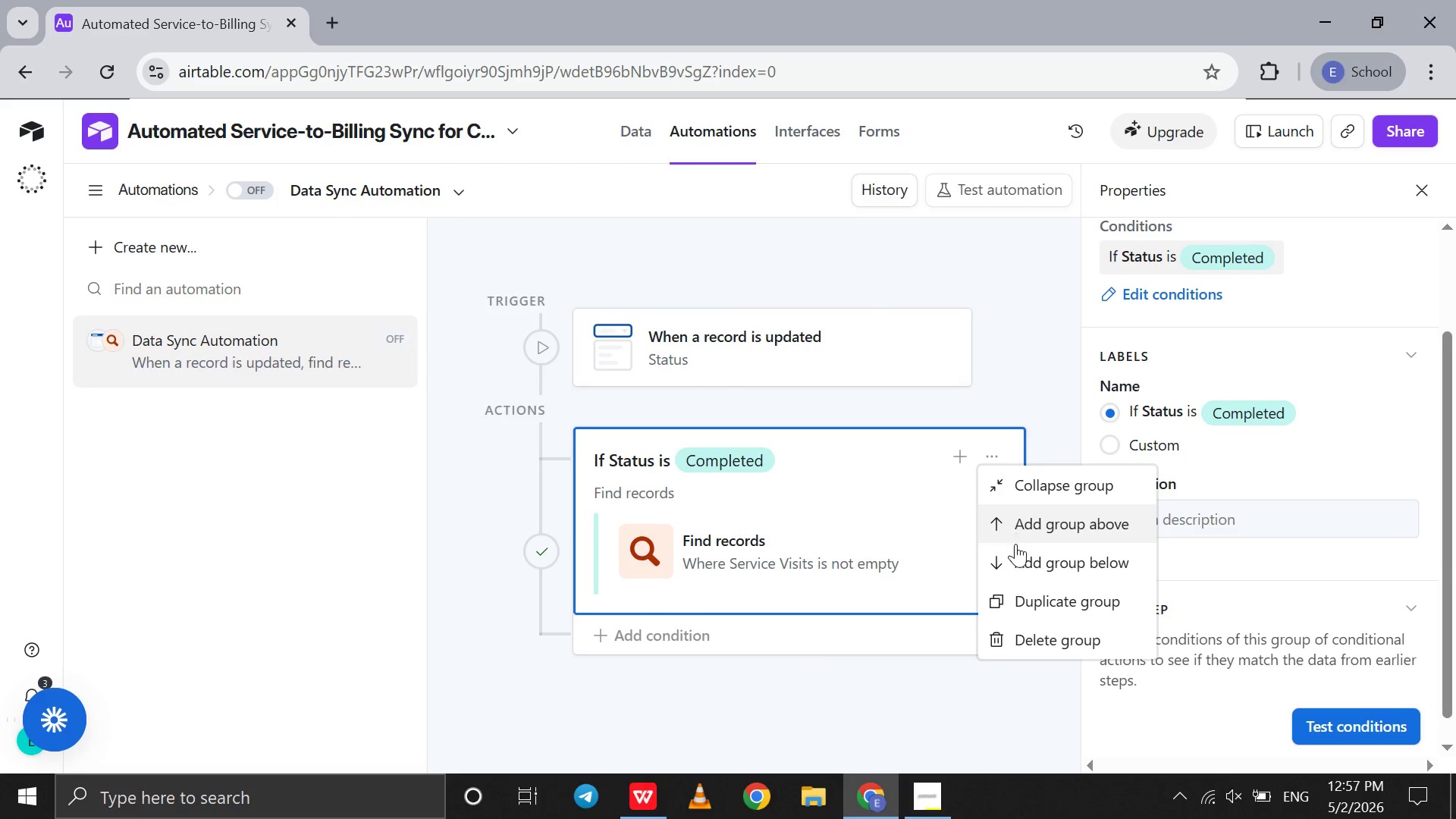 
left_click([1015, 551])
 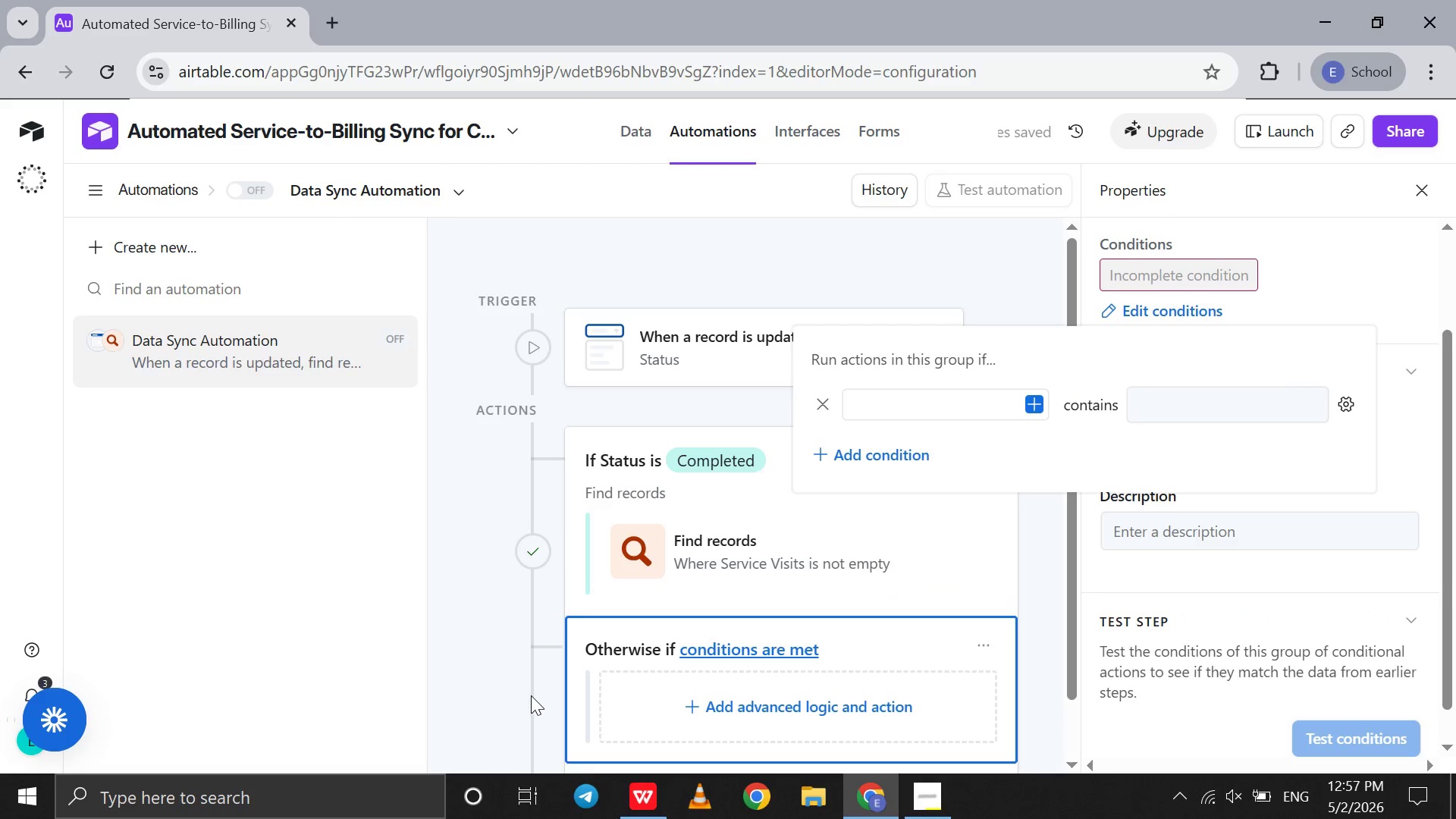 
left_click([488, 689])
 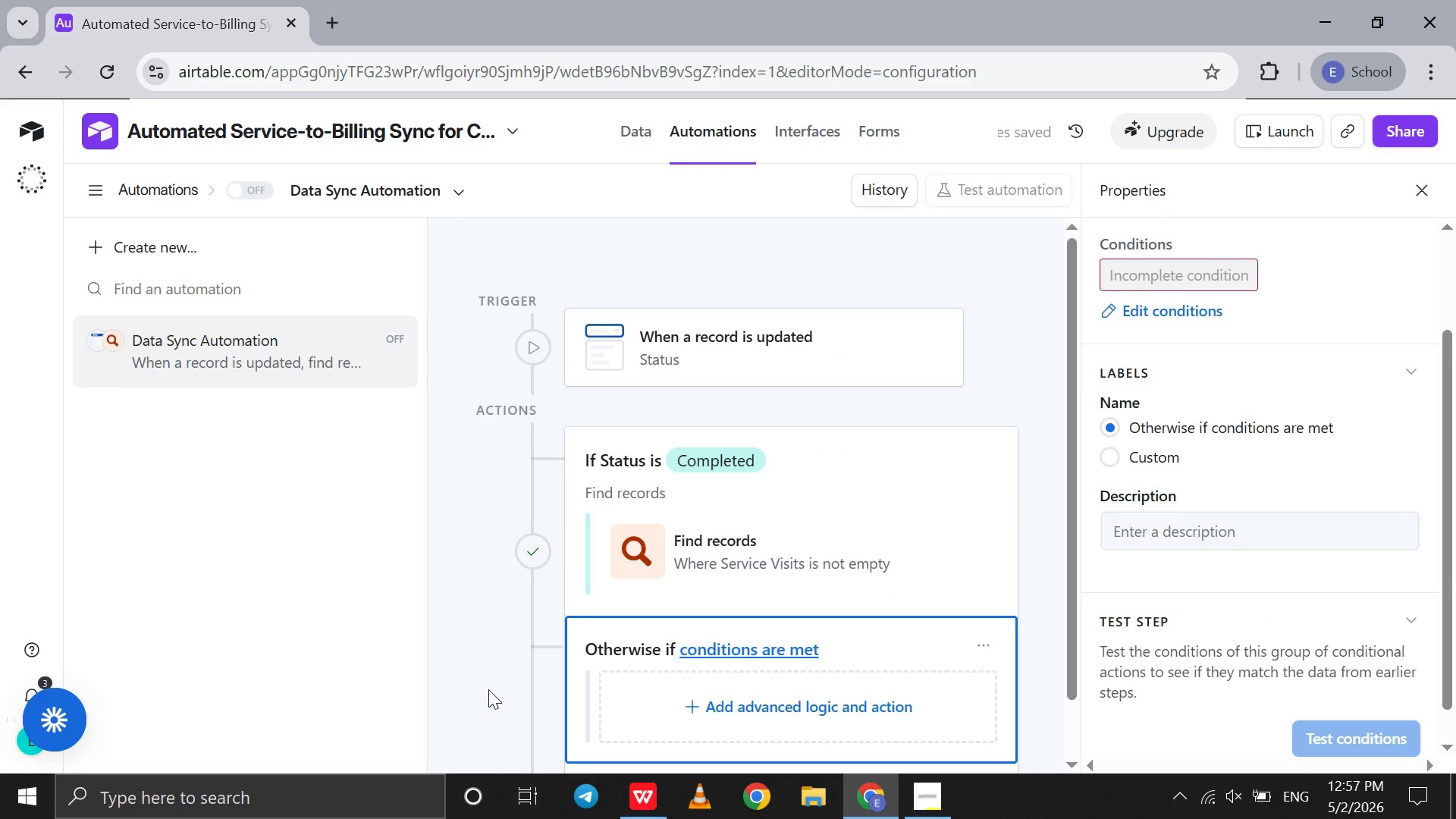 
left_click([488, 689])
 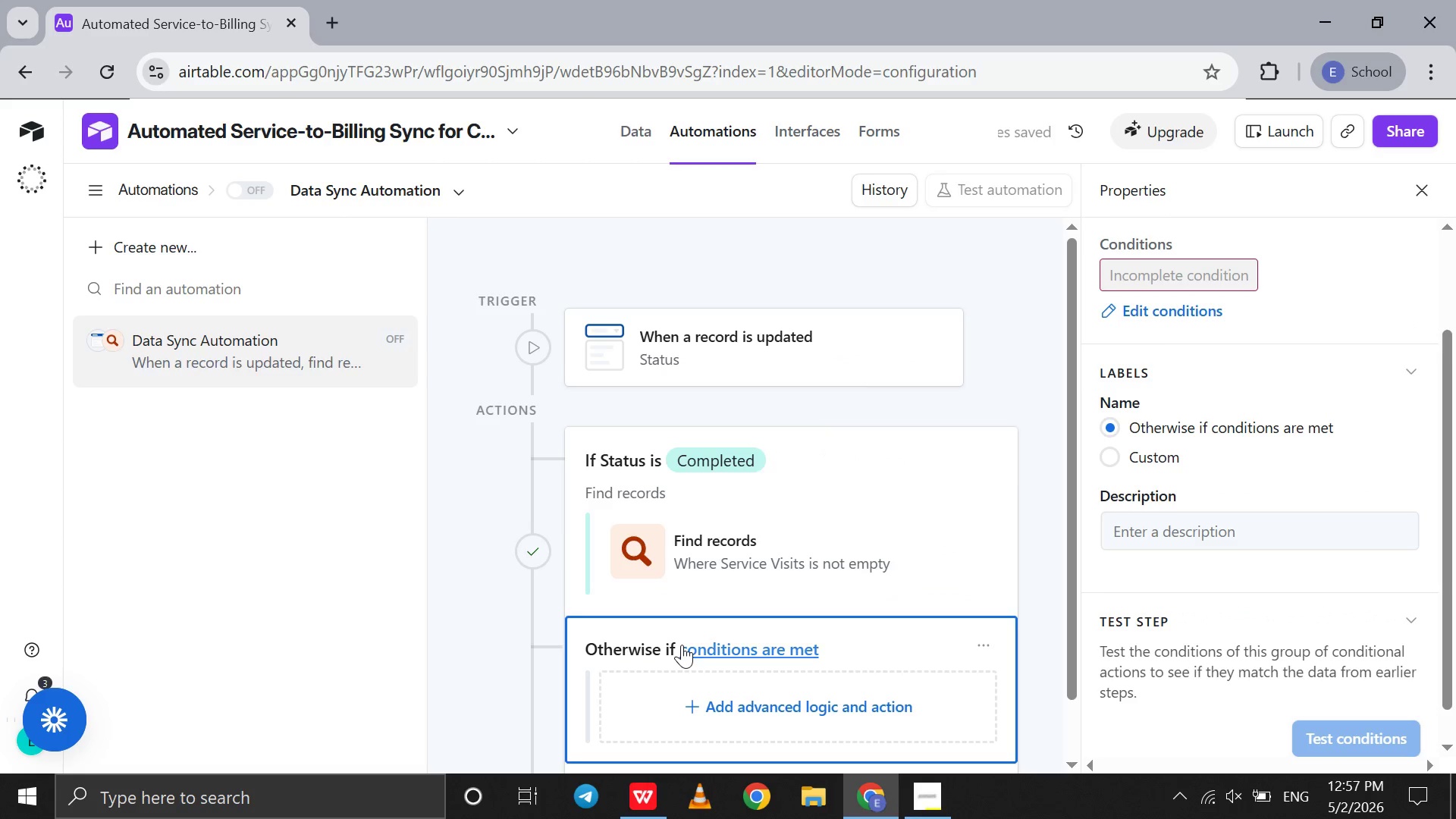 
left_click([682, 645])
 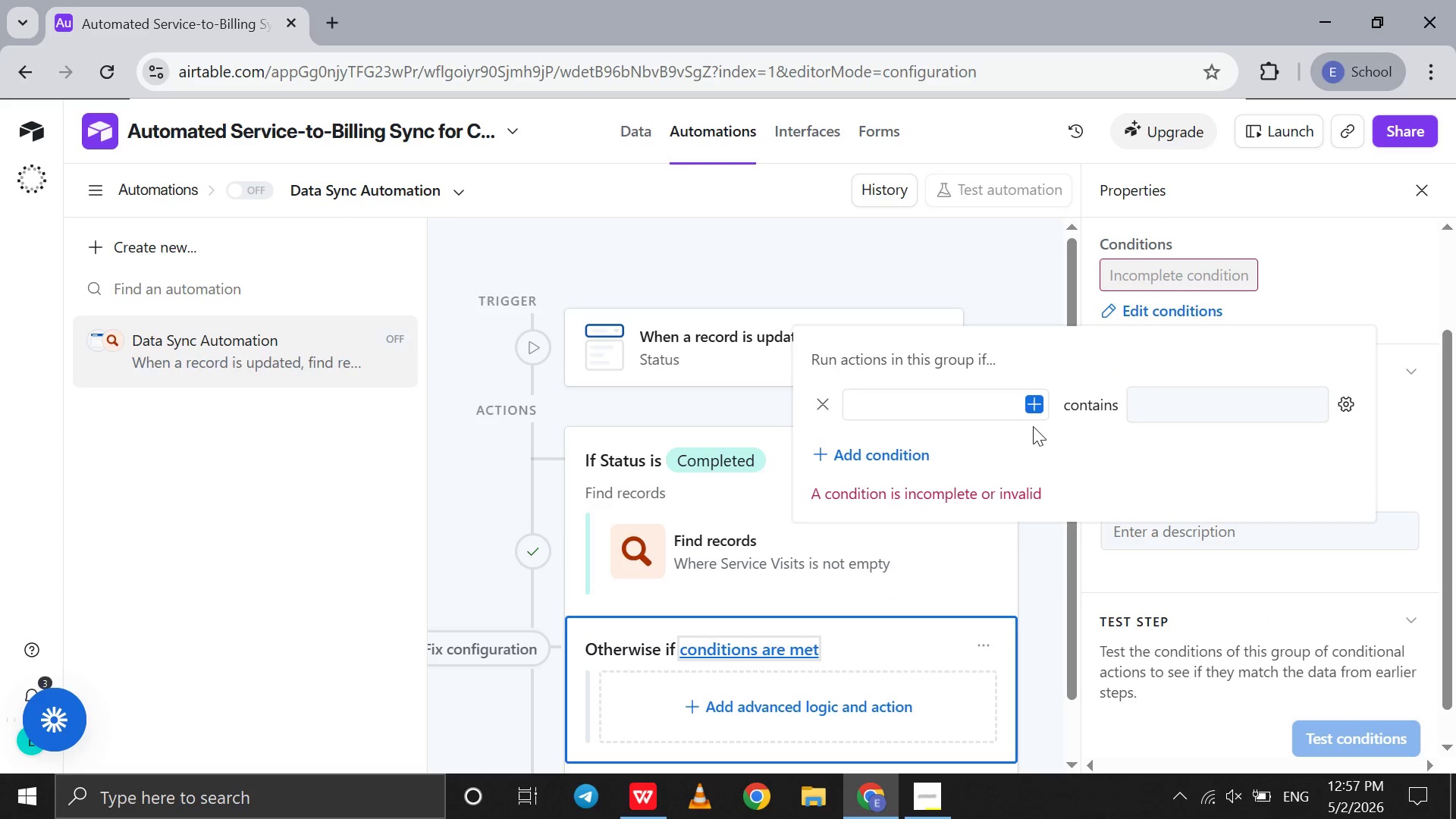 
left_click([1034, 408])
 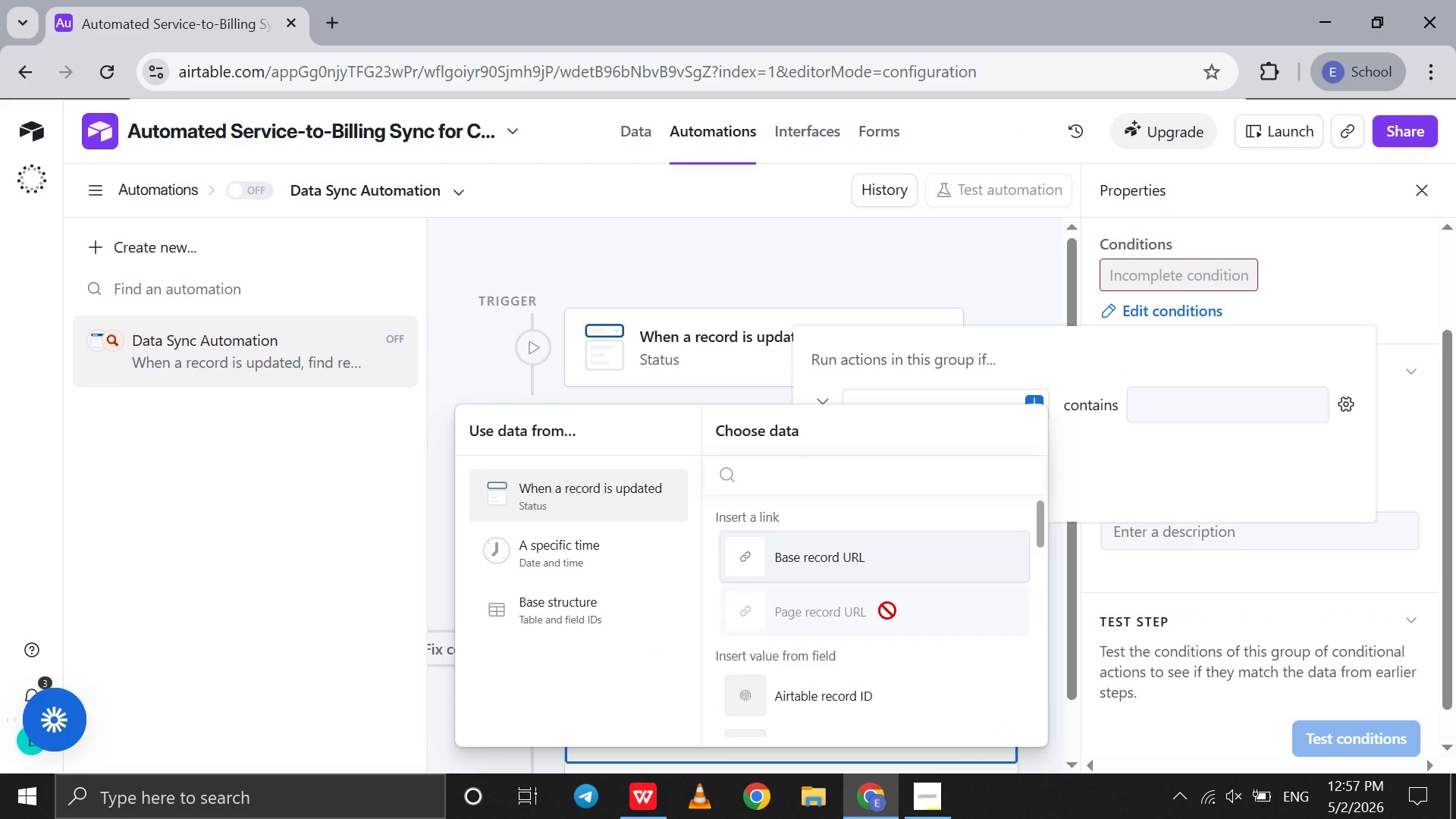 
scroll: coordinate [876, 622], scroll_direction: down, amount: 7.0
 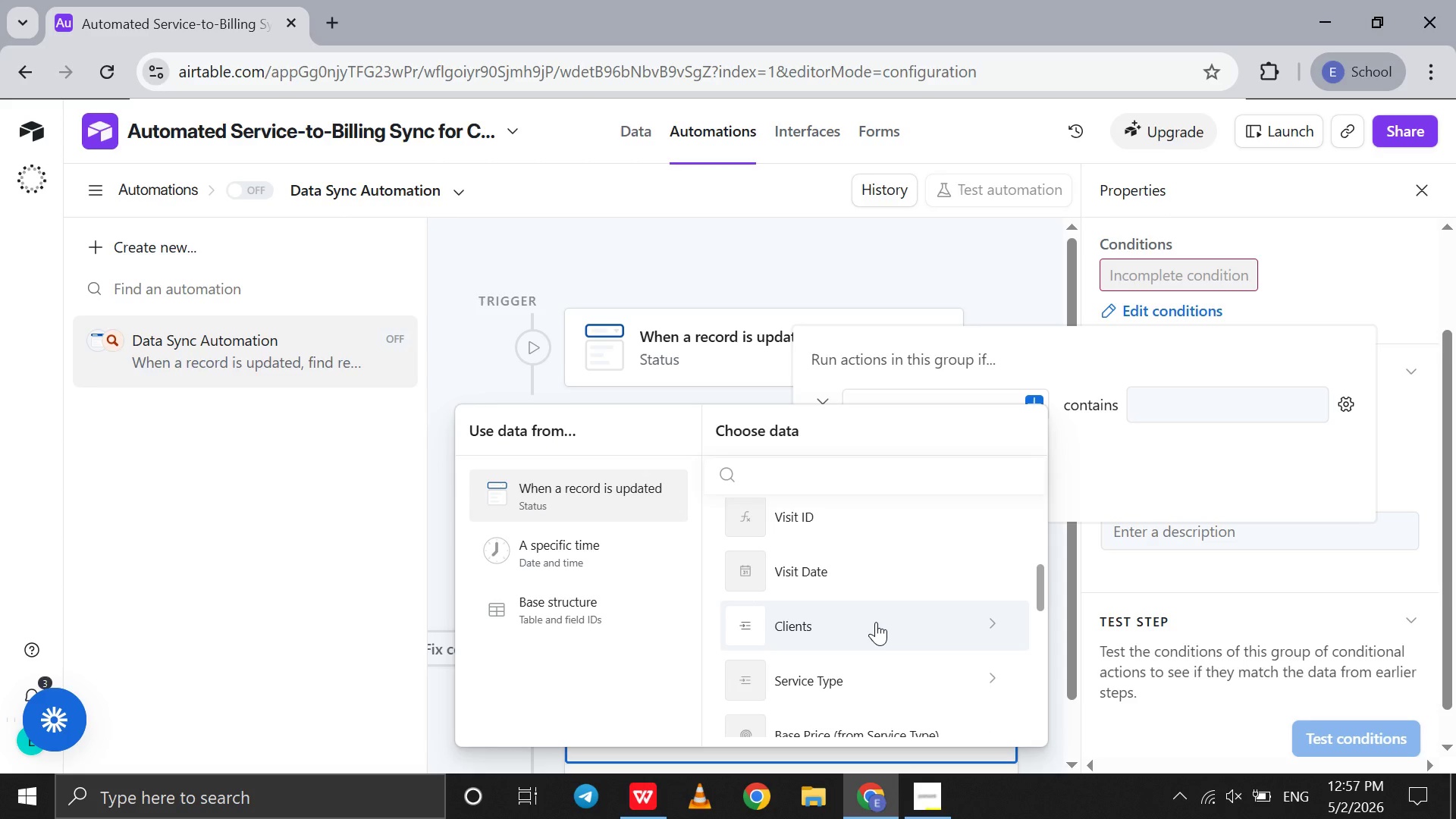 
left_click([876, 622])
 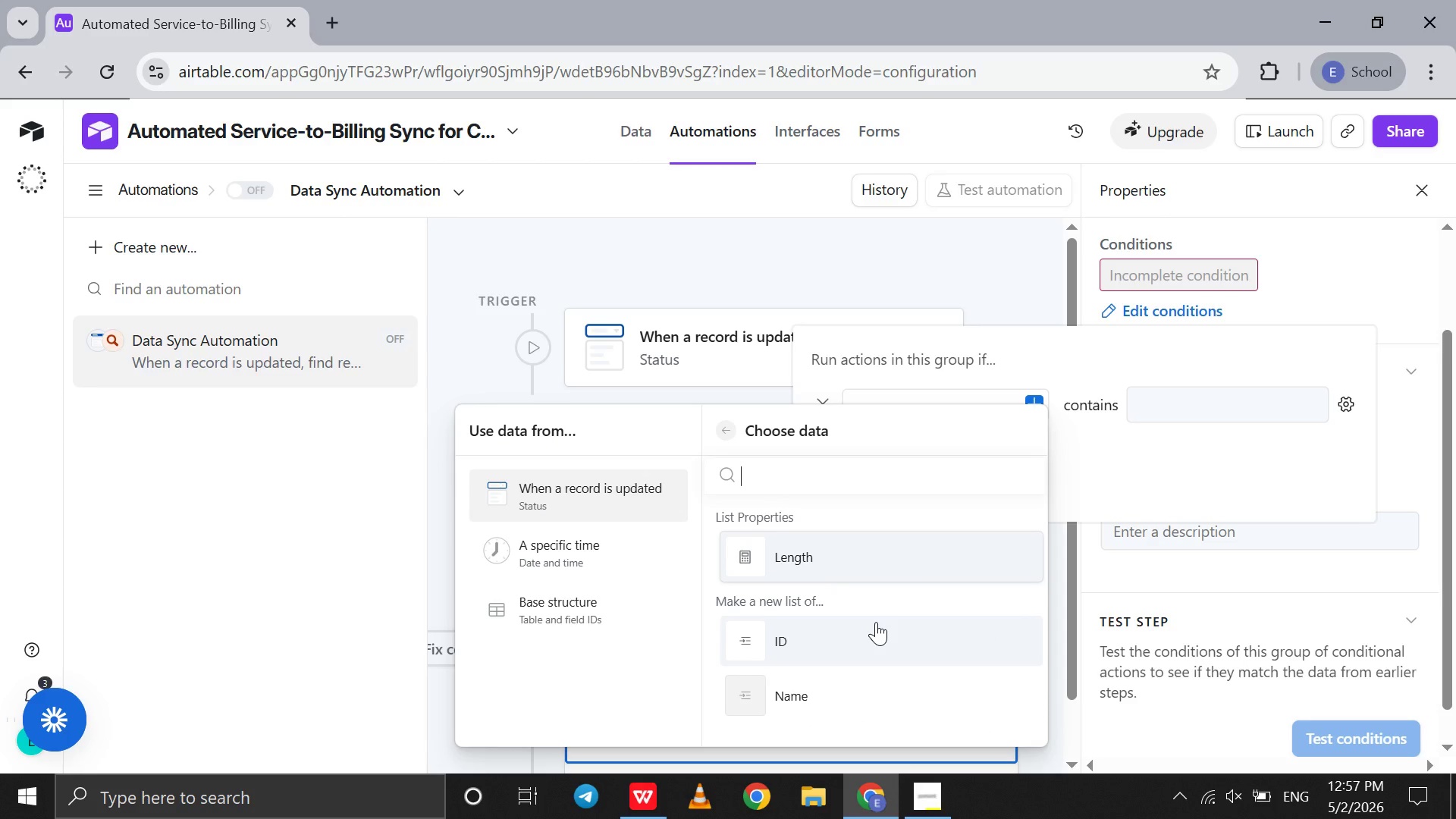 
left_click([886, 639])
 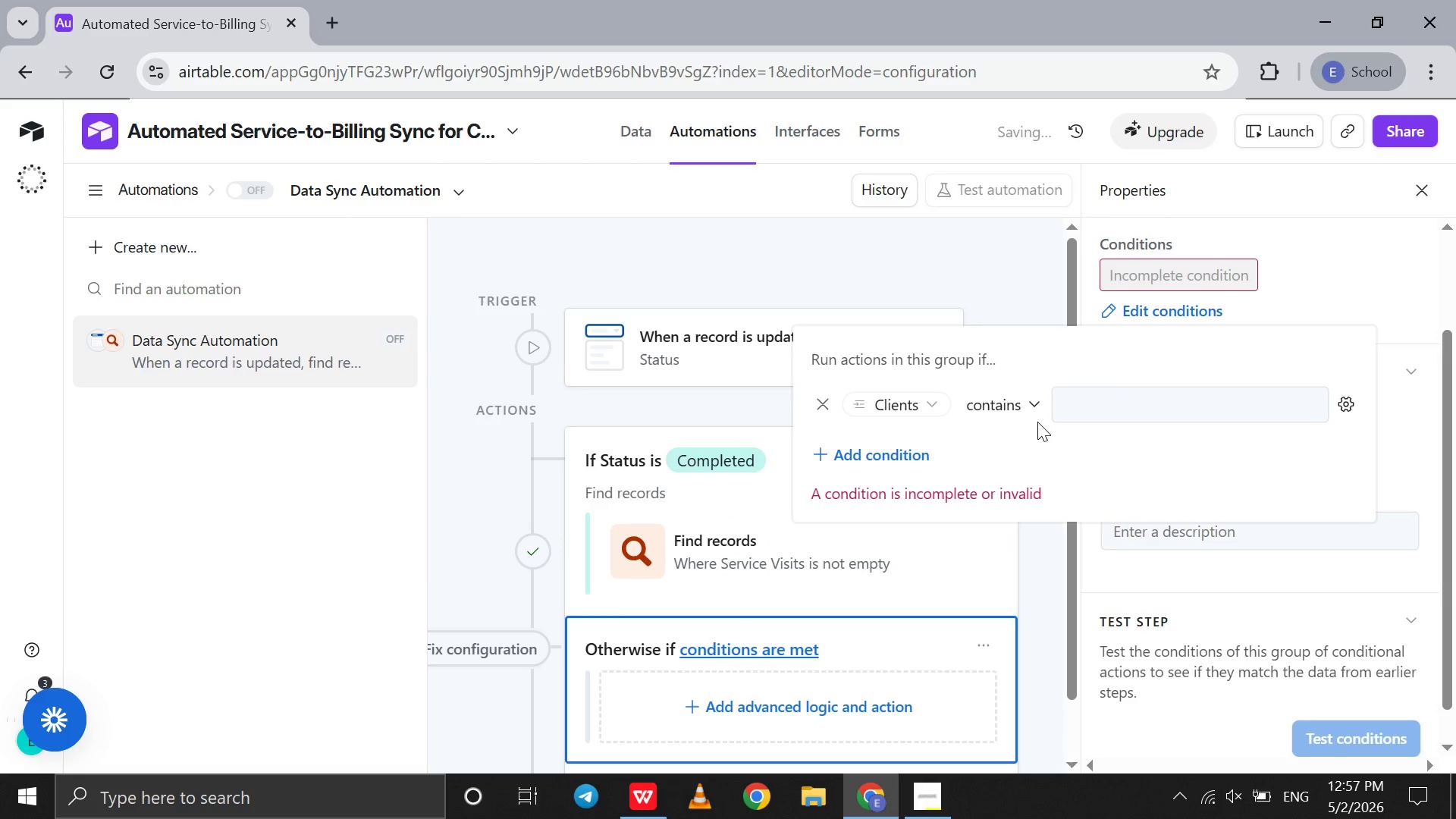 
left_click([1021, 410])
 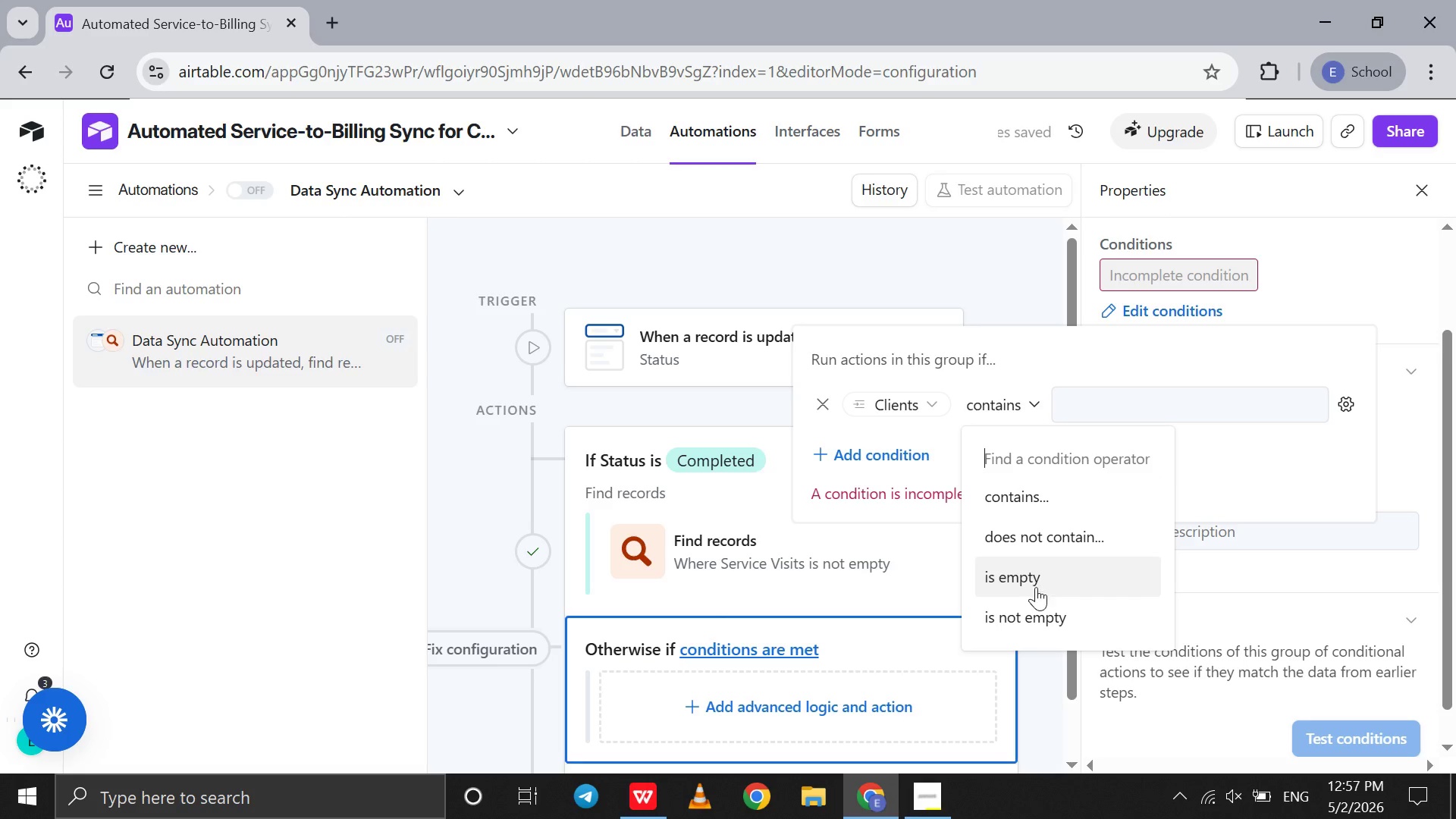 
left_click([1036, 587])
 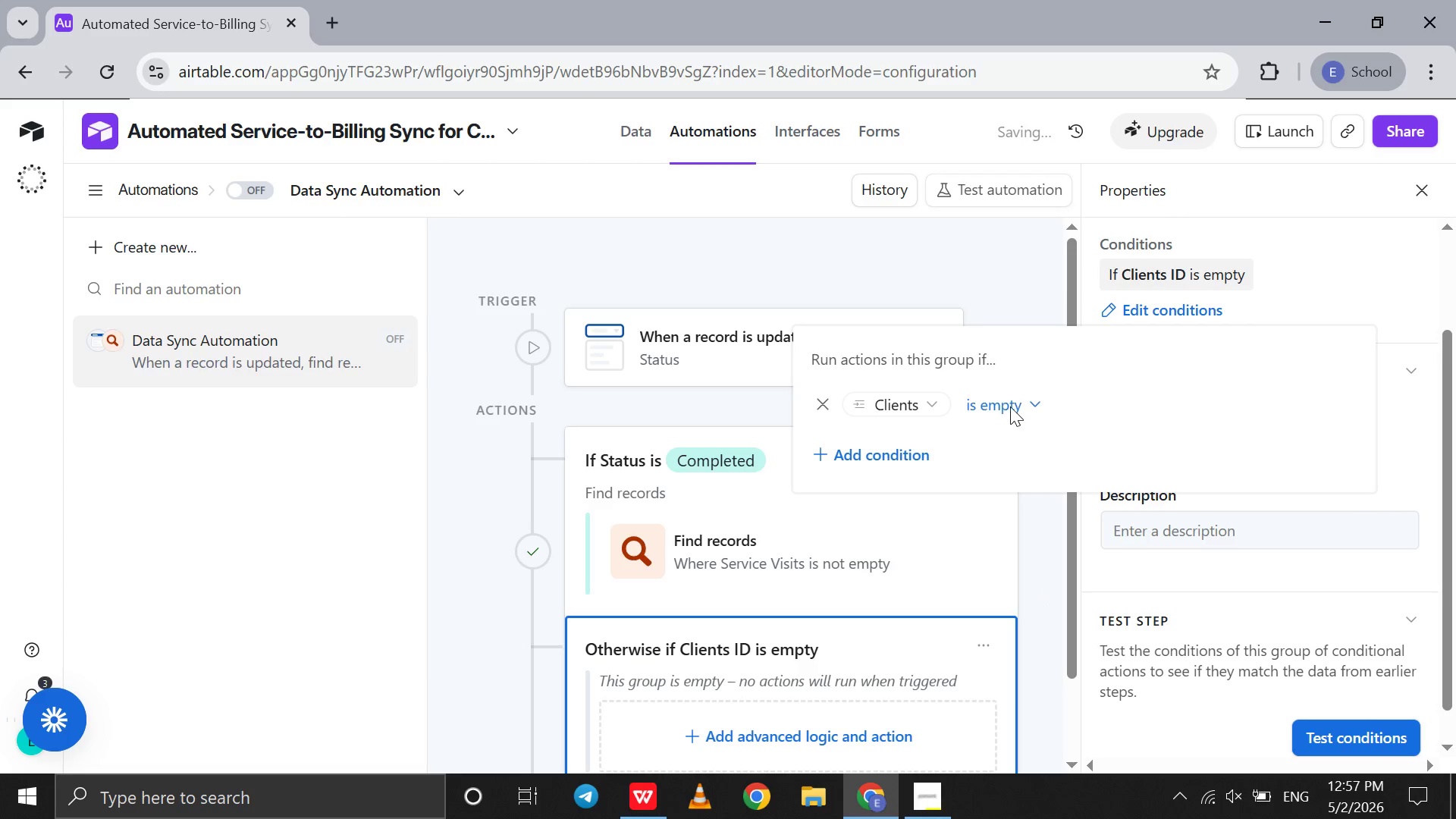 
left_click([1012, 397])
 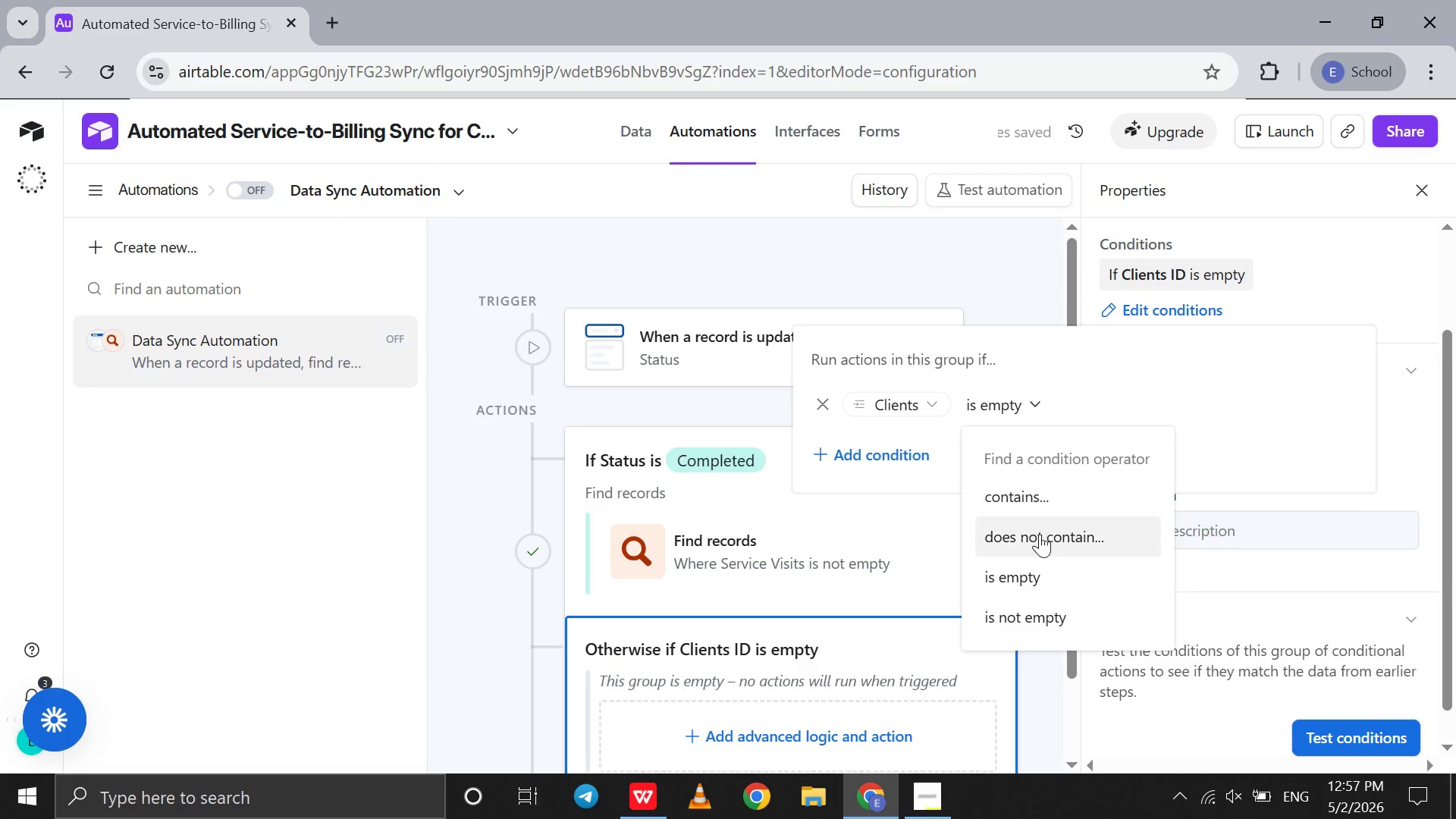 
scroll: coordinate [1040, 534], scroll_direction: down, amount: 5.0
 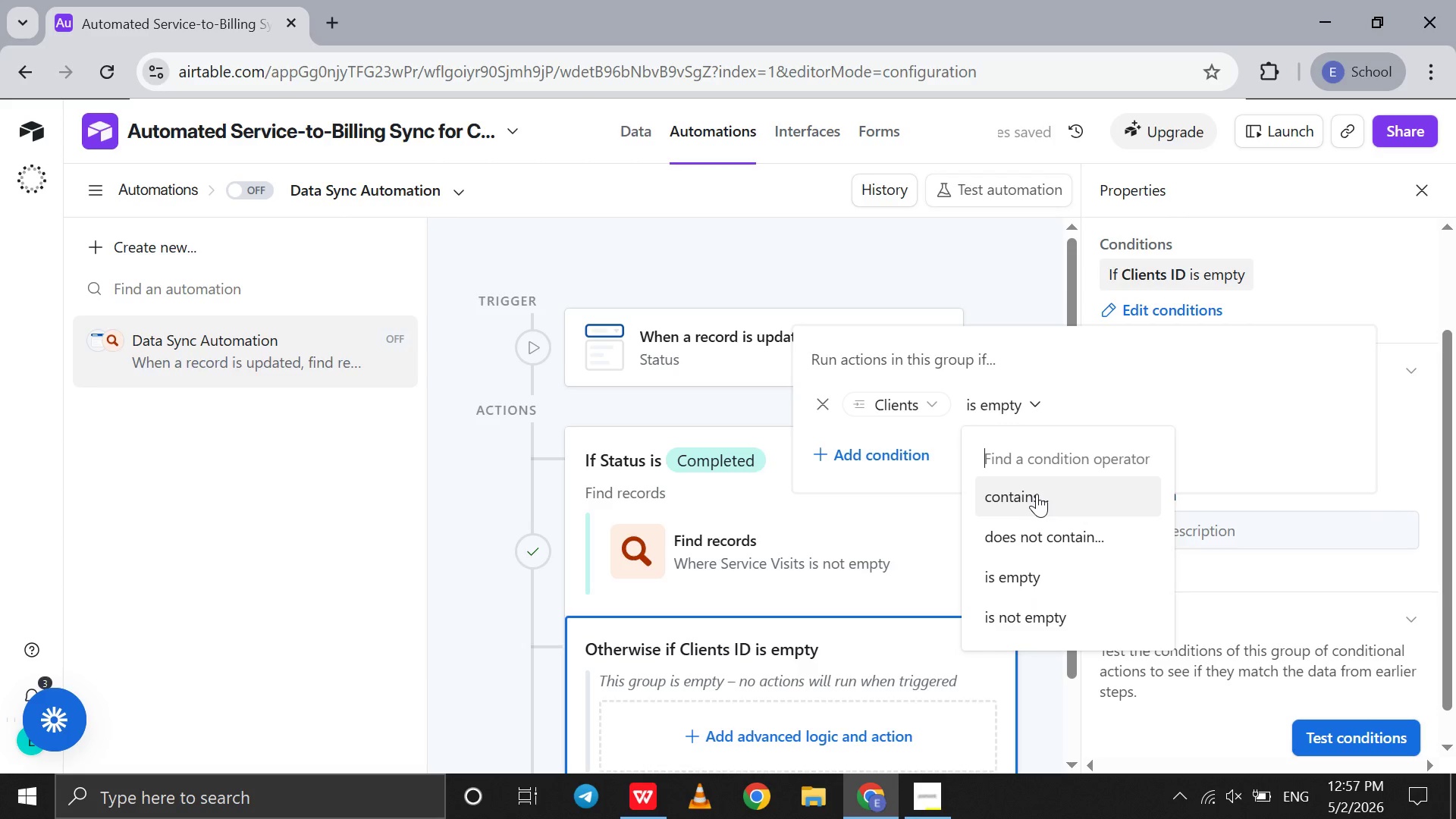 
left_click([1037, 494])
 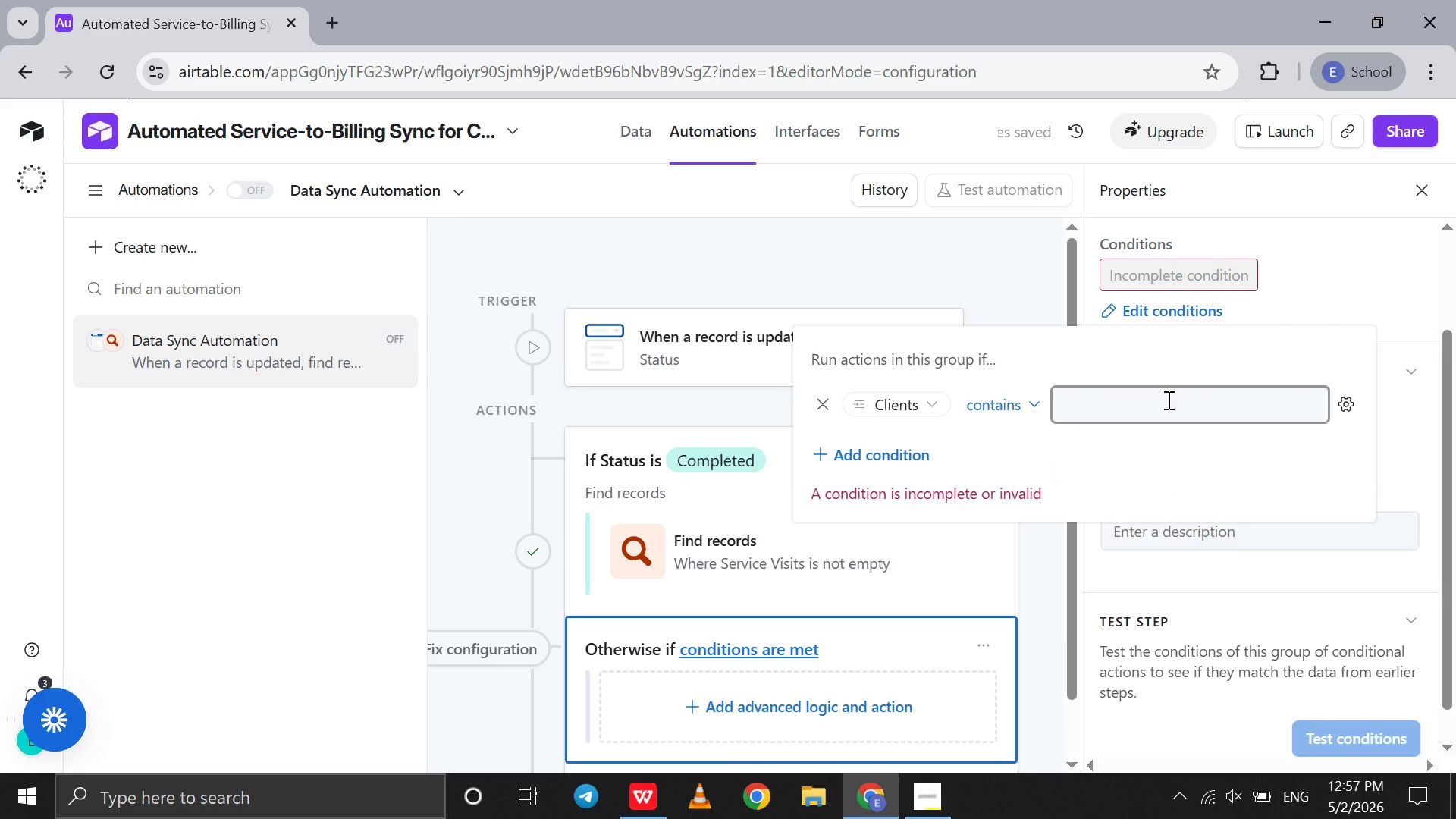 
left_click([1348, 405])
 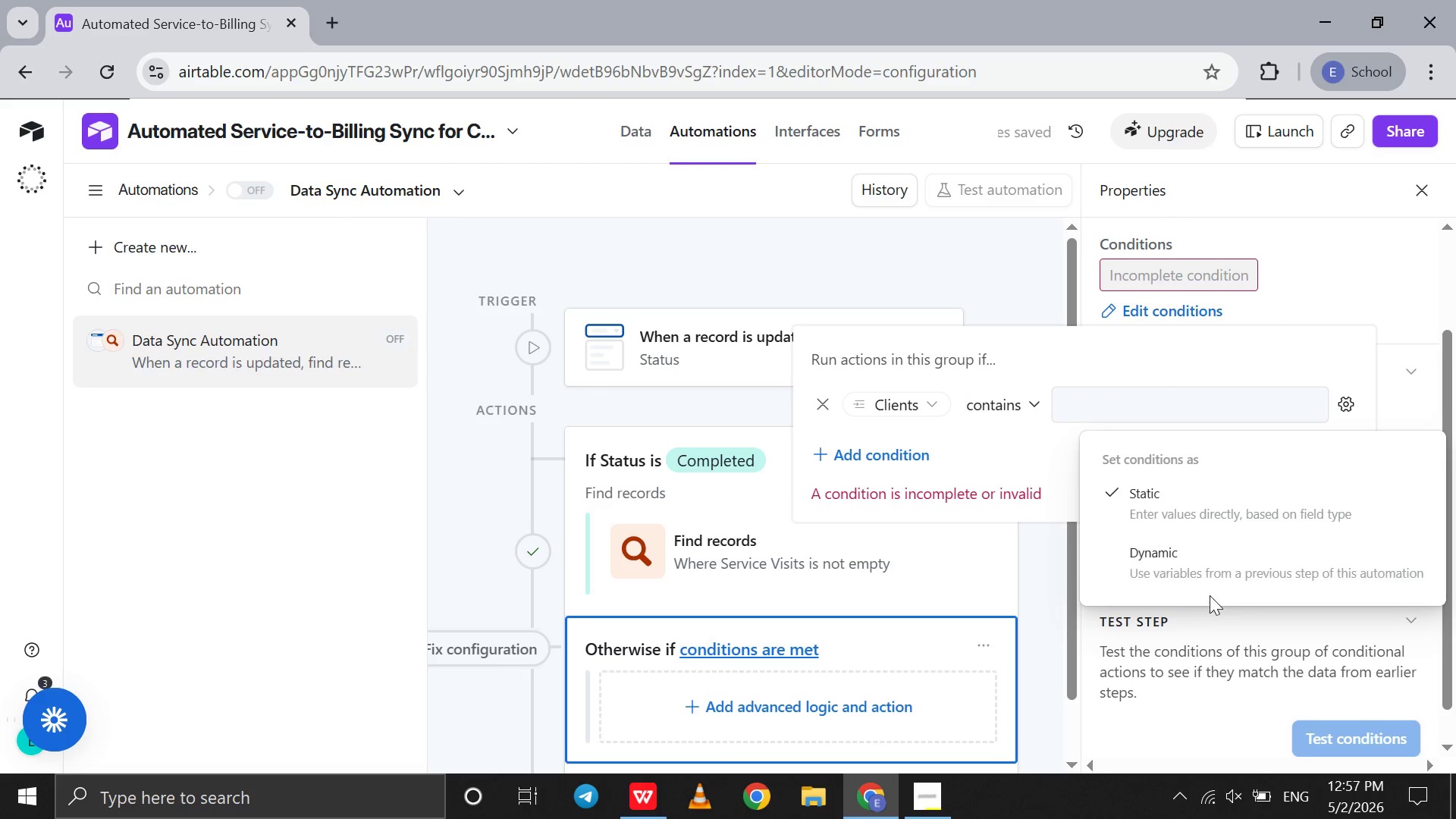 
left_click([1210, 596])
 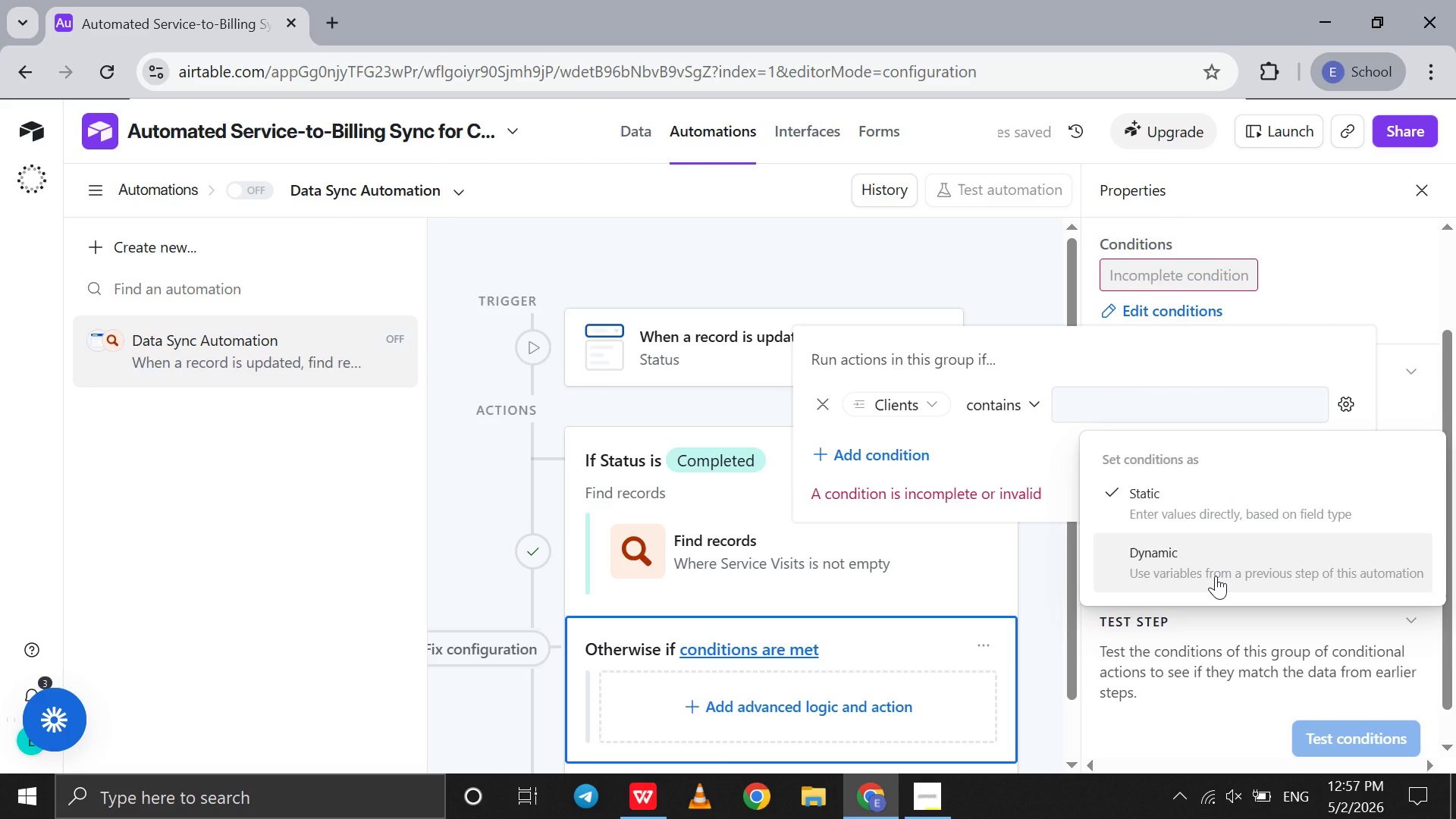 
left_click([1216, 576])
 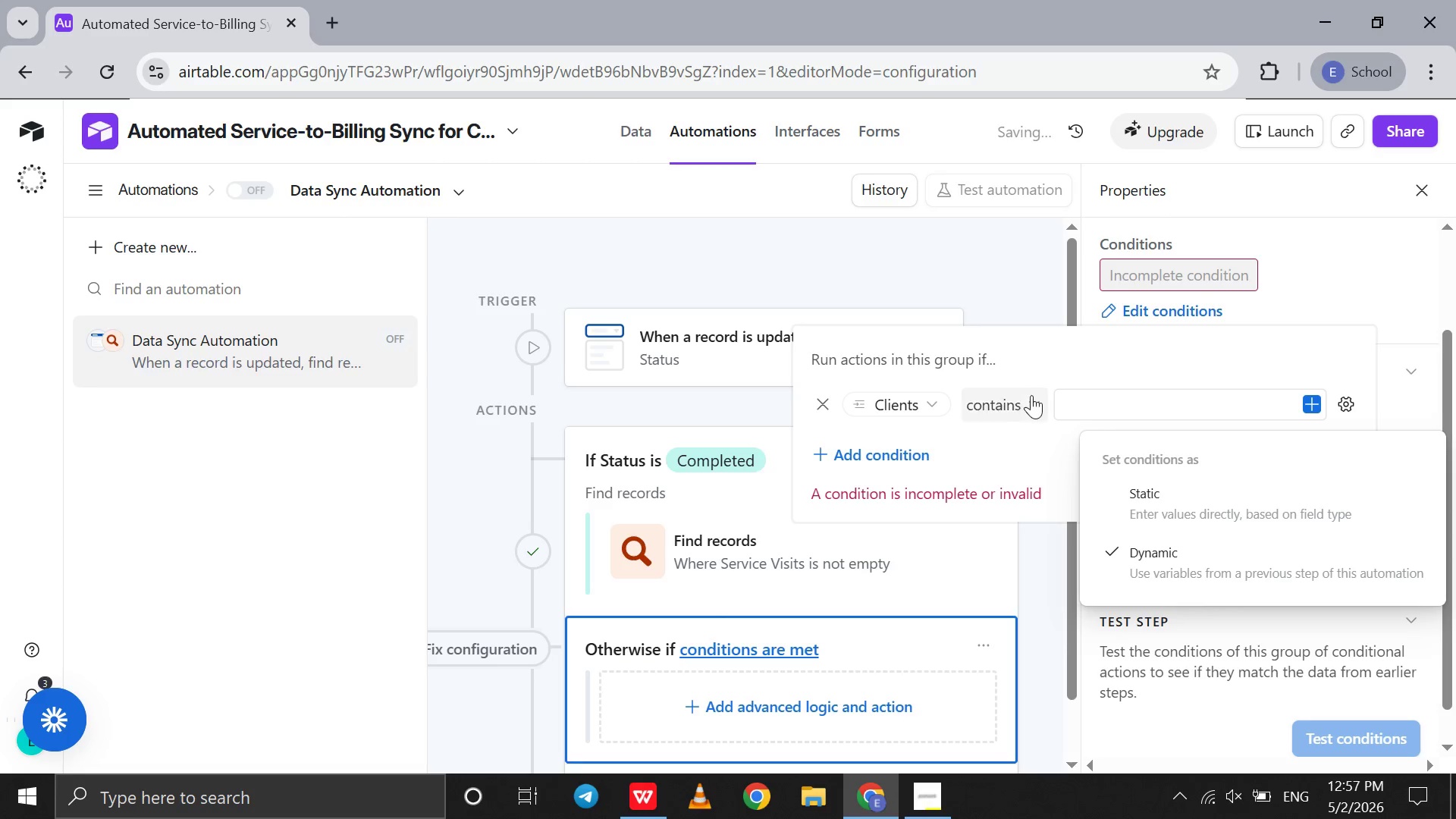 
left_click([1032, 395])
 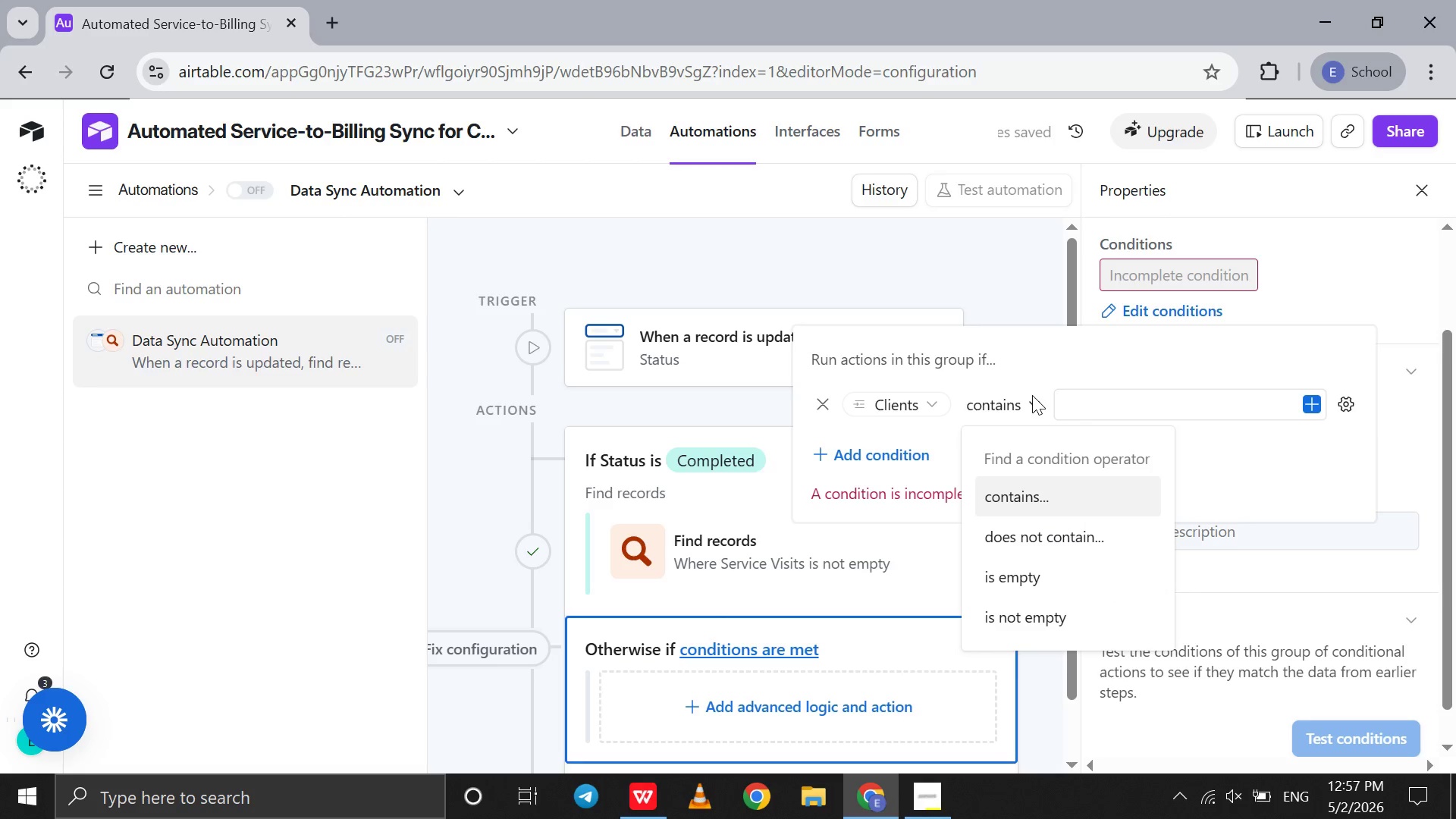 
left_click([1032, 395])
 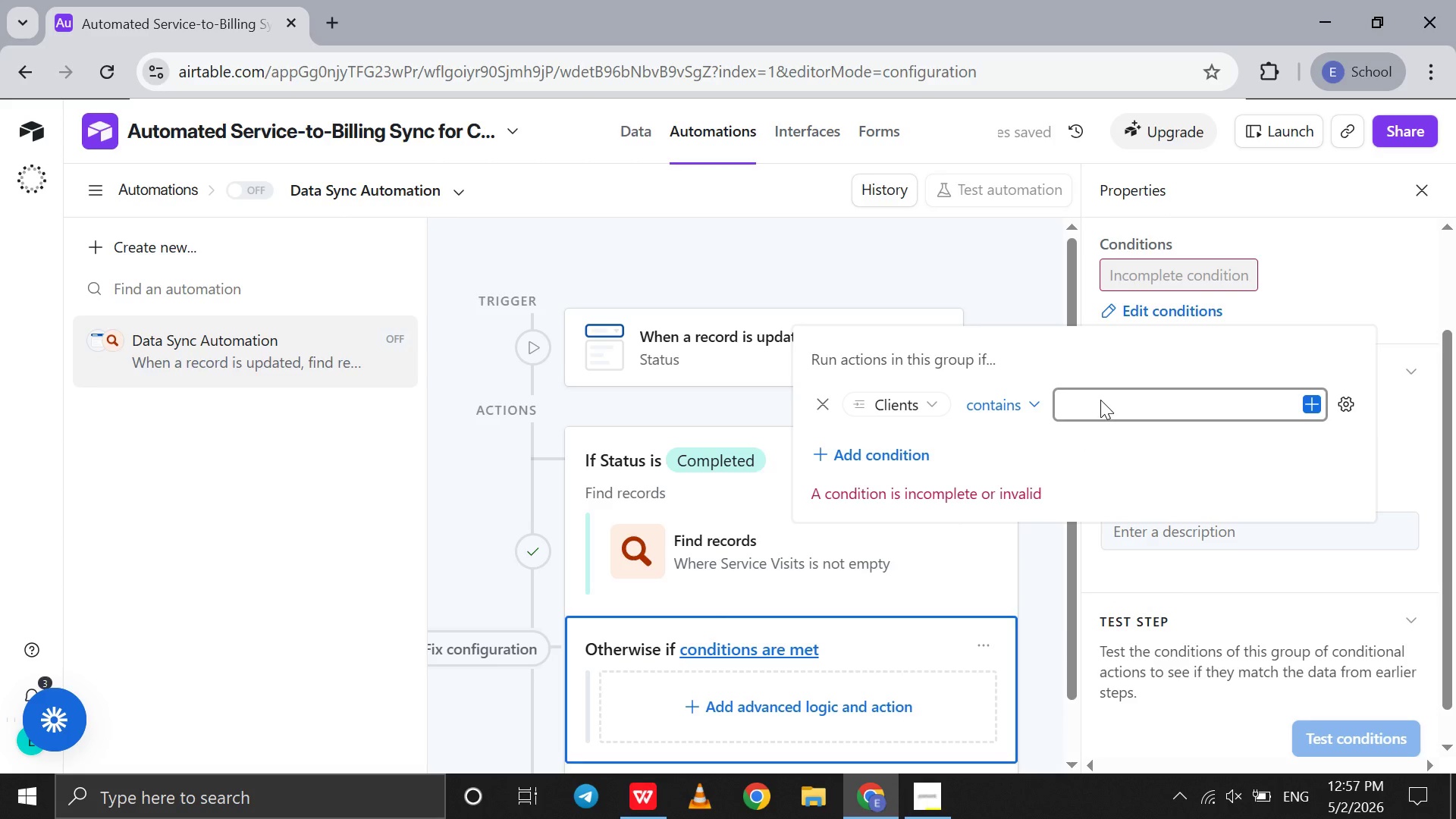 
left_click([1100, 400])
 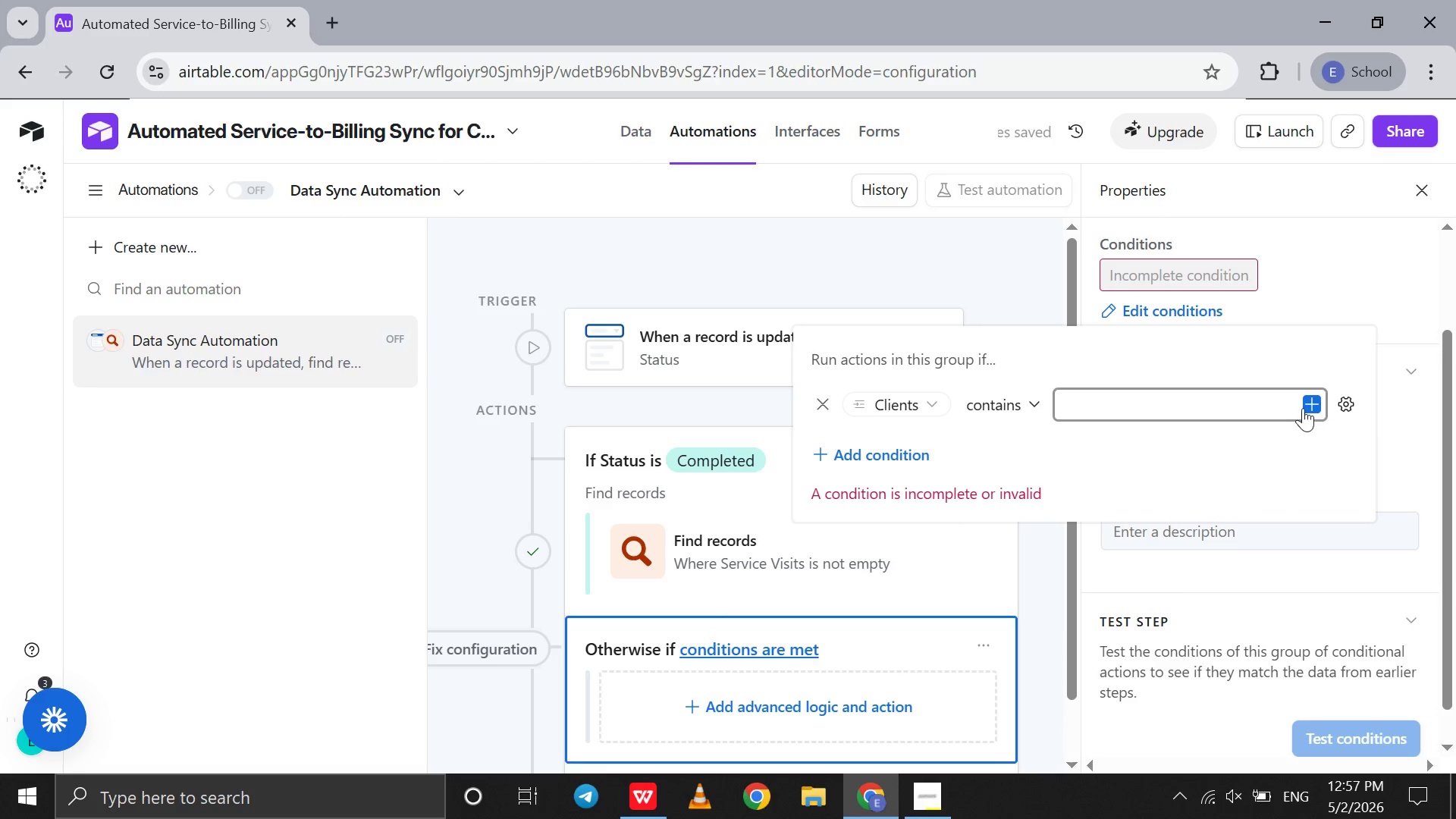 
left_click([1304, 407])
 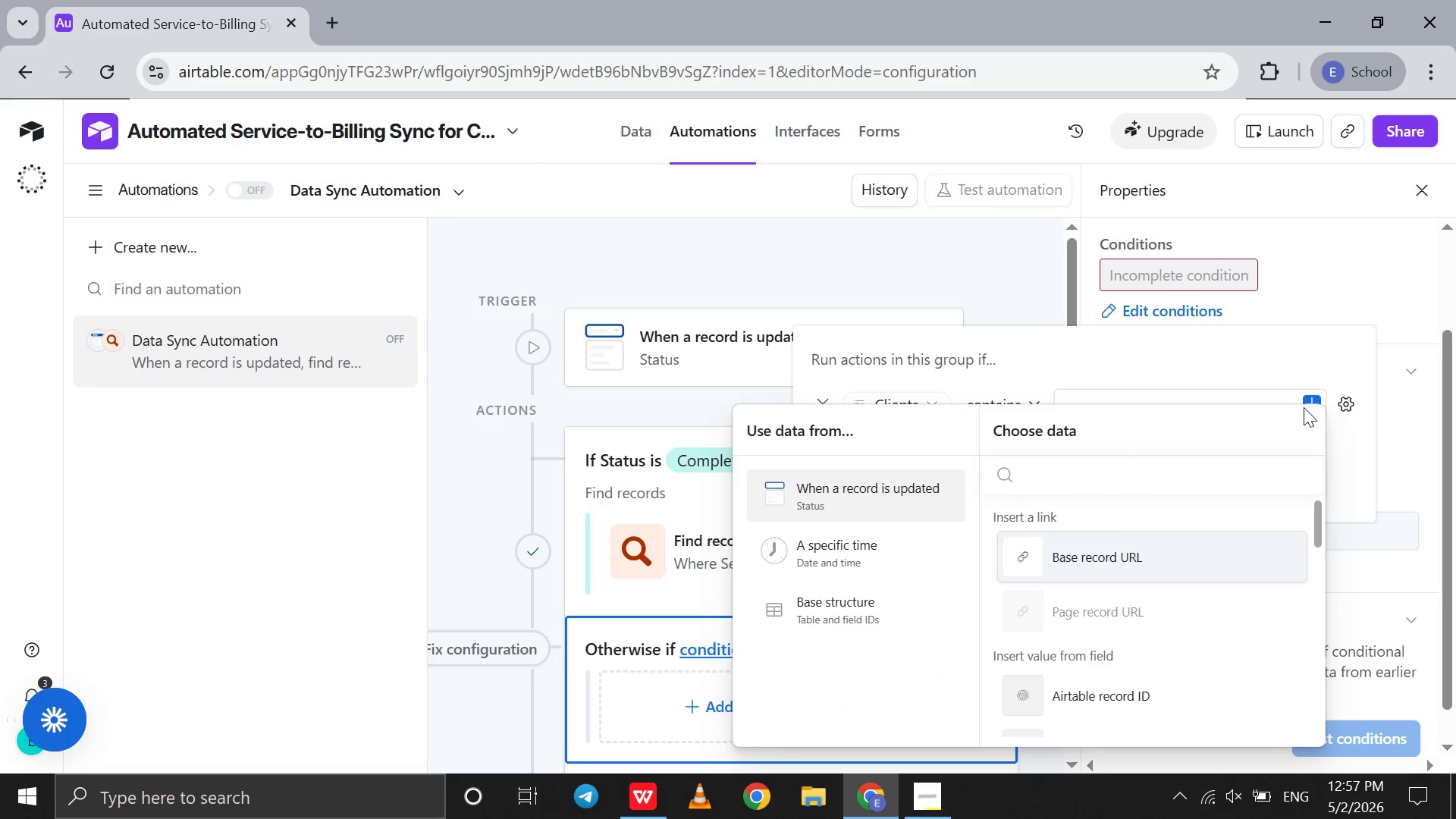 
scroll: coordinate [1232, 588], scroll_direction: down, amount: 19.0
 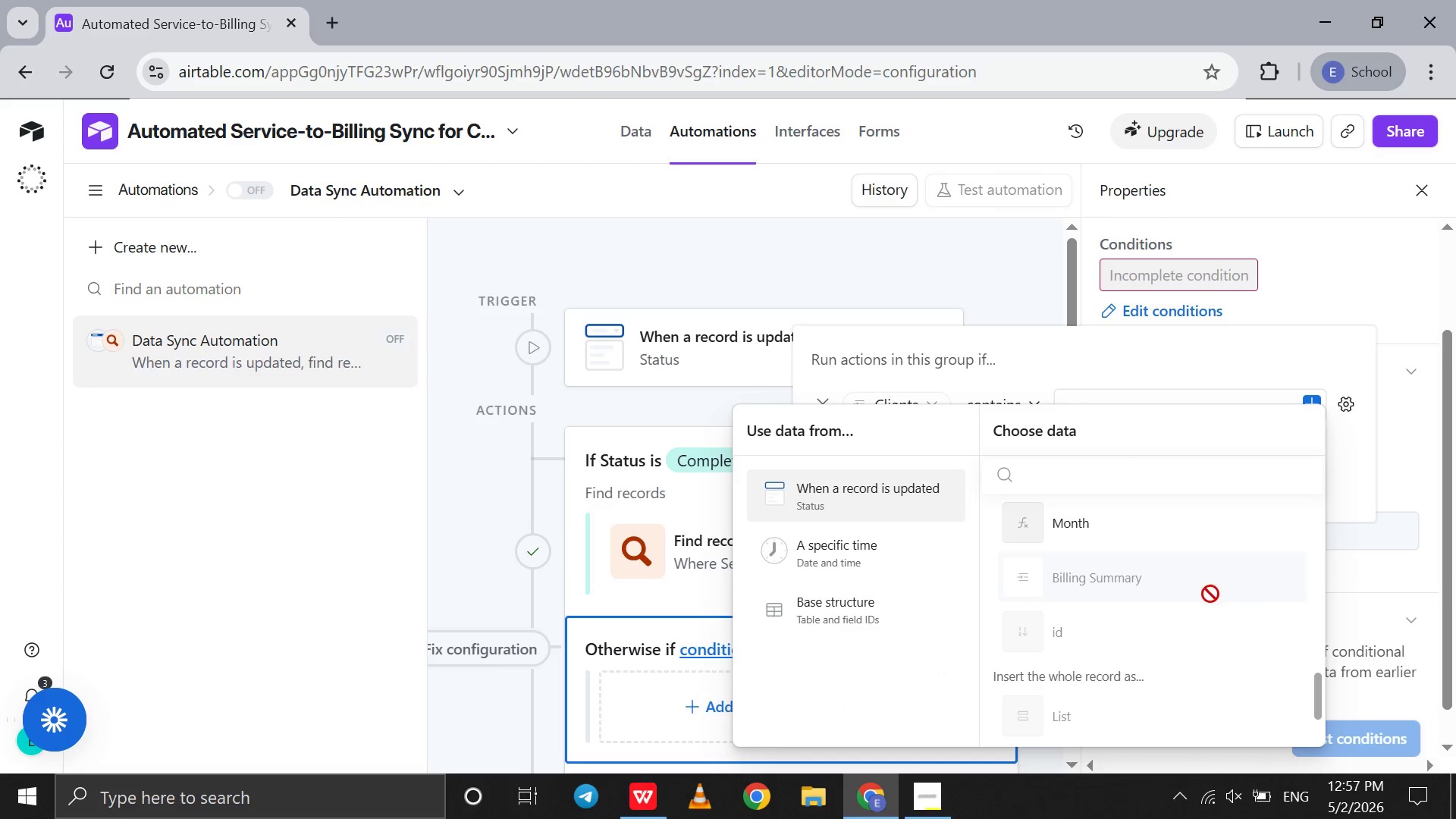 
scroll: coordinate [1204, 596], scroll_direction: up, amount: 106.0
 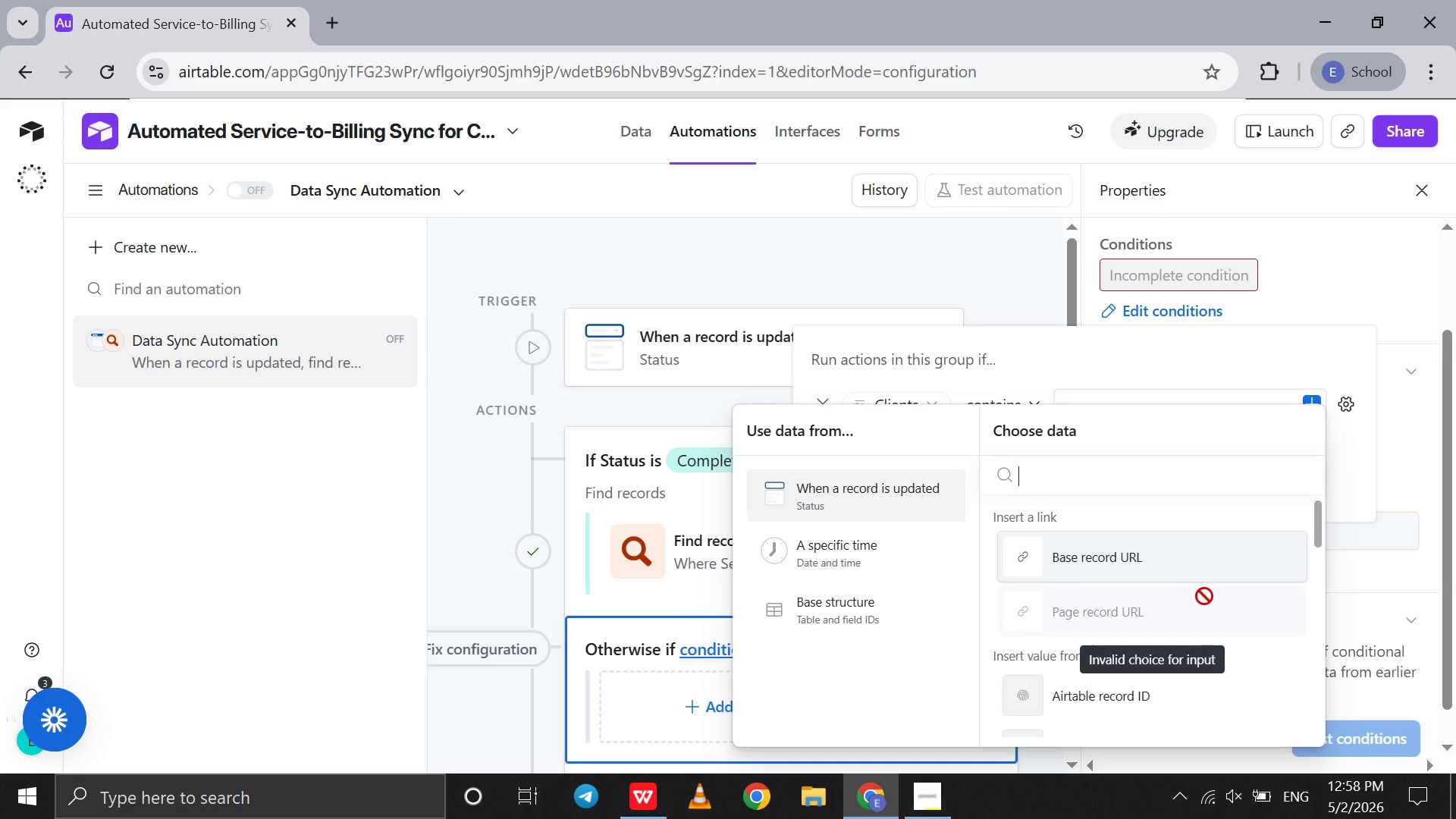 
scroll: coordinate [1204, 596], scroll_direction: down, amount: 9.0
 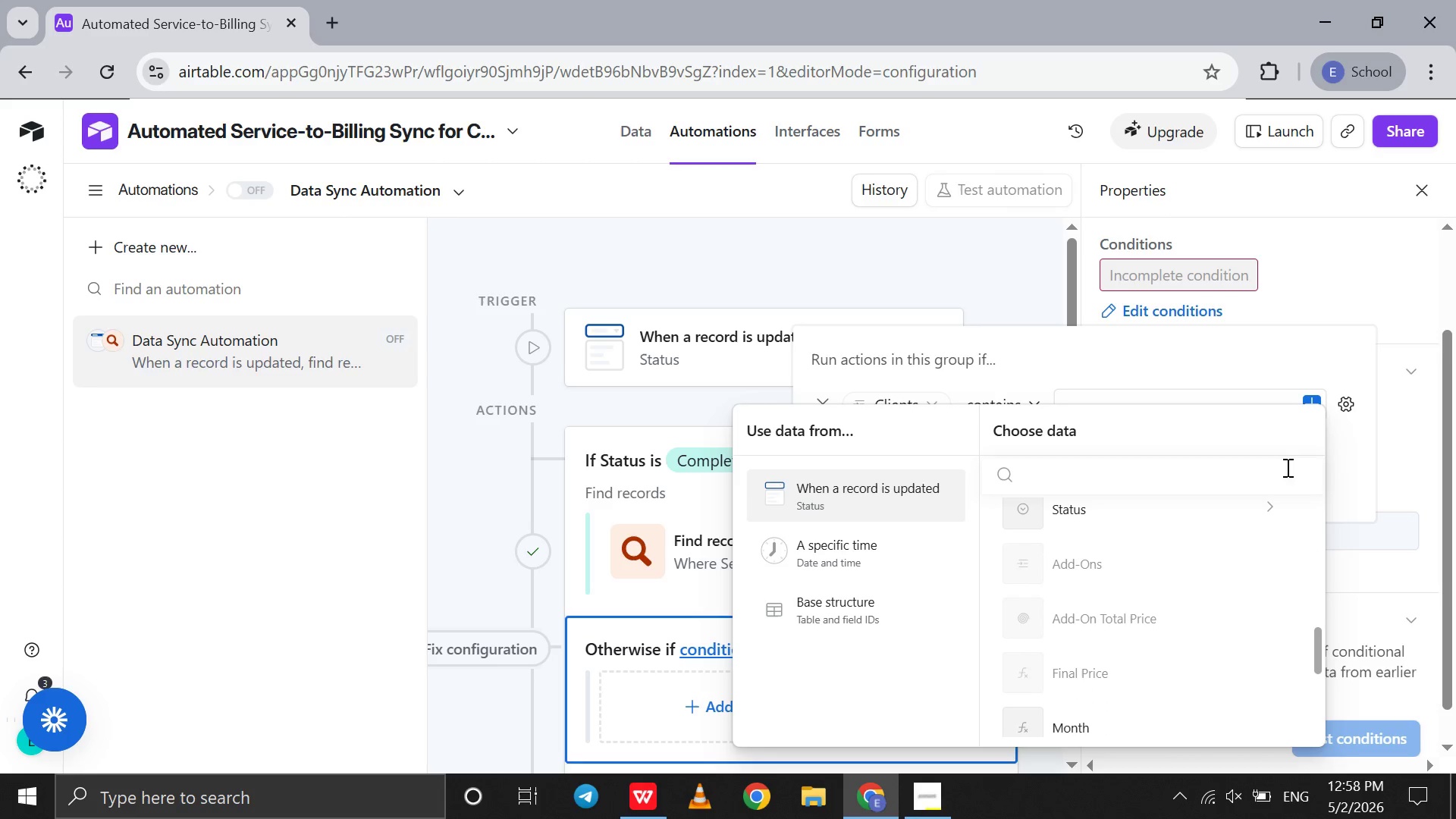 
left_click([1294, 428])
 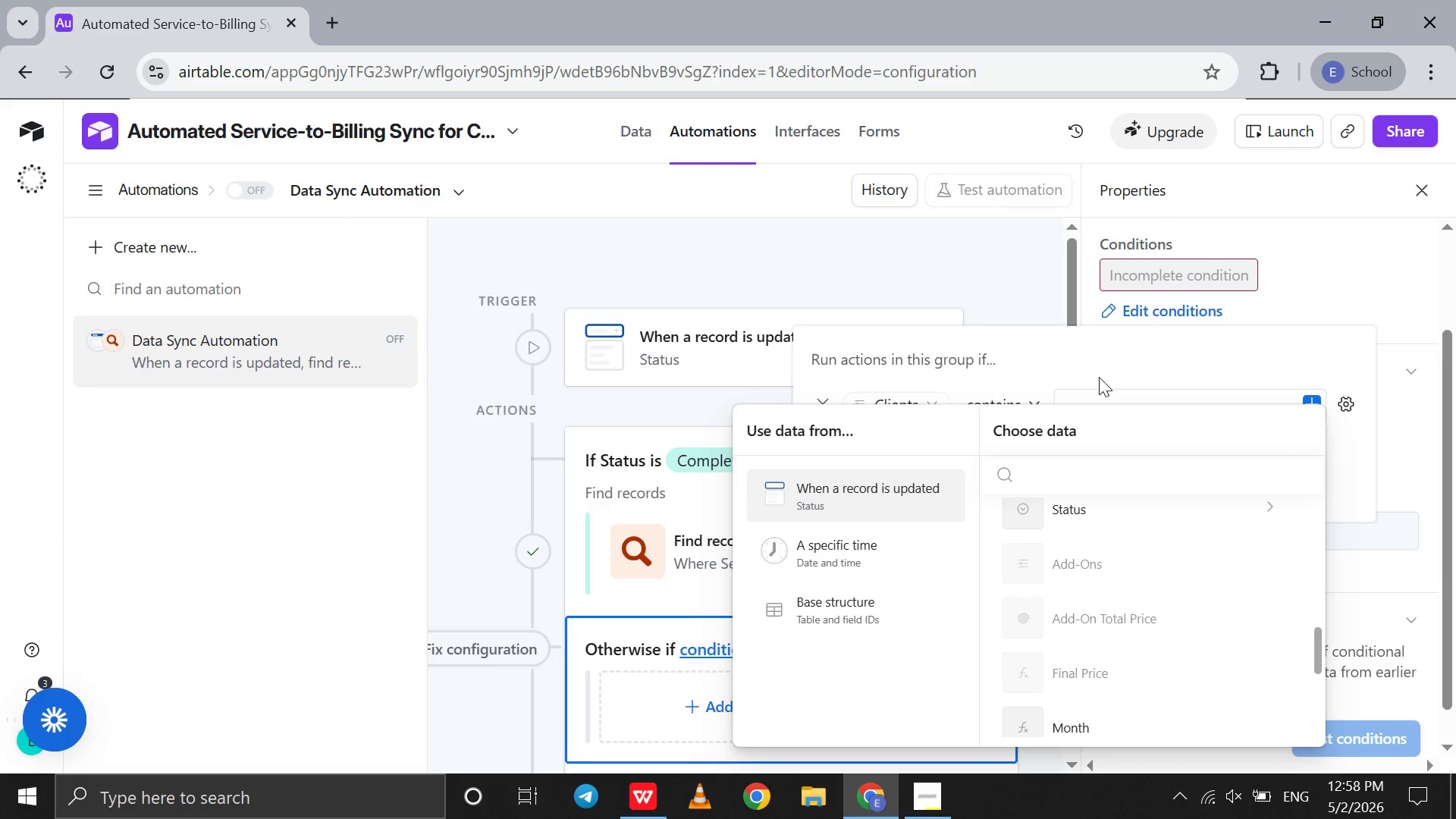 
left_click([1099, 377])
 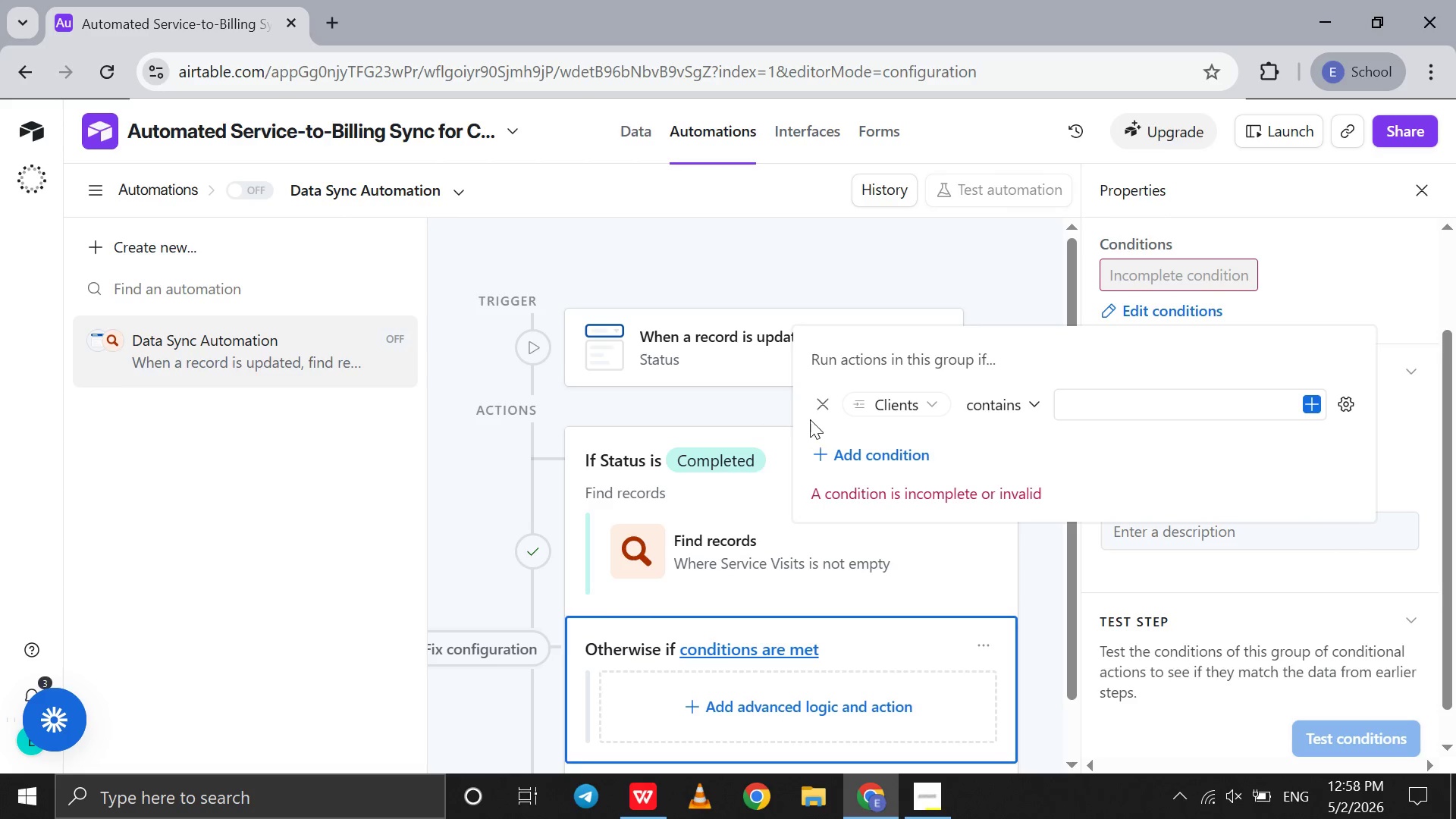 
left_click([817, 403])
 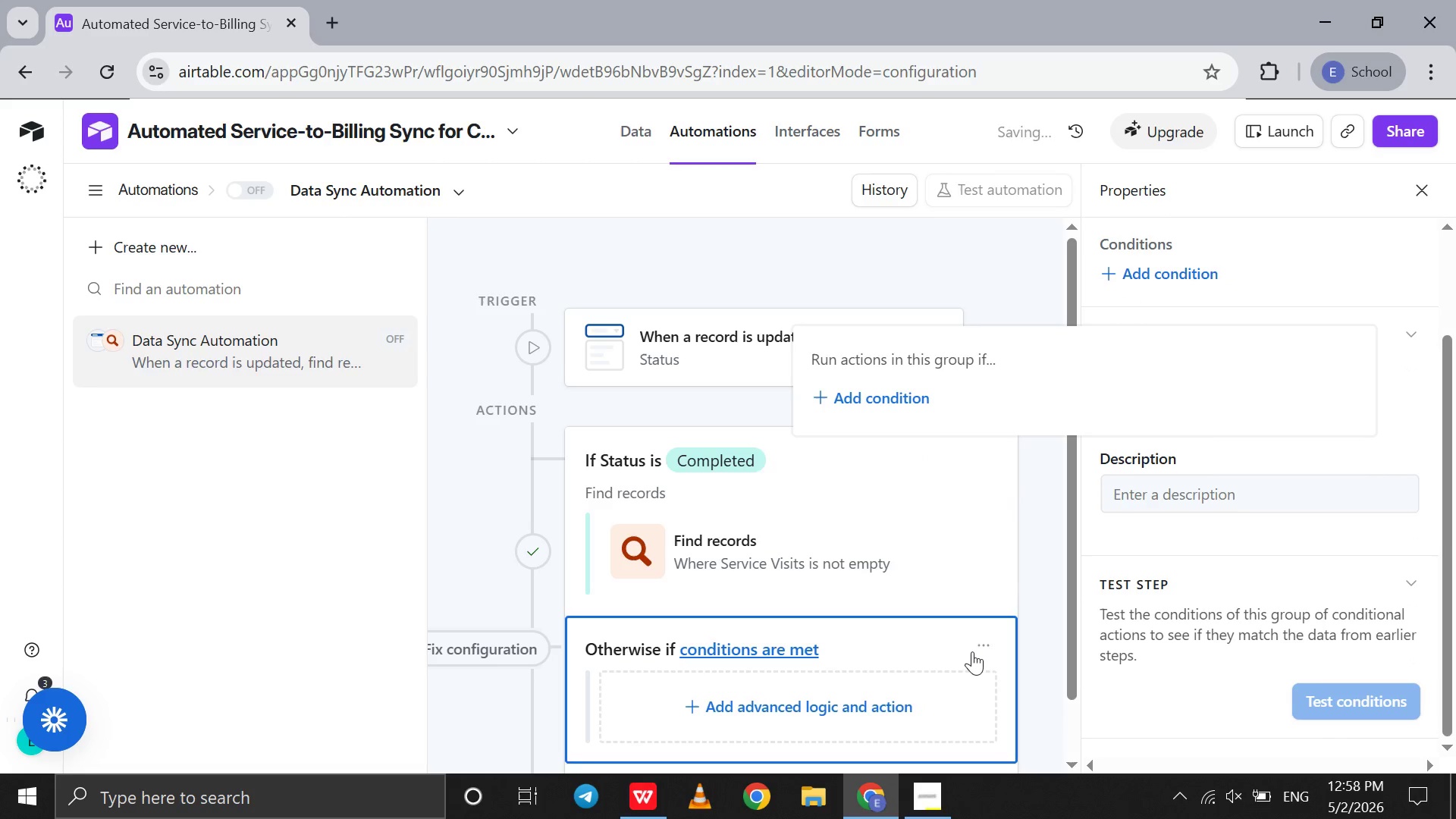 
left_click([987, 639])
 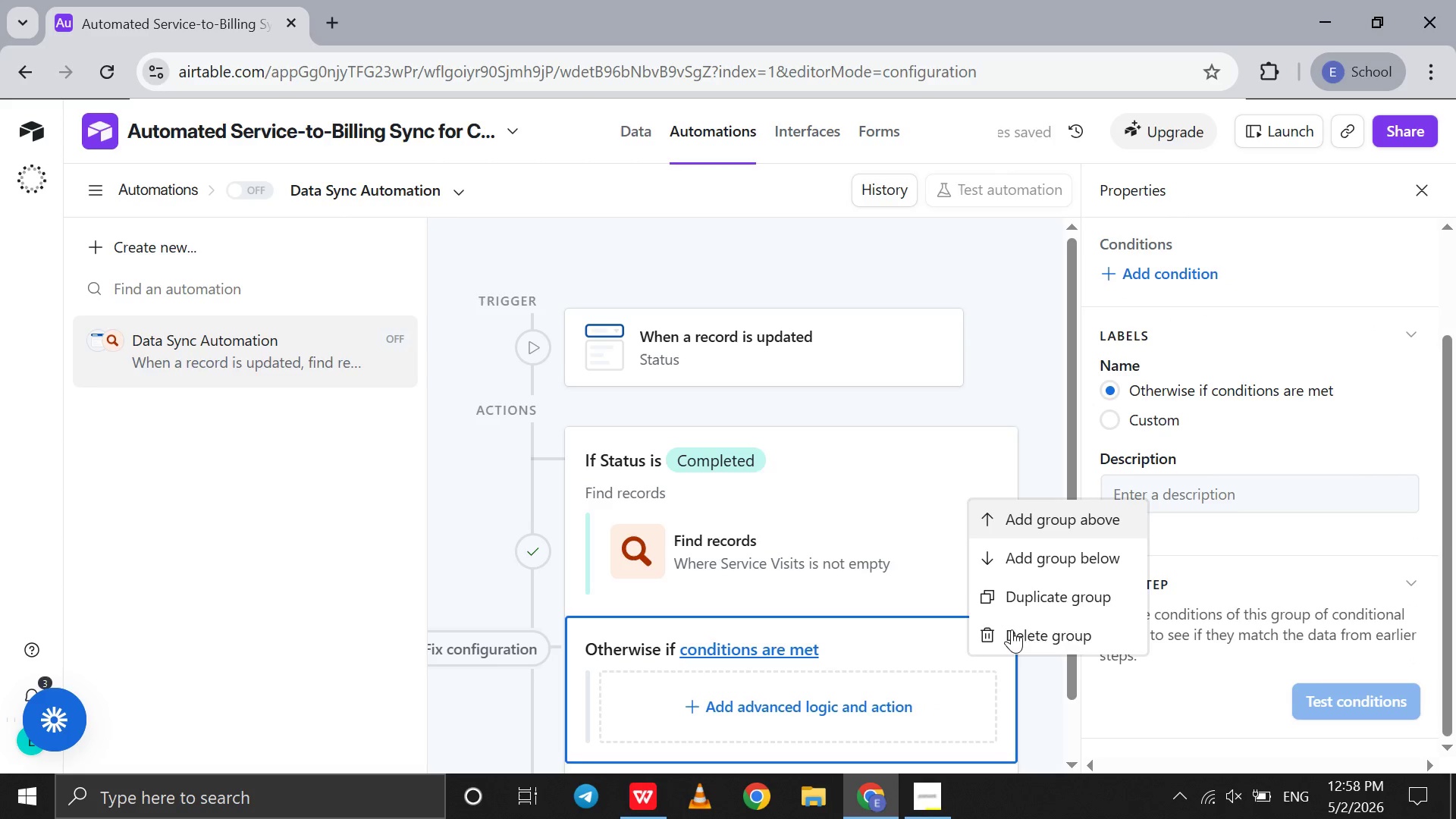 
left_click([1013, 629])
 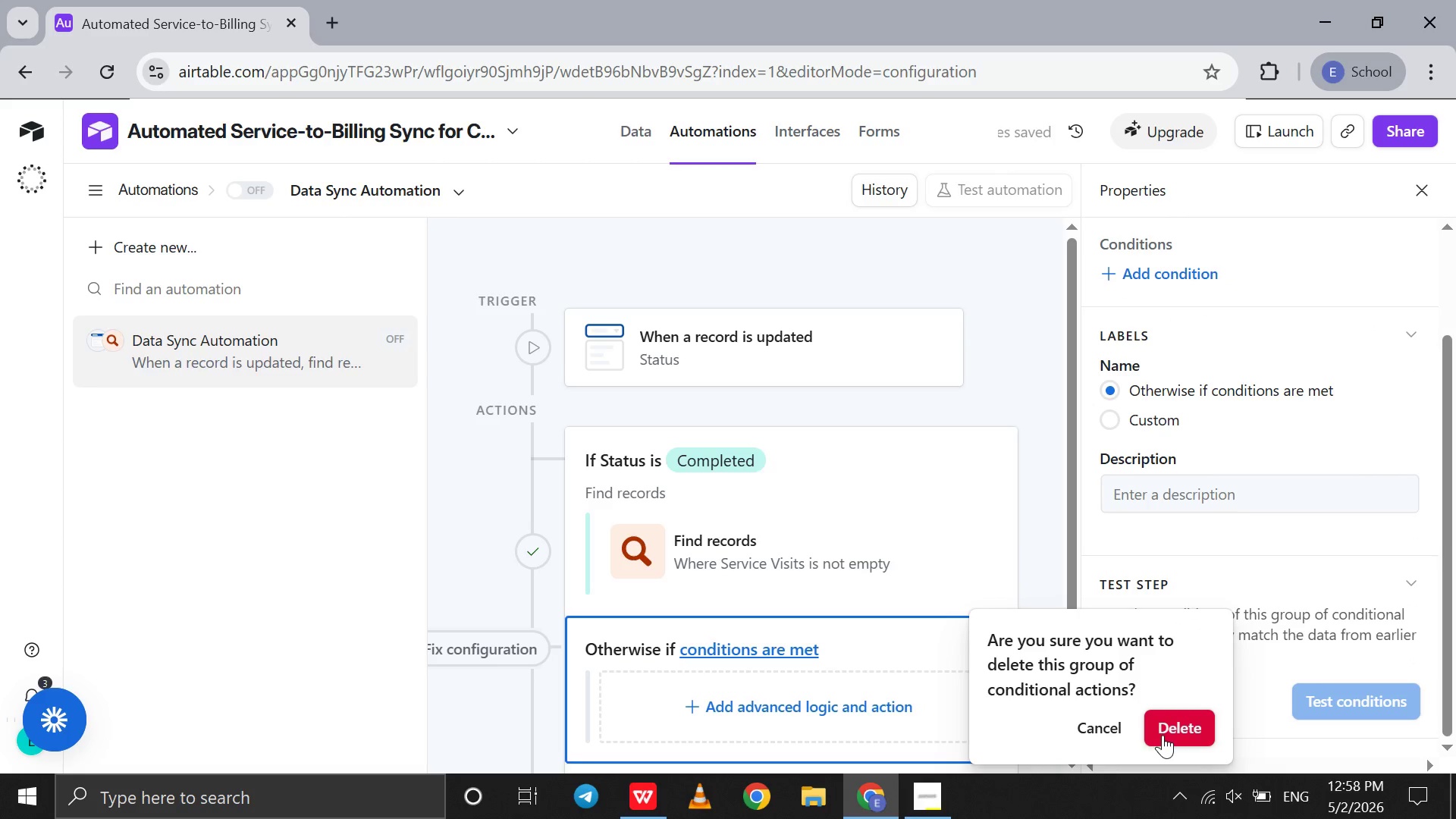 
left_click([1163, 735])
 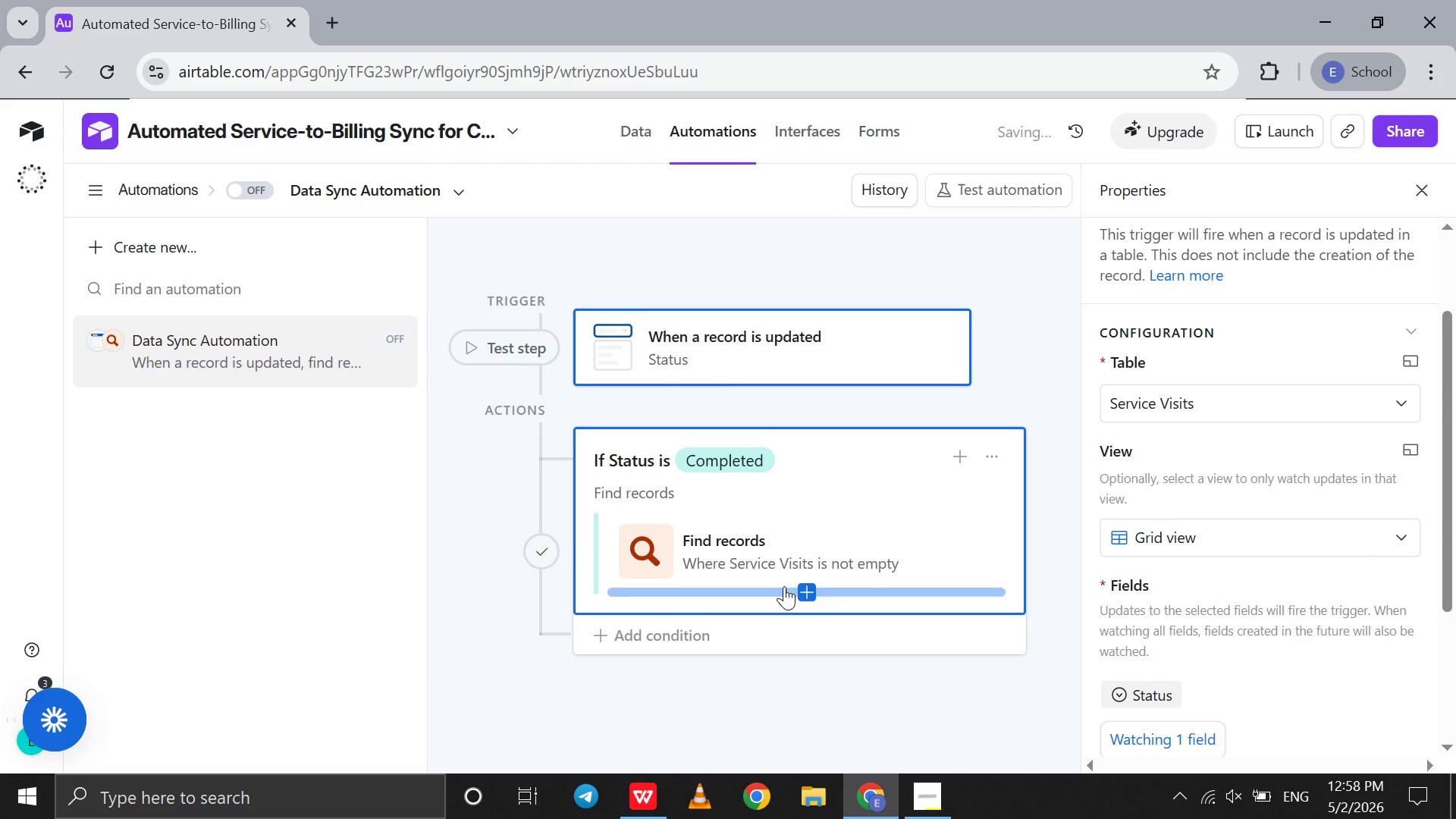 
left_click([770, 573])
 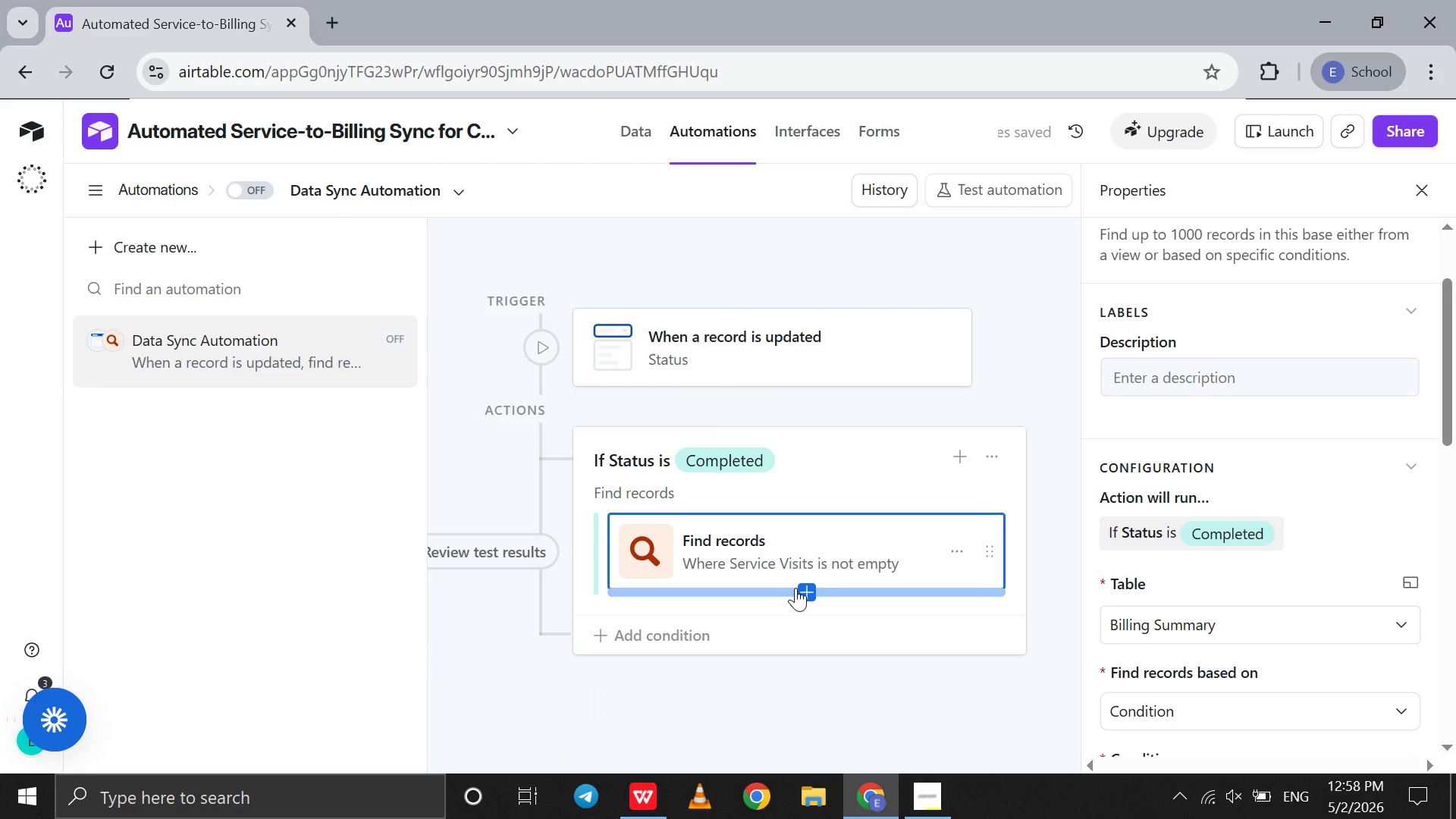 
left_click([795, 588])
 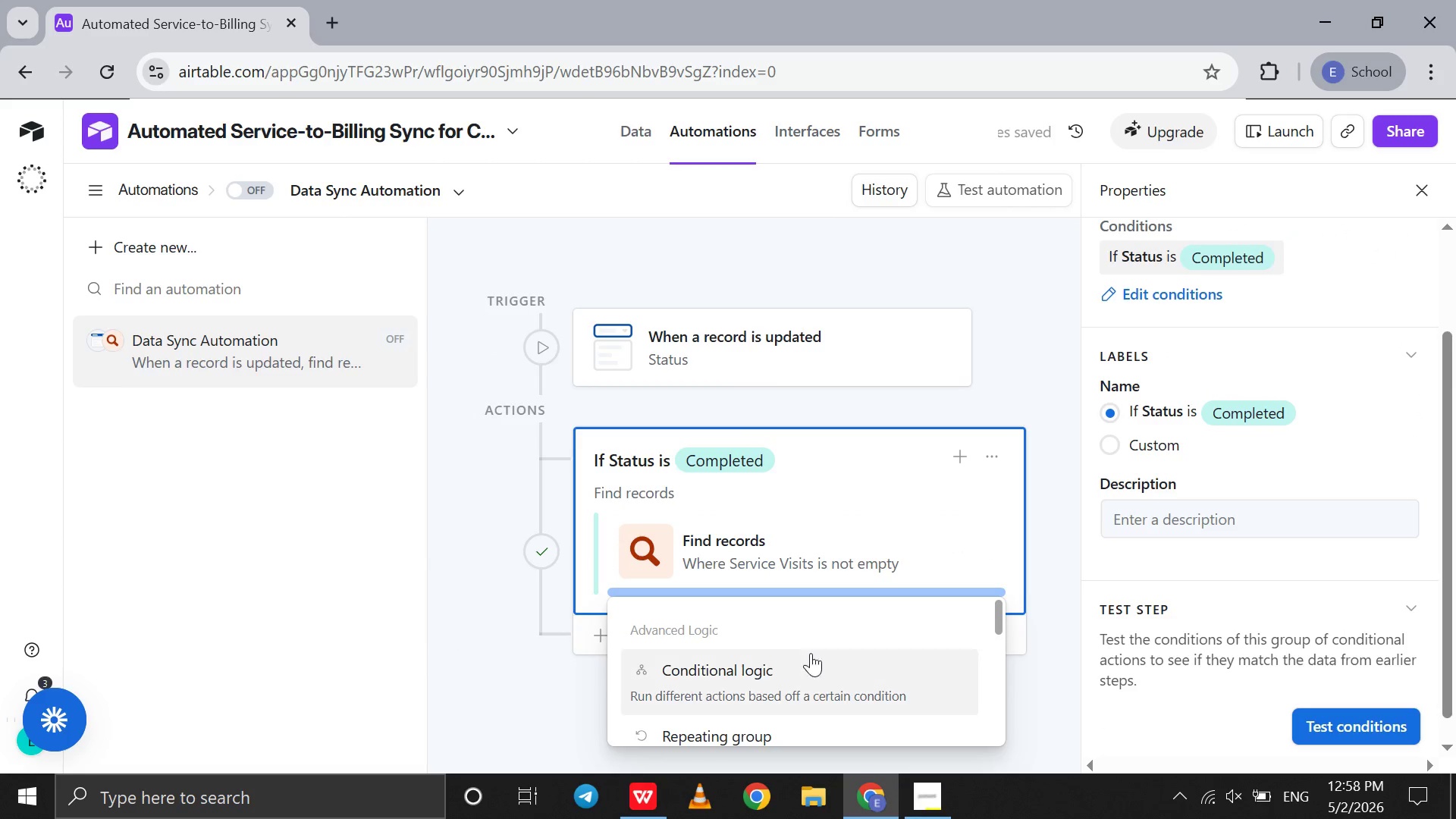 
left_click([814, 670])
 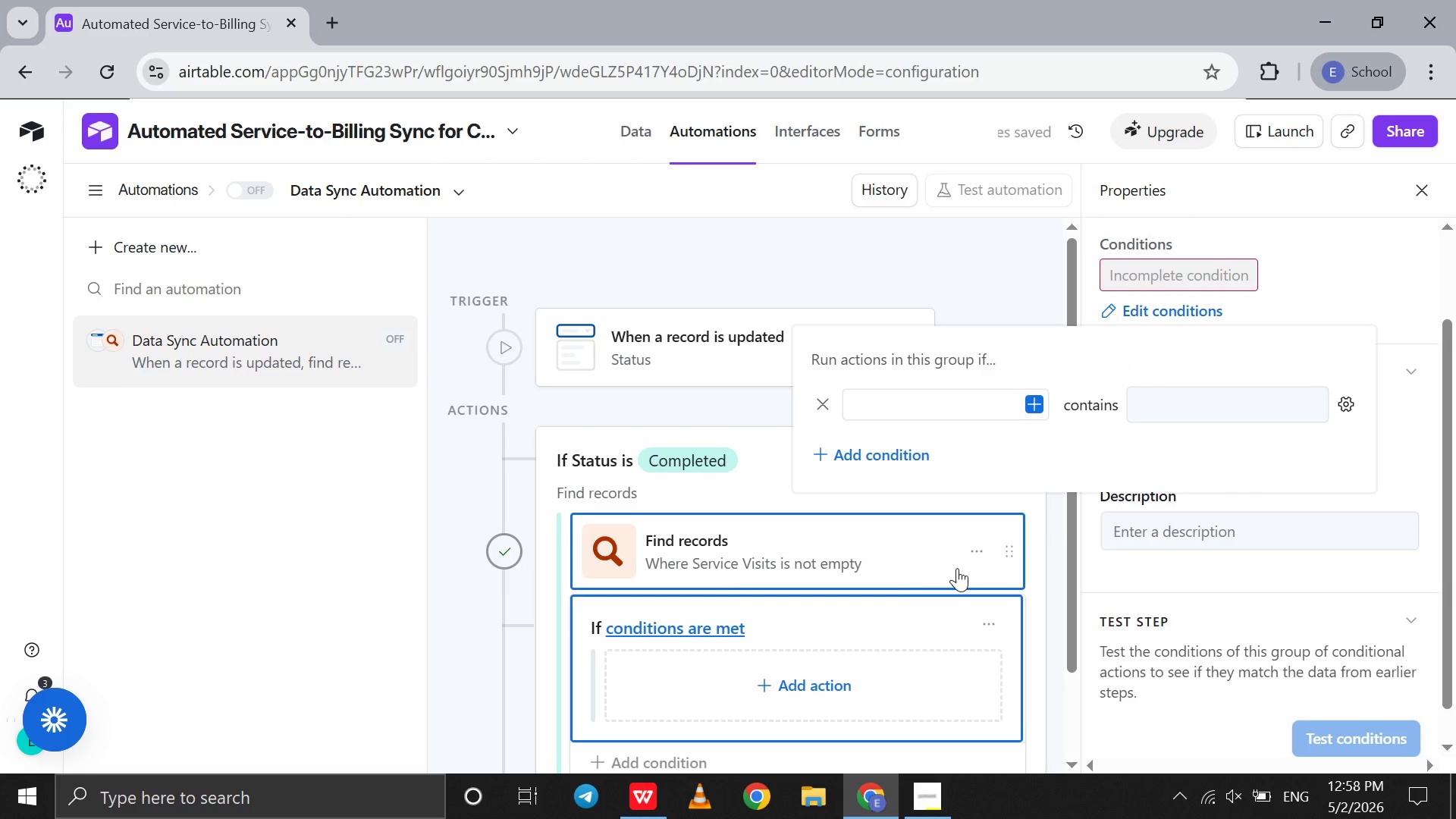 
left_click([683, 623])
 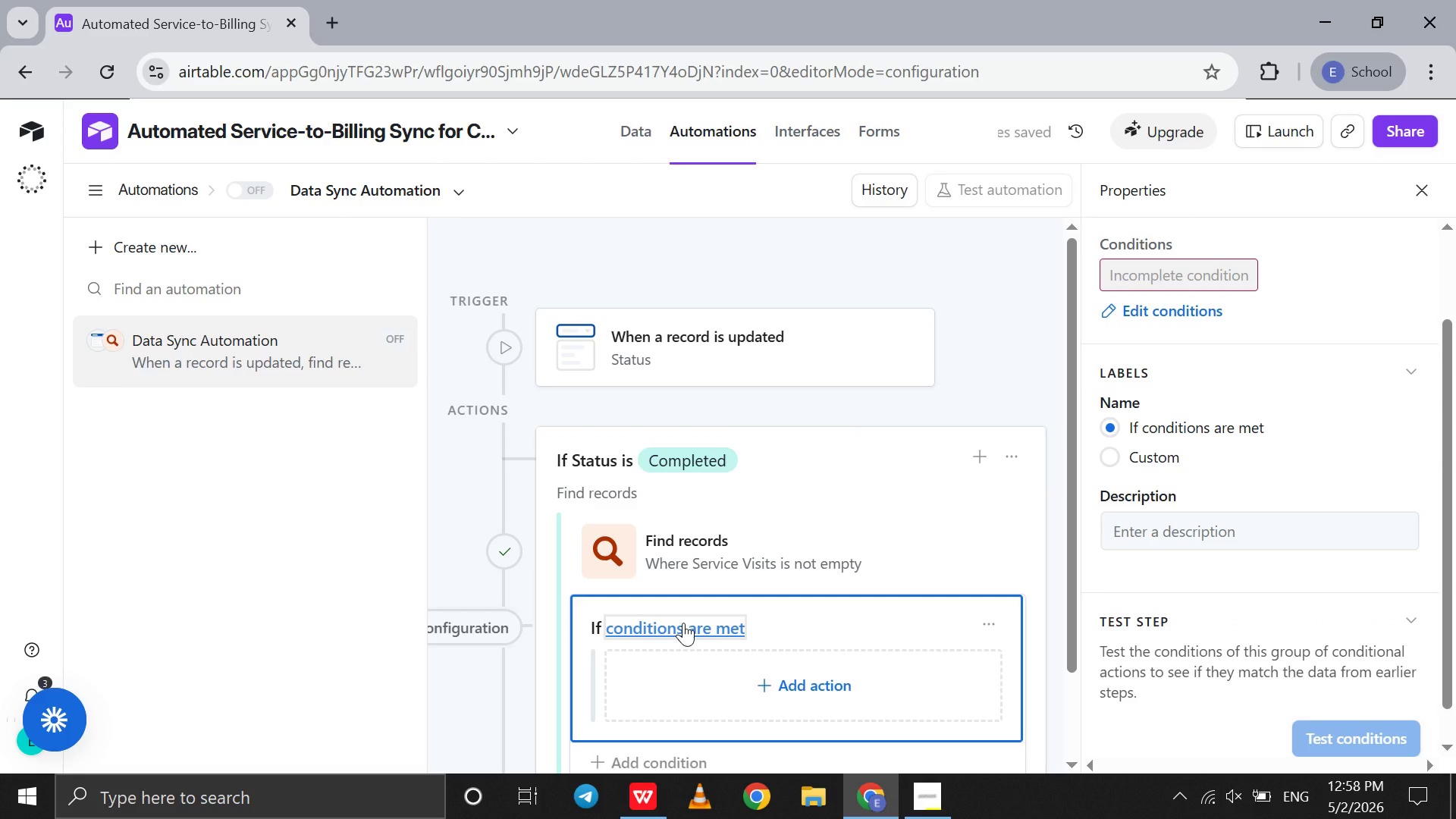 
left_click([683, 623])
 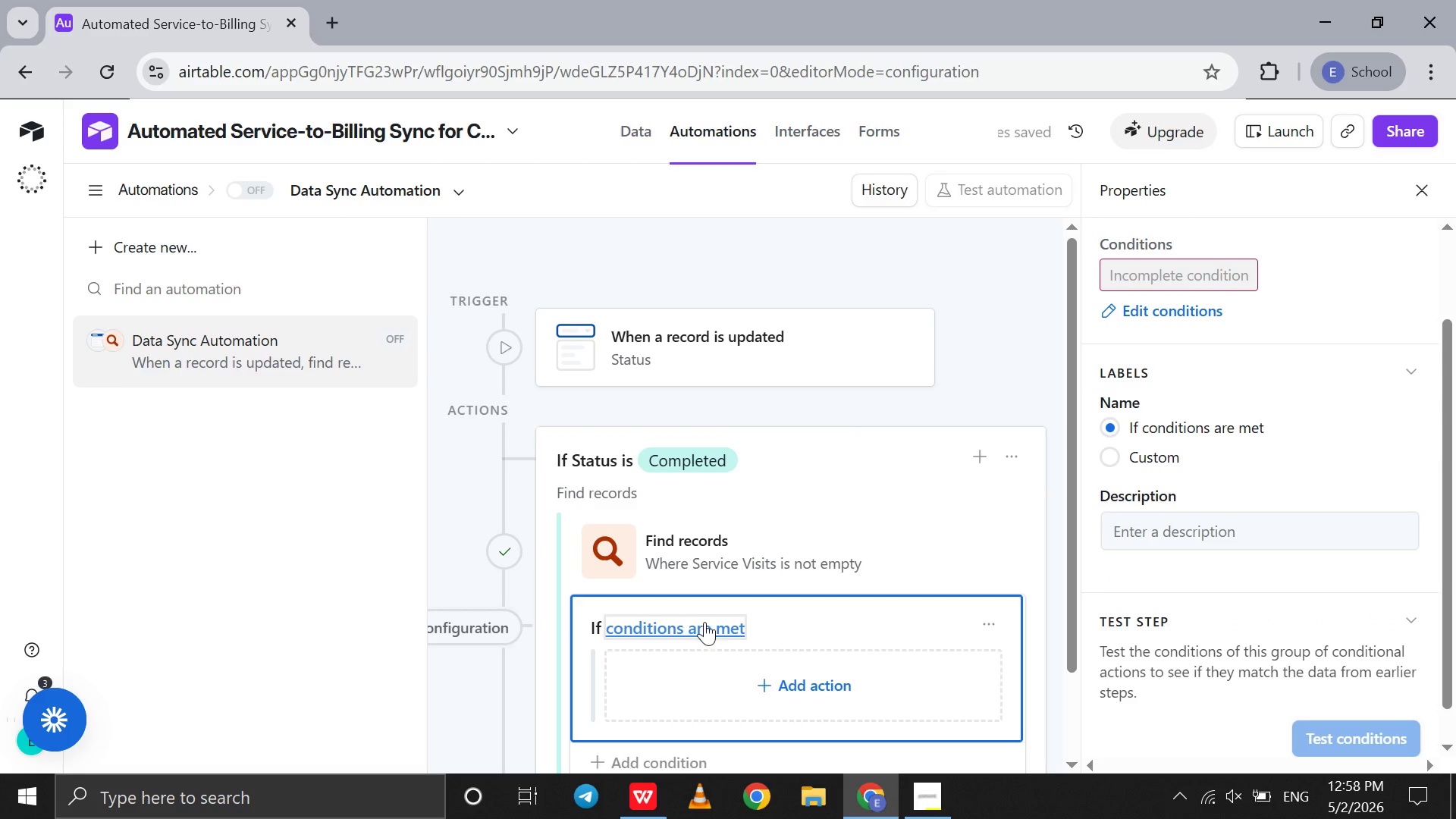 
left_click([708, 623])
 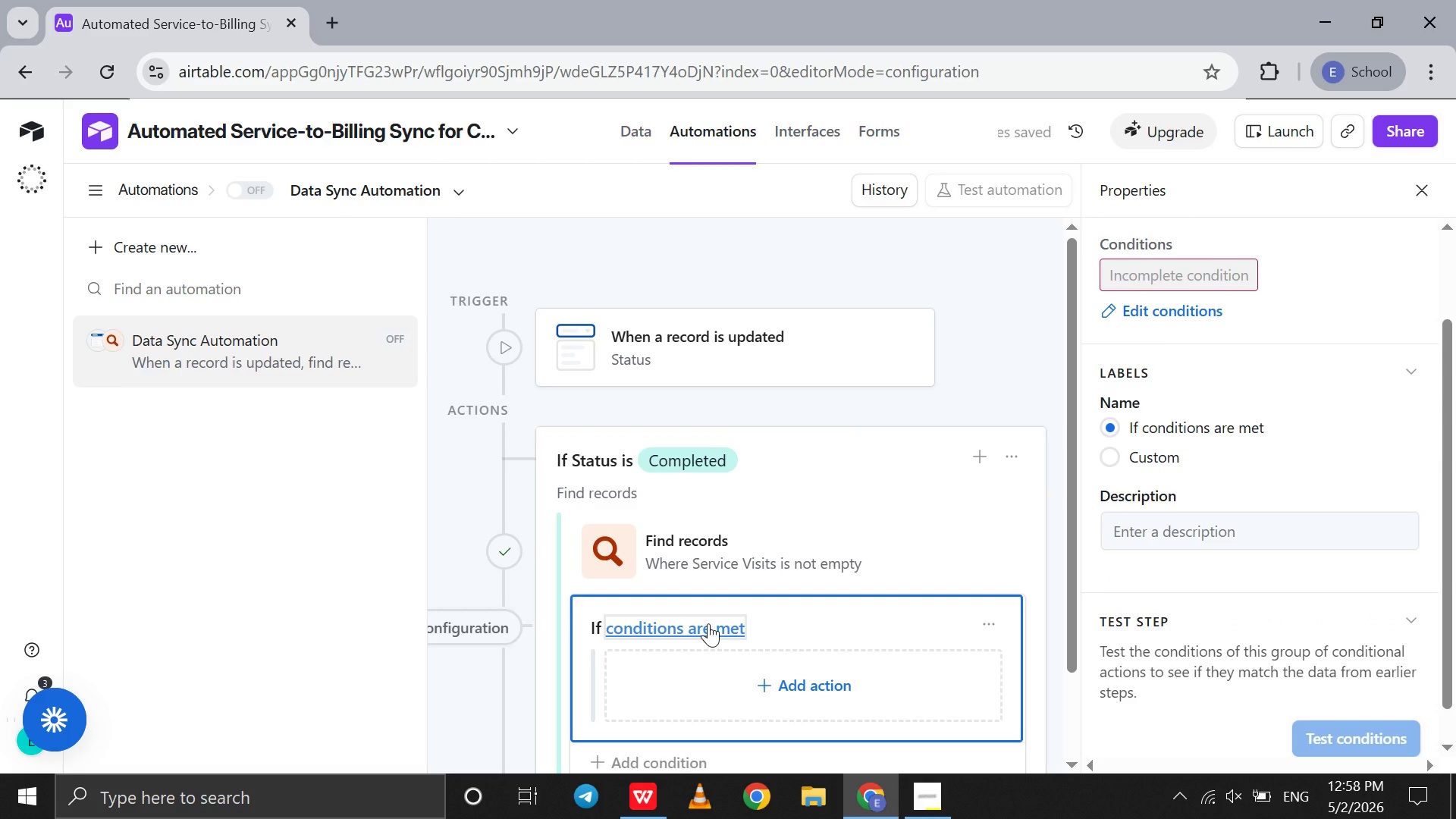 
left_click([708, 623])
 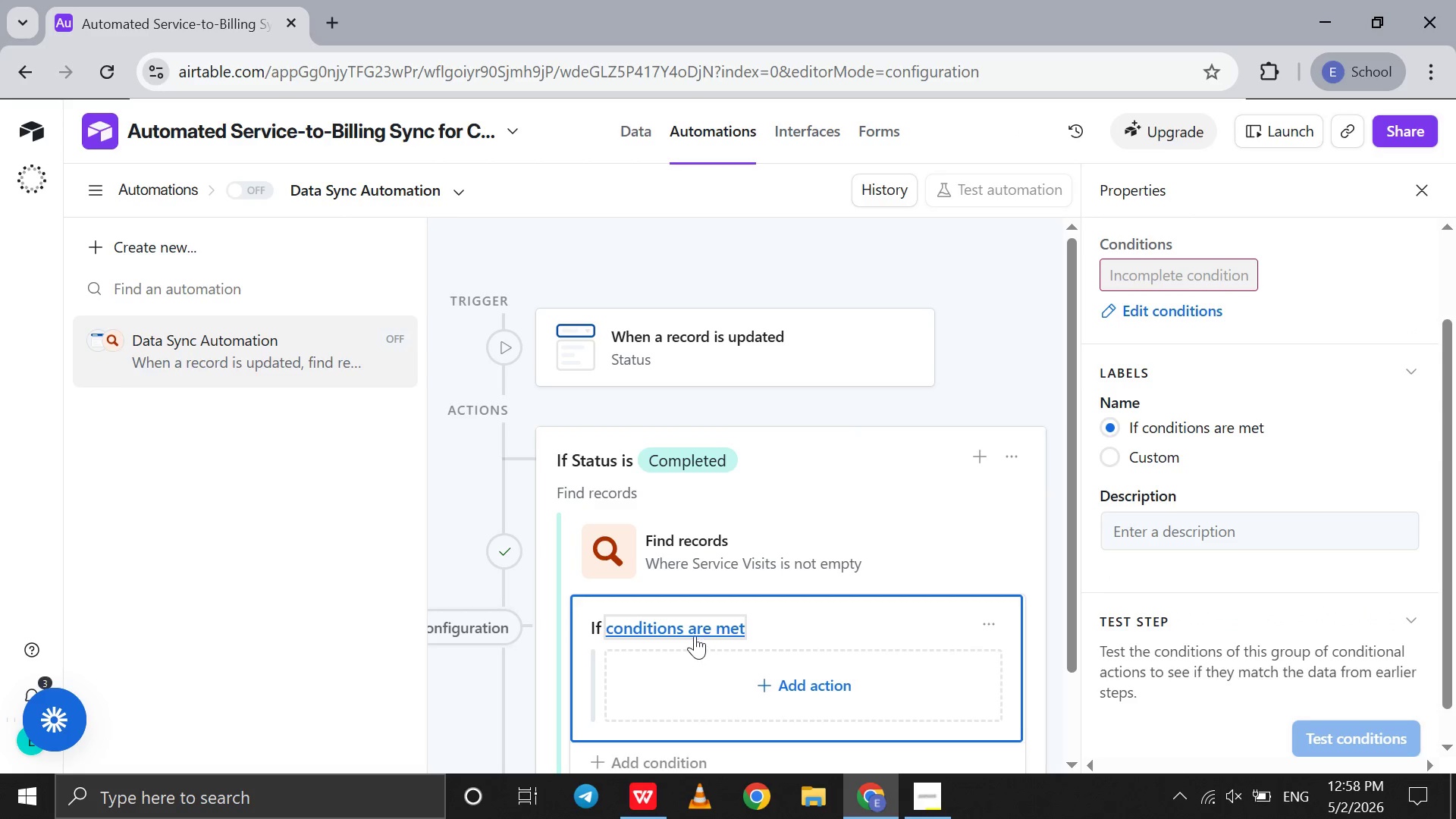 
left_click([694, 635])
 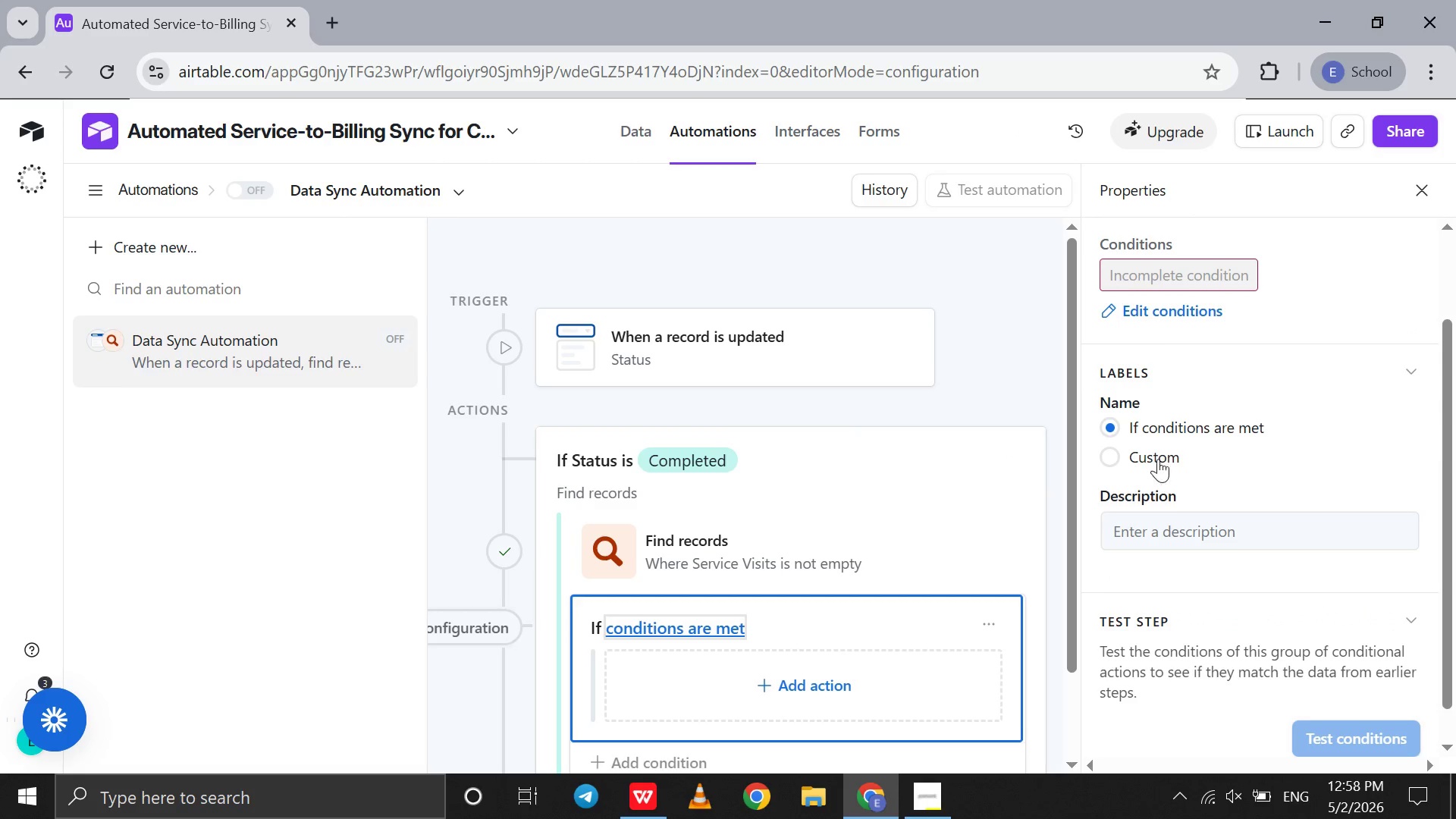 
left_click([1163, 416])
 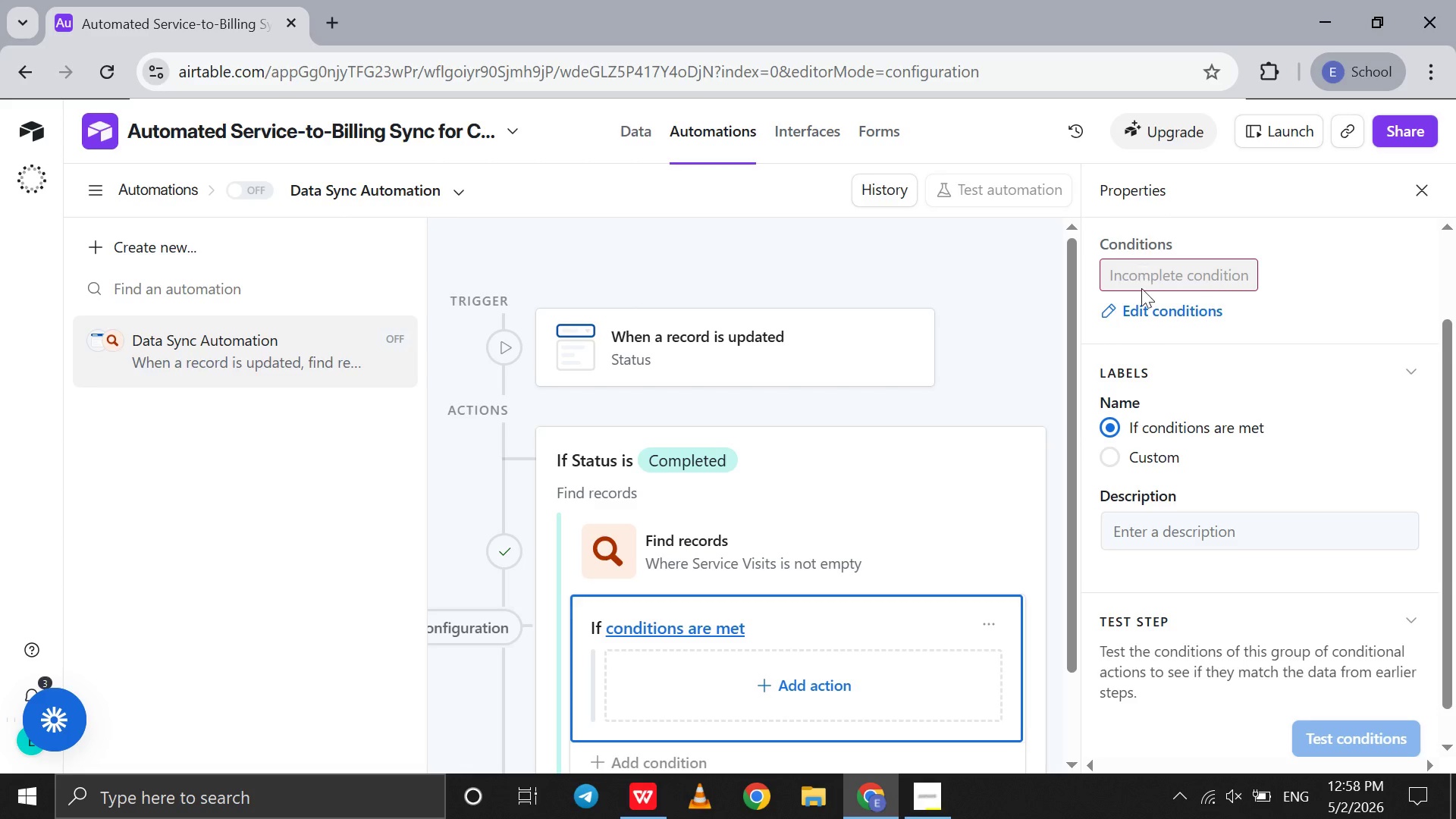 
left_click([1141, 299])
 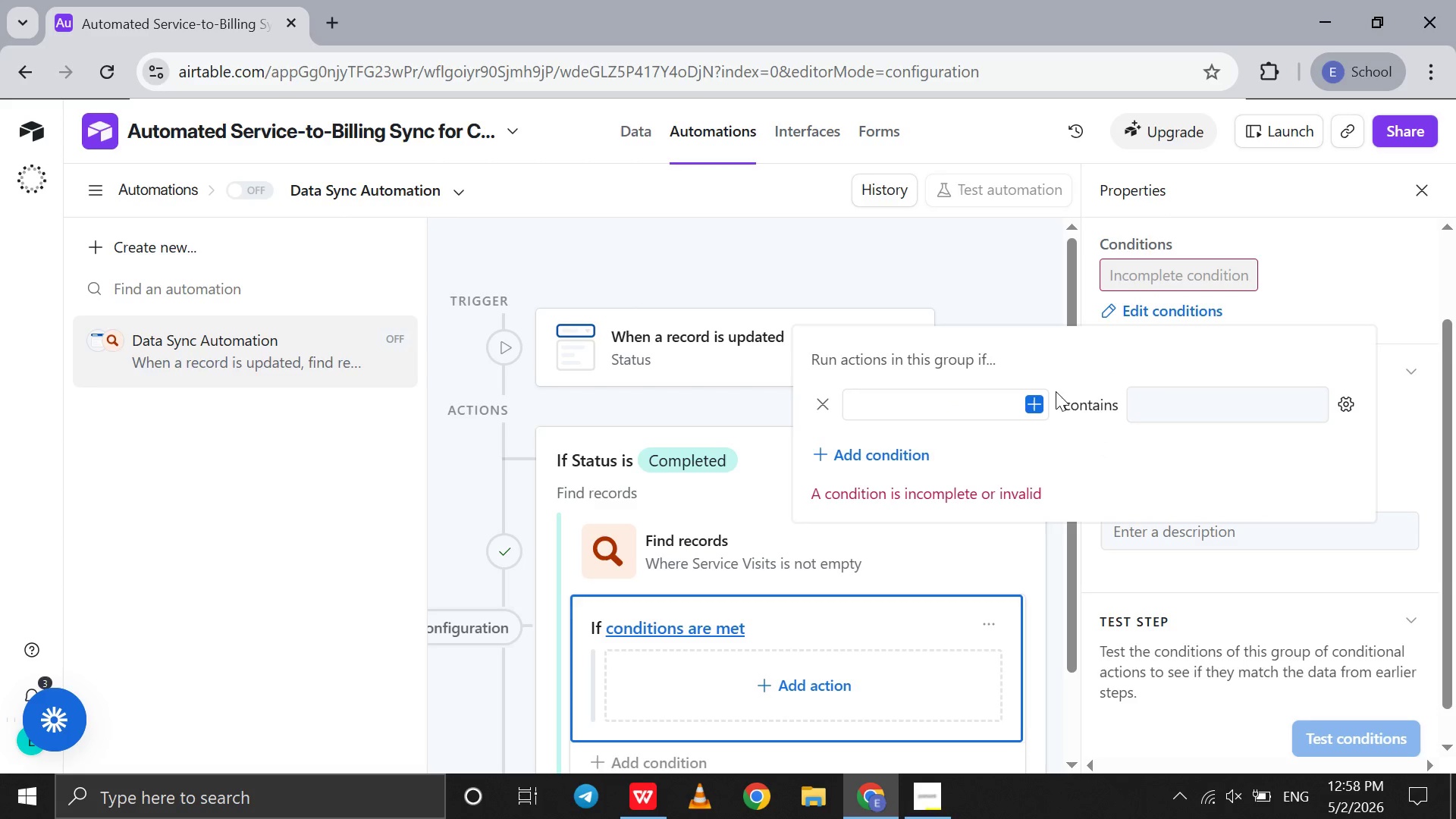 
left_click([1037, 413])
 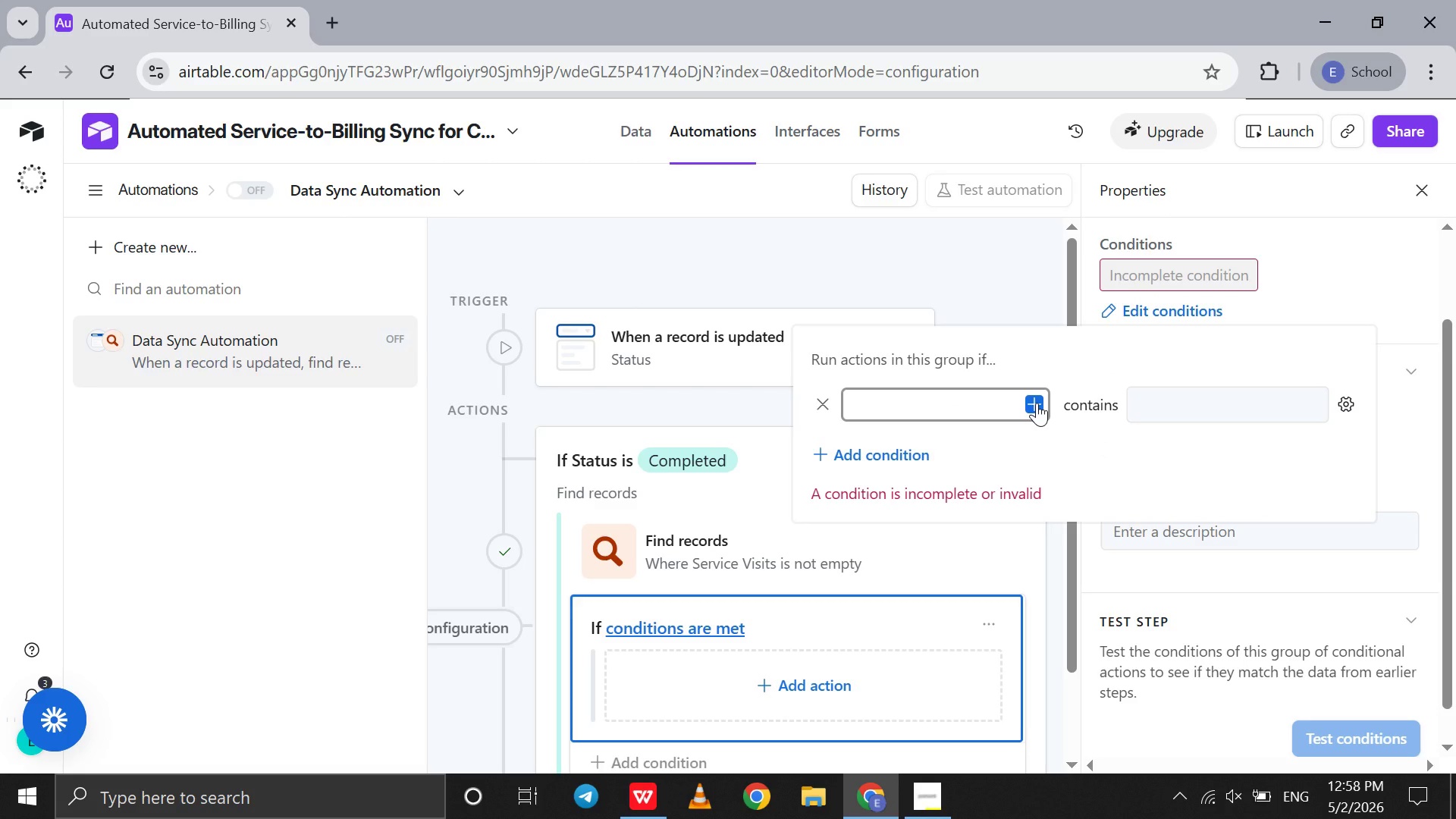 
left_click([1037, 403])
 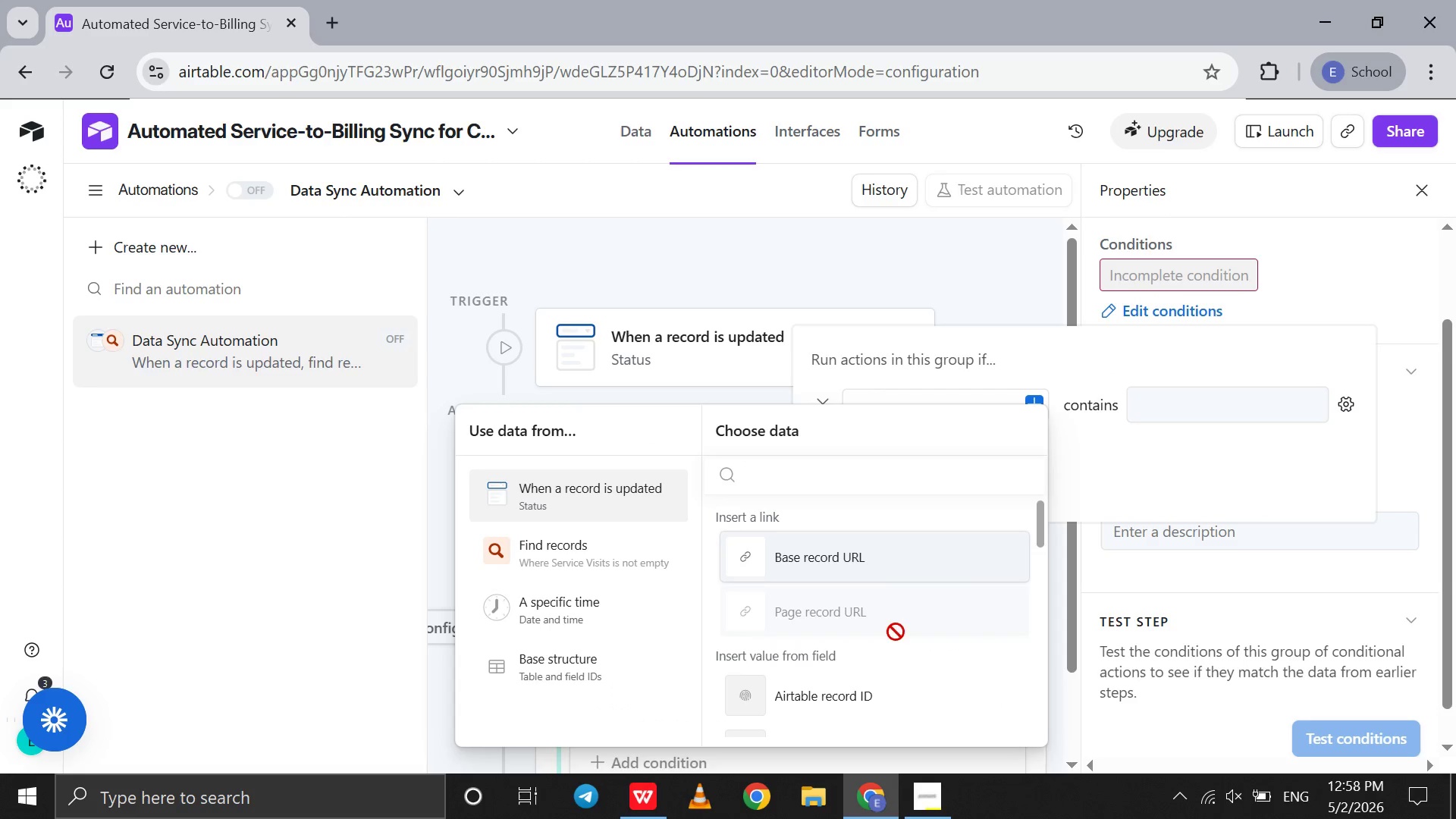 
scroll: coordinate [888, 658], scroll_direction: down, amount: 6.0
 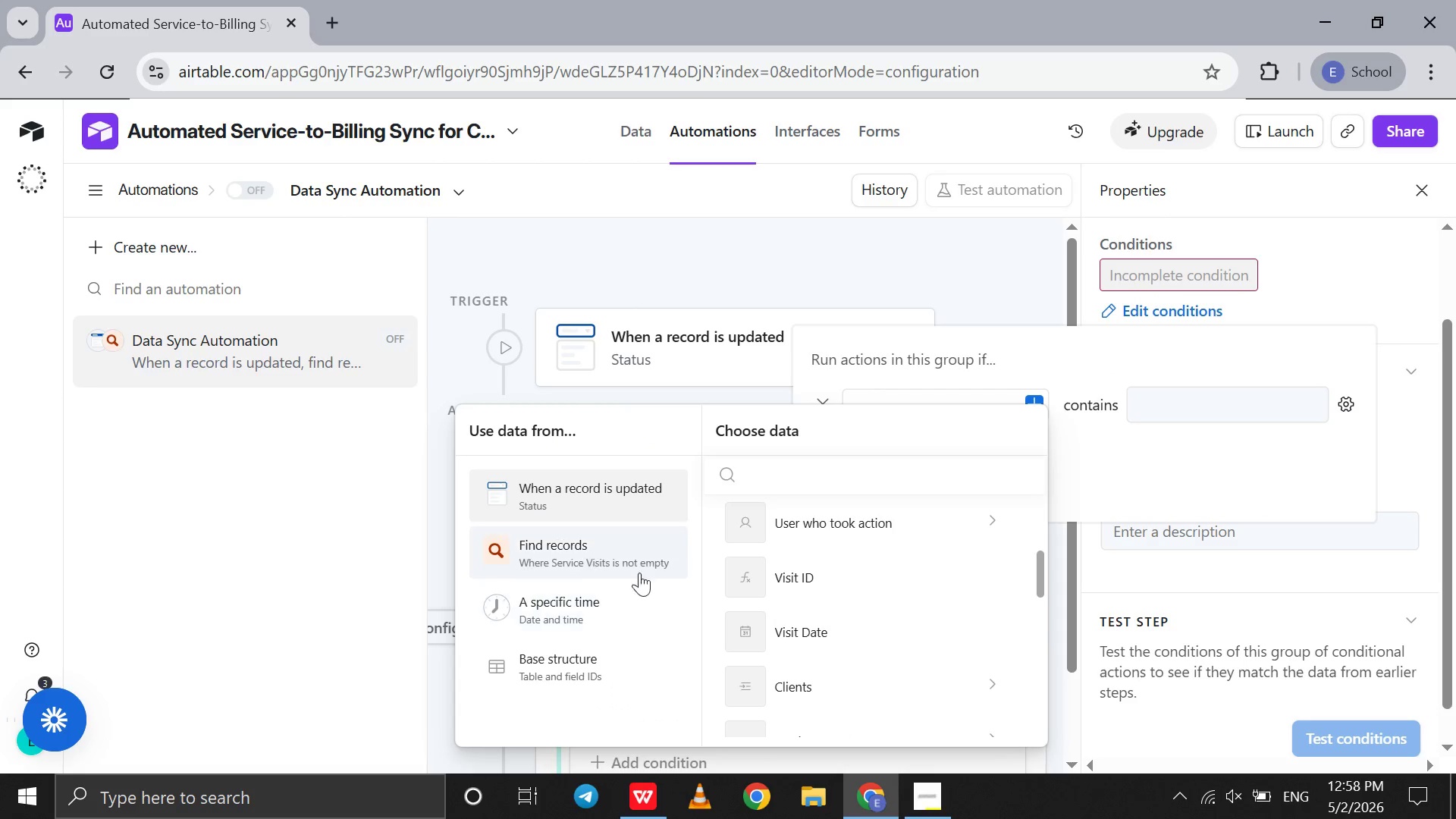 
left_click([630, 566])
 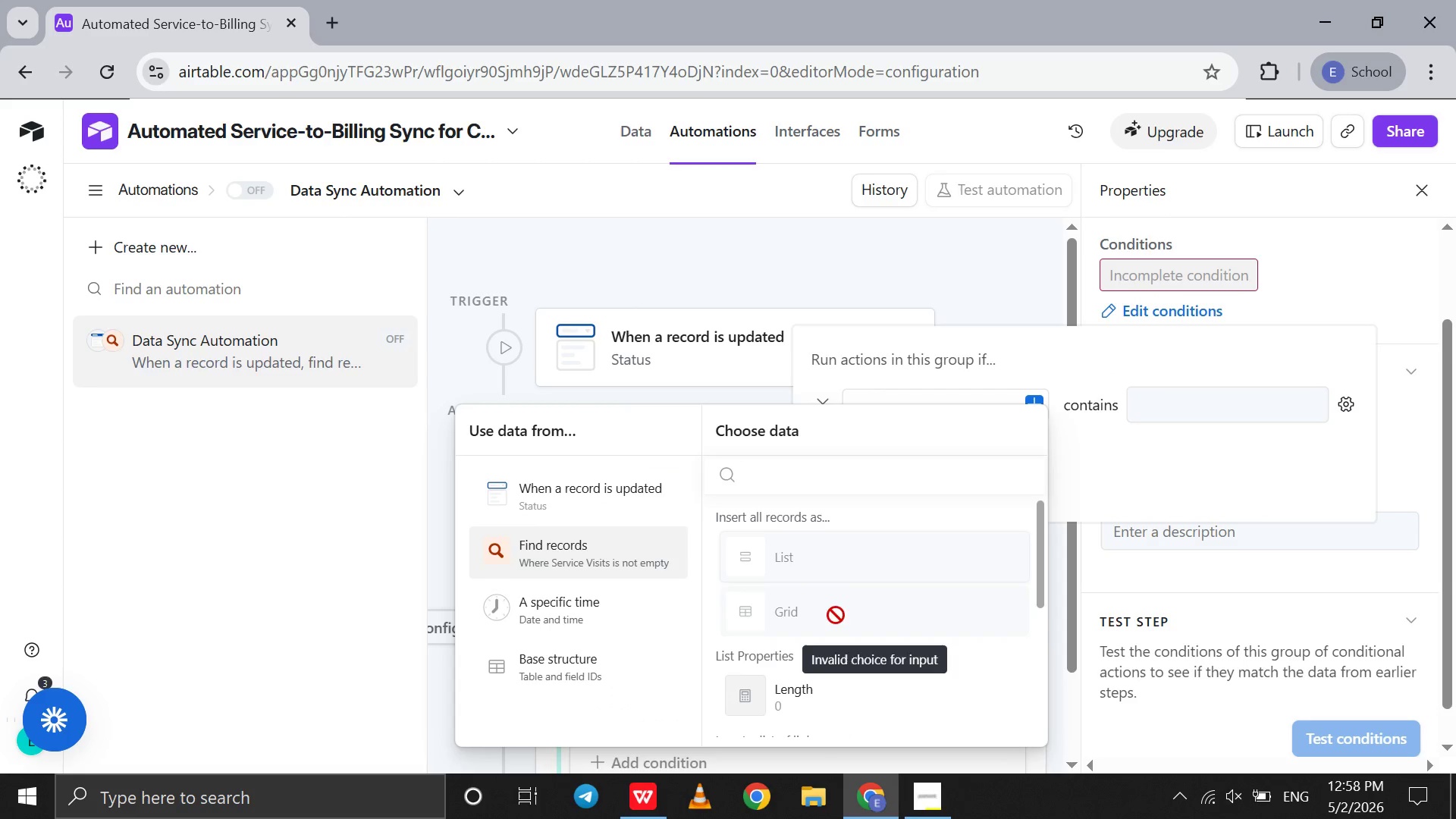 
scroll: coordinate [796, 642], scroll_direction: down, amount: 8.0
 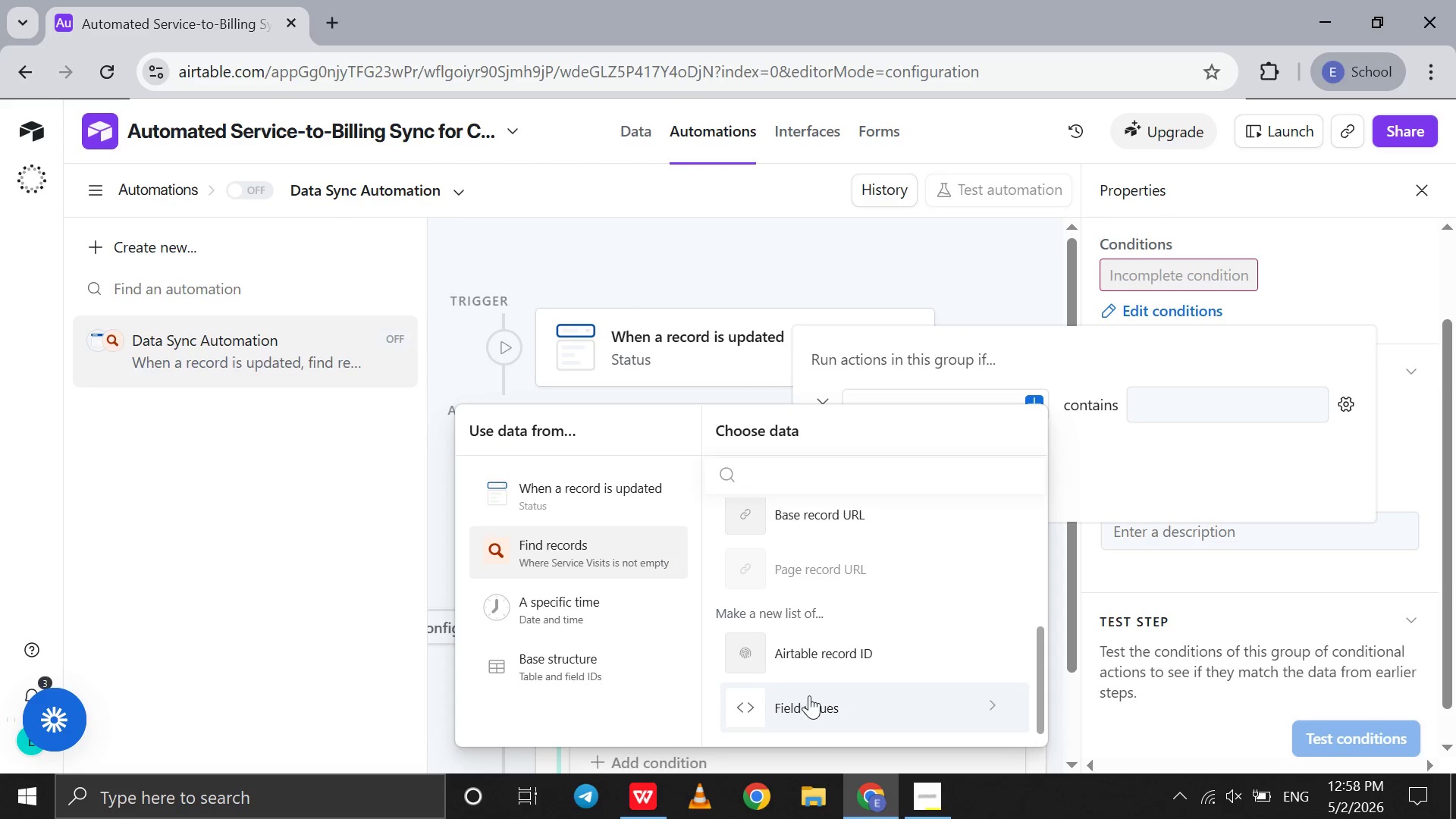 
left_click([809, 695])
 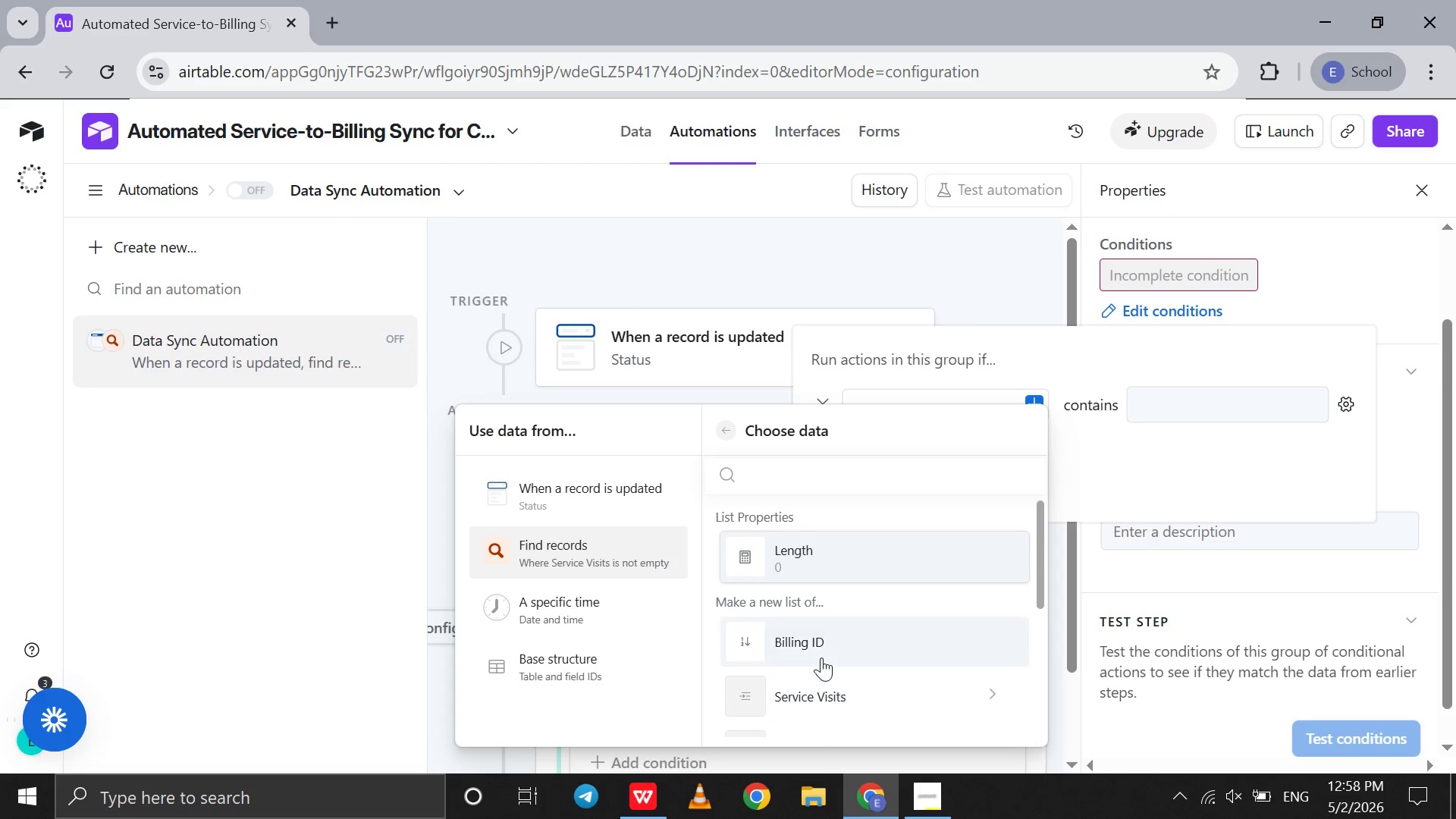 
scroll: coordinate [824, 651], scroll_direction: down, amount: 6.0
 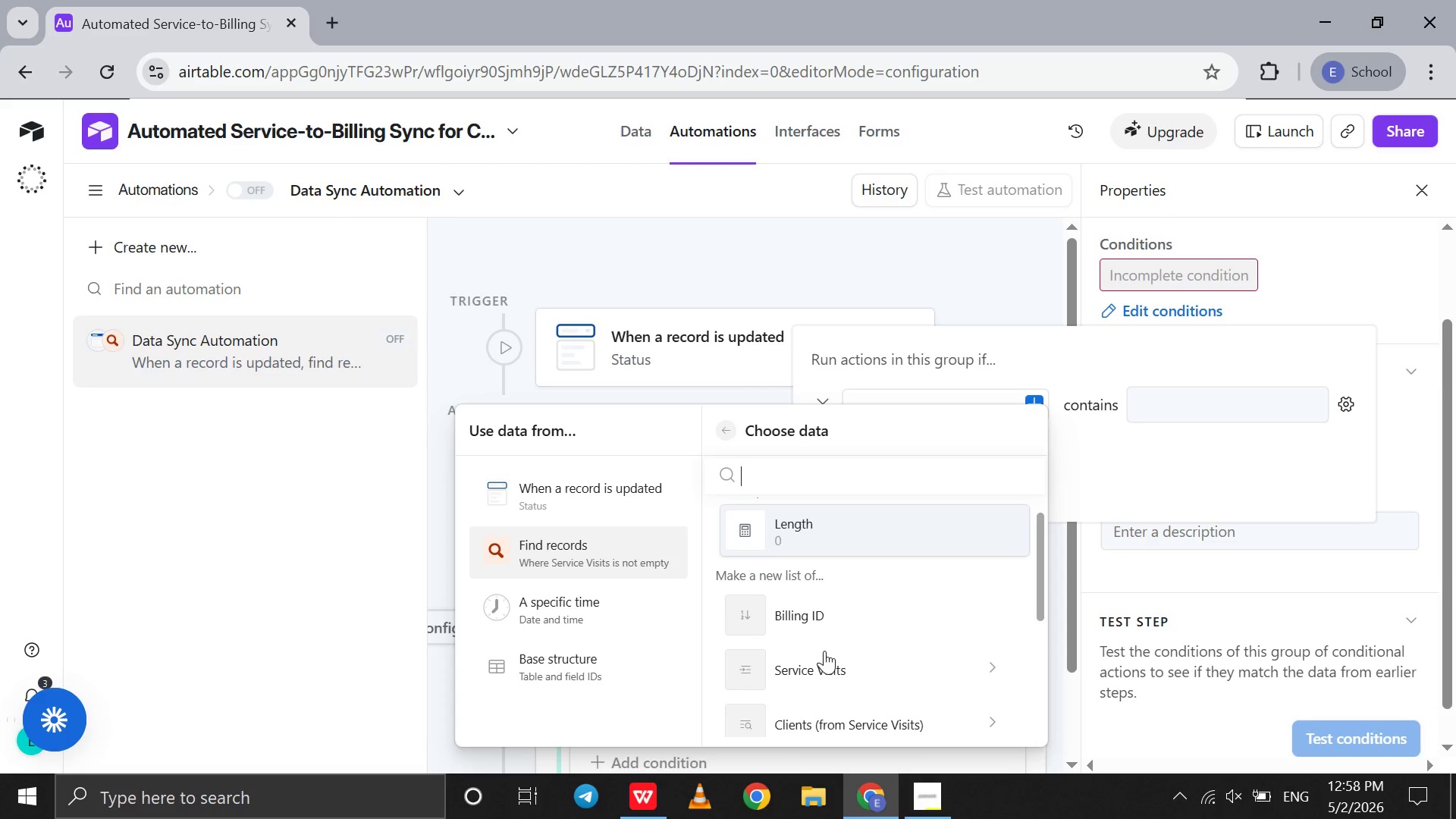 
left_click([824, 651])
 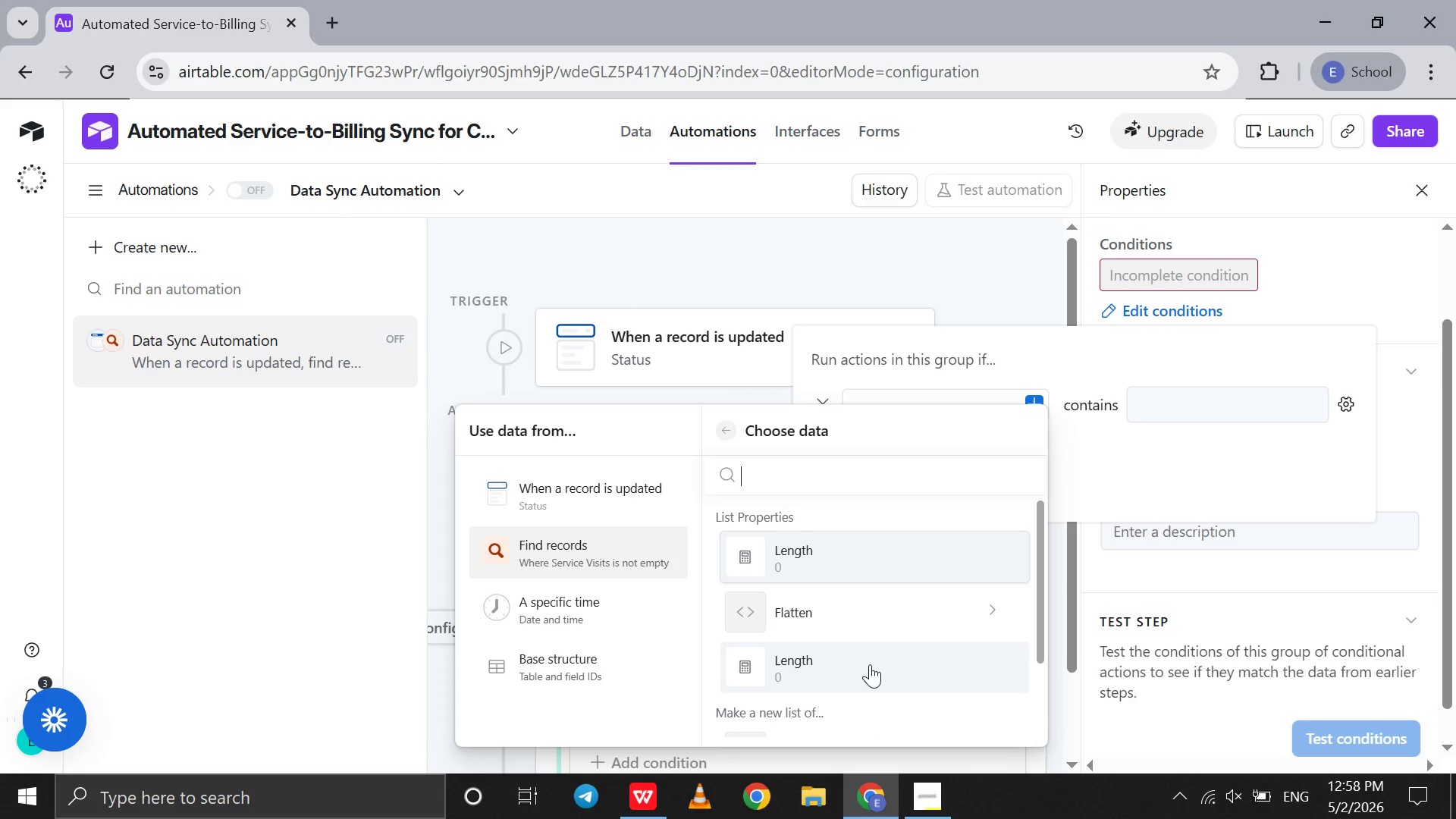 
scroll: coordinate [871, 668], scroll_direction: down, amount: 6.0
 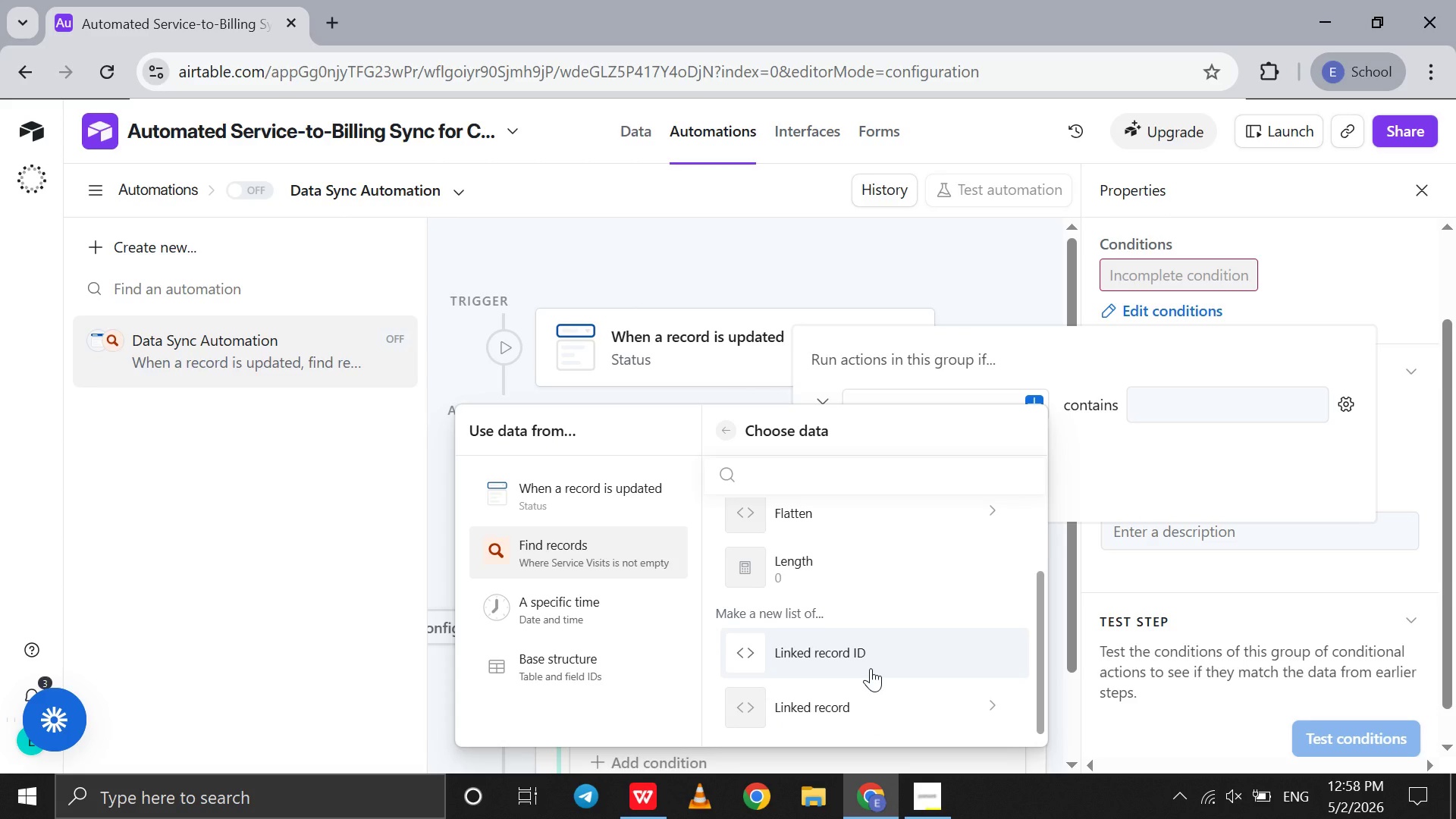 
scroll: coordinate [871, 668], scroll_direction: up, amount: 3.0
 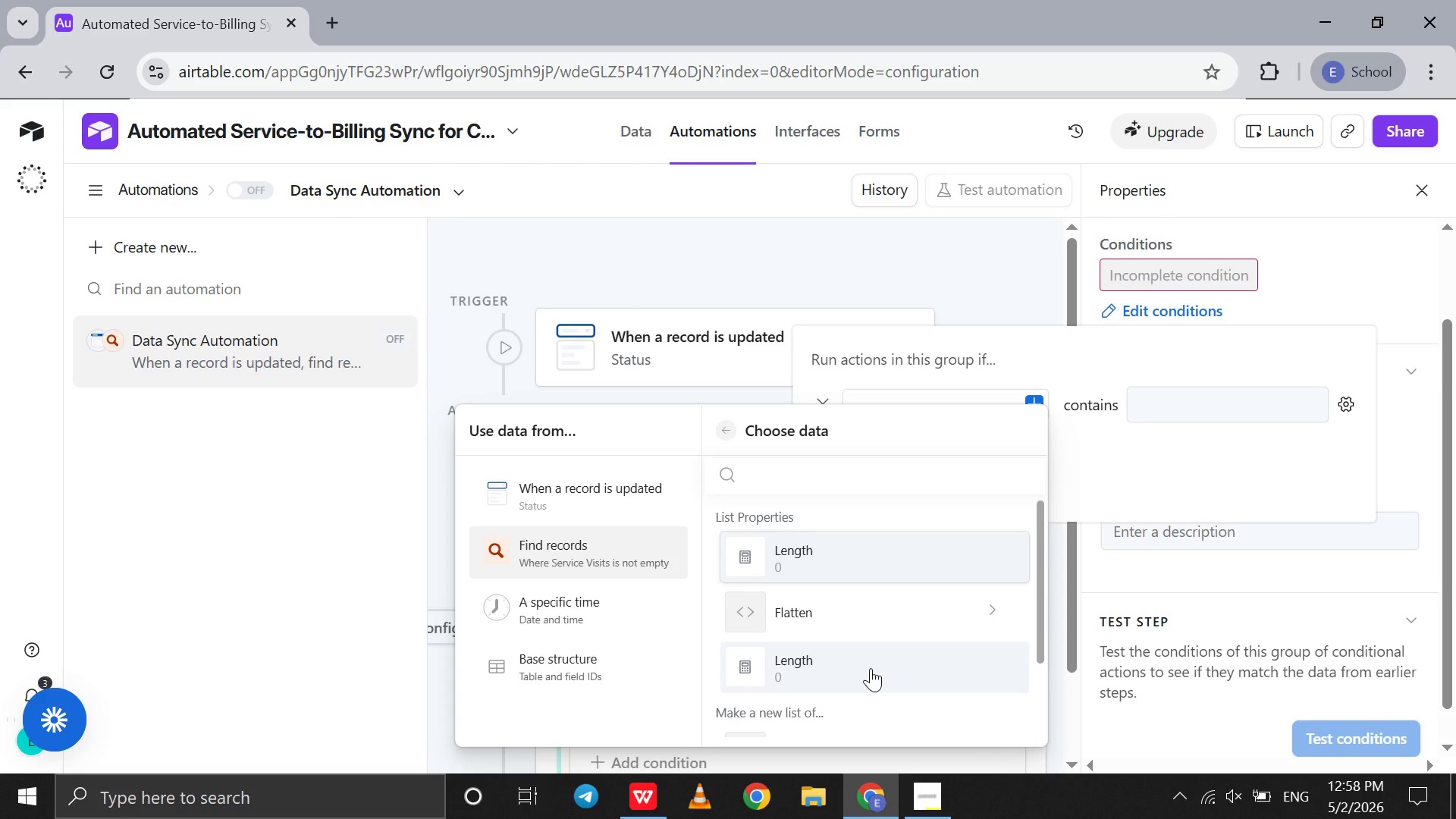 
scroll: coordinate [871, 668], scroll_direction: down, amount: 4.0
 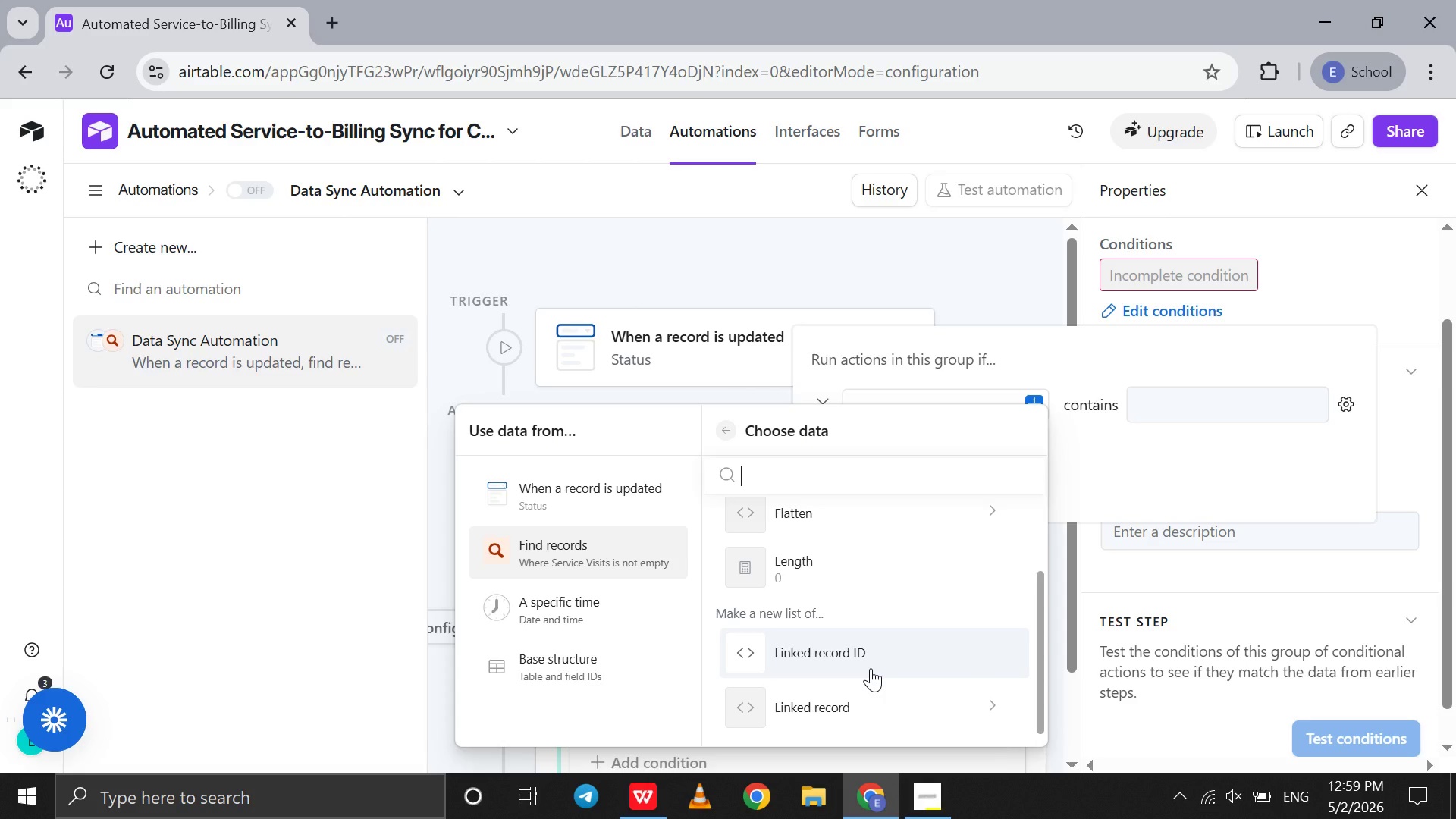 
wait(6.19)
 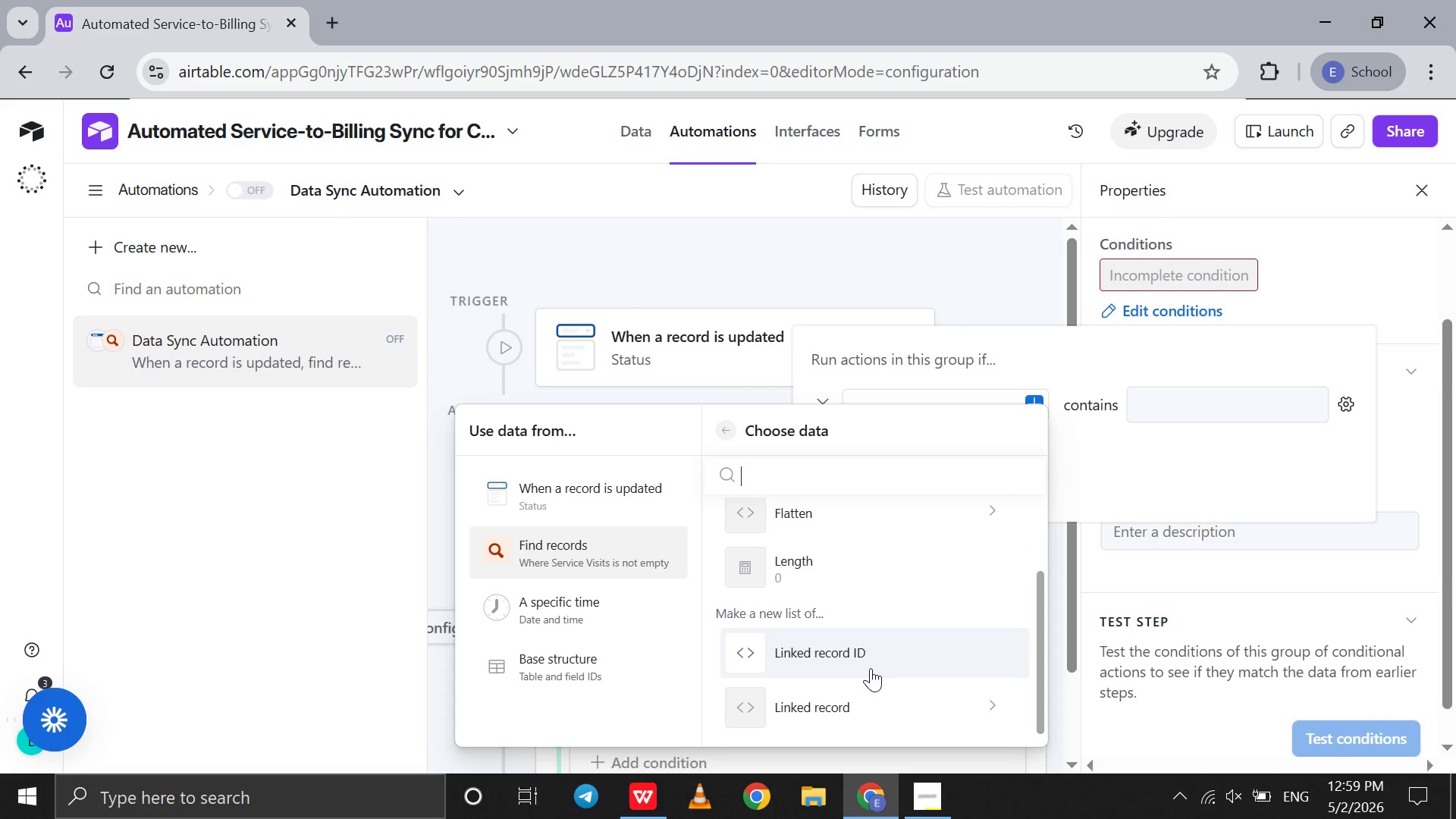 
scroll: coordinate [871, 668], scroll_direction: none, amount: 0.0
 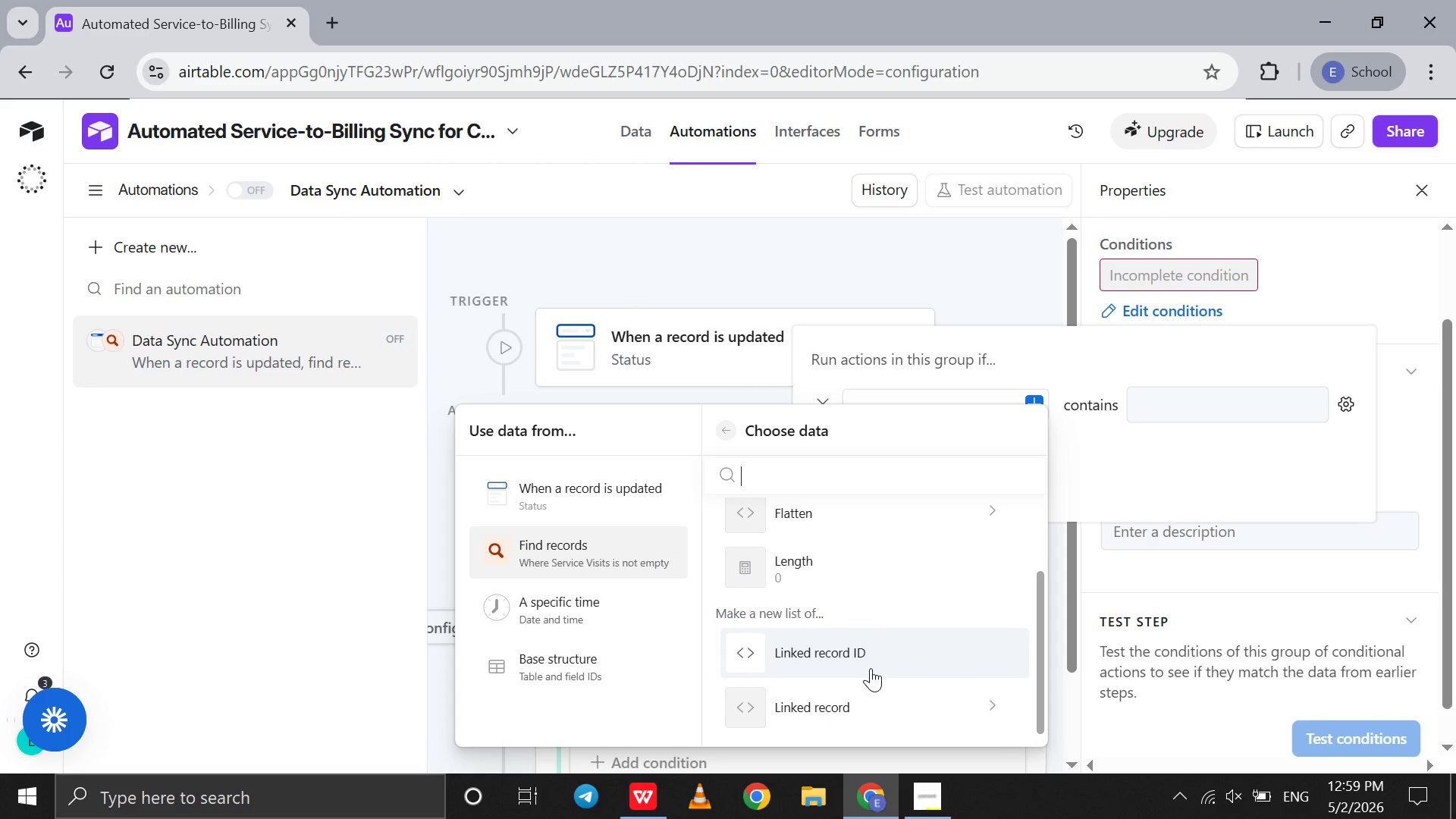 
scroll: coordinate [871, 668], scroll_direction: down, amount: 3.0
 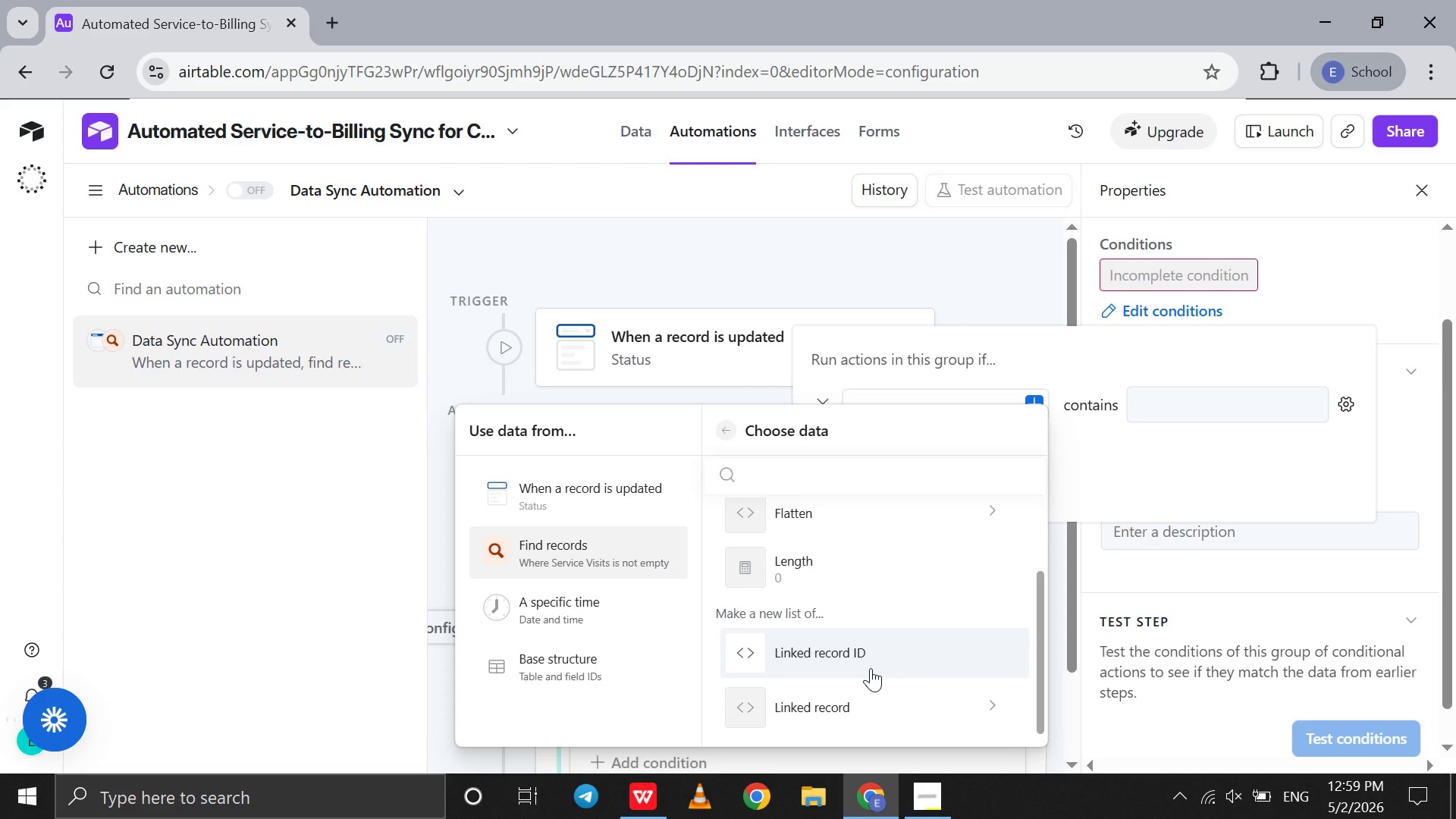 
scroll: coordinate [871, 668], scroll_direction: up, amount: 5.0
 